 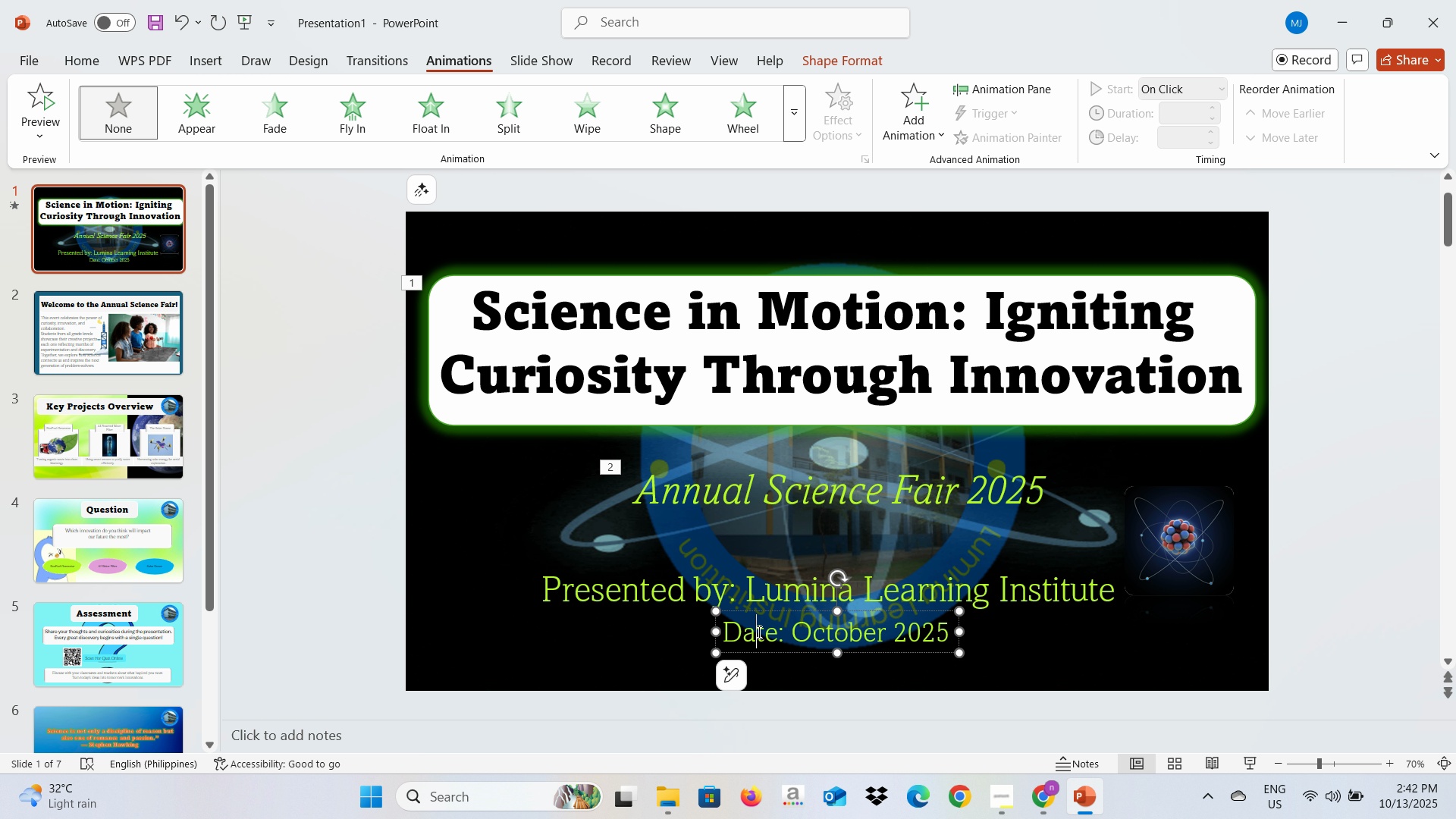 
hold_key(key=ControlLeft, duration=1.5)
left_click([728, 599])
 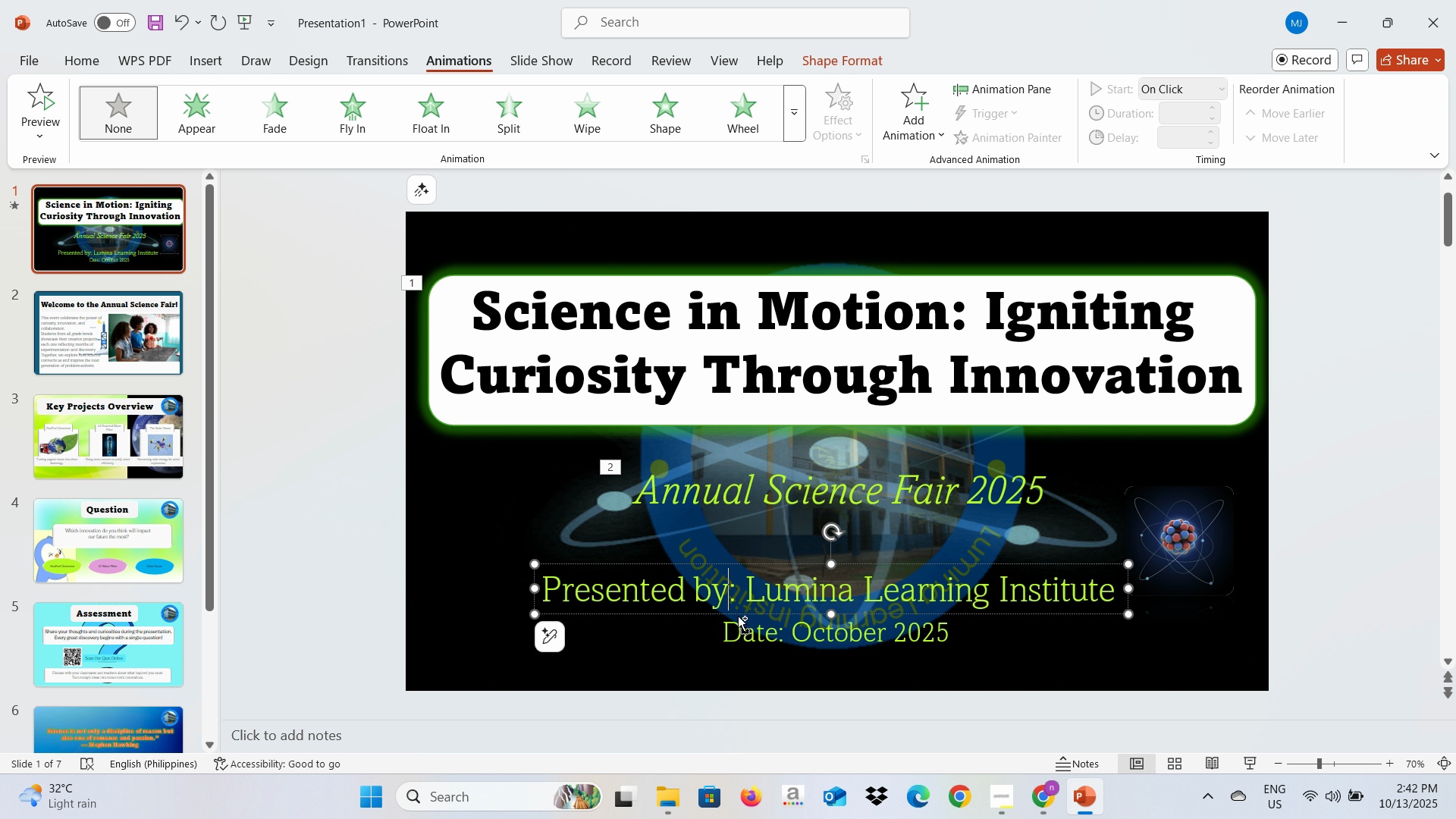 
hold_key(key=ControlLeft, duration=1.41)
left_click([737, 624])
 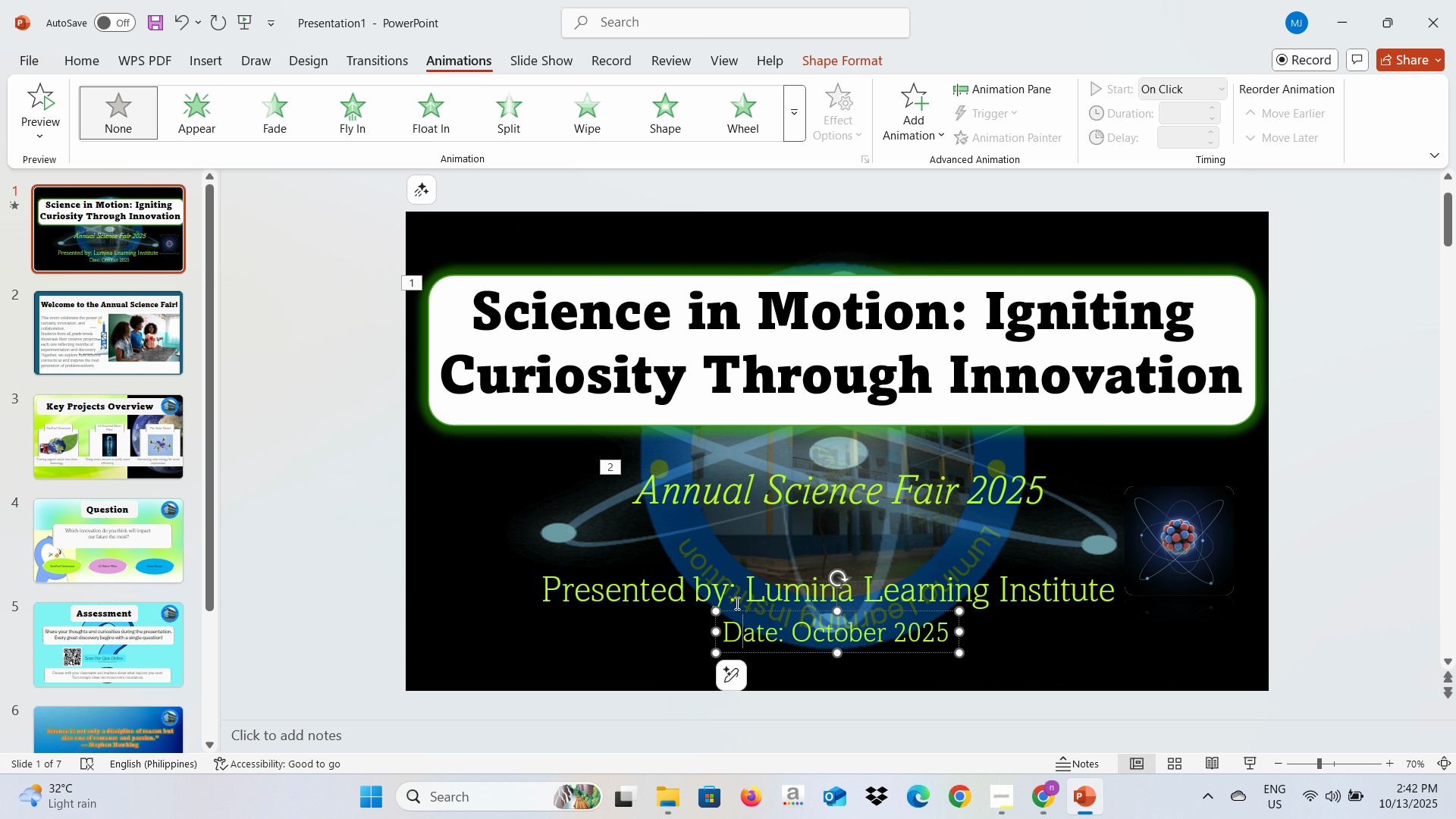 
hold_key(key=ControlLeft, duration=1.29)
left_click([720, 595])
 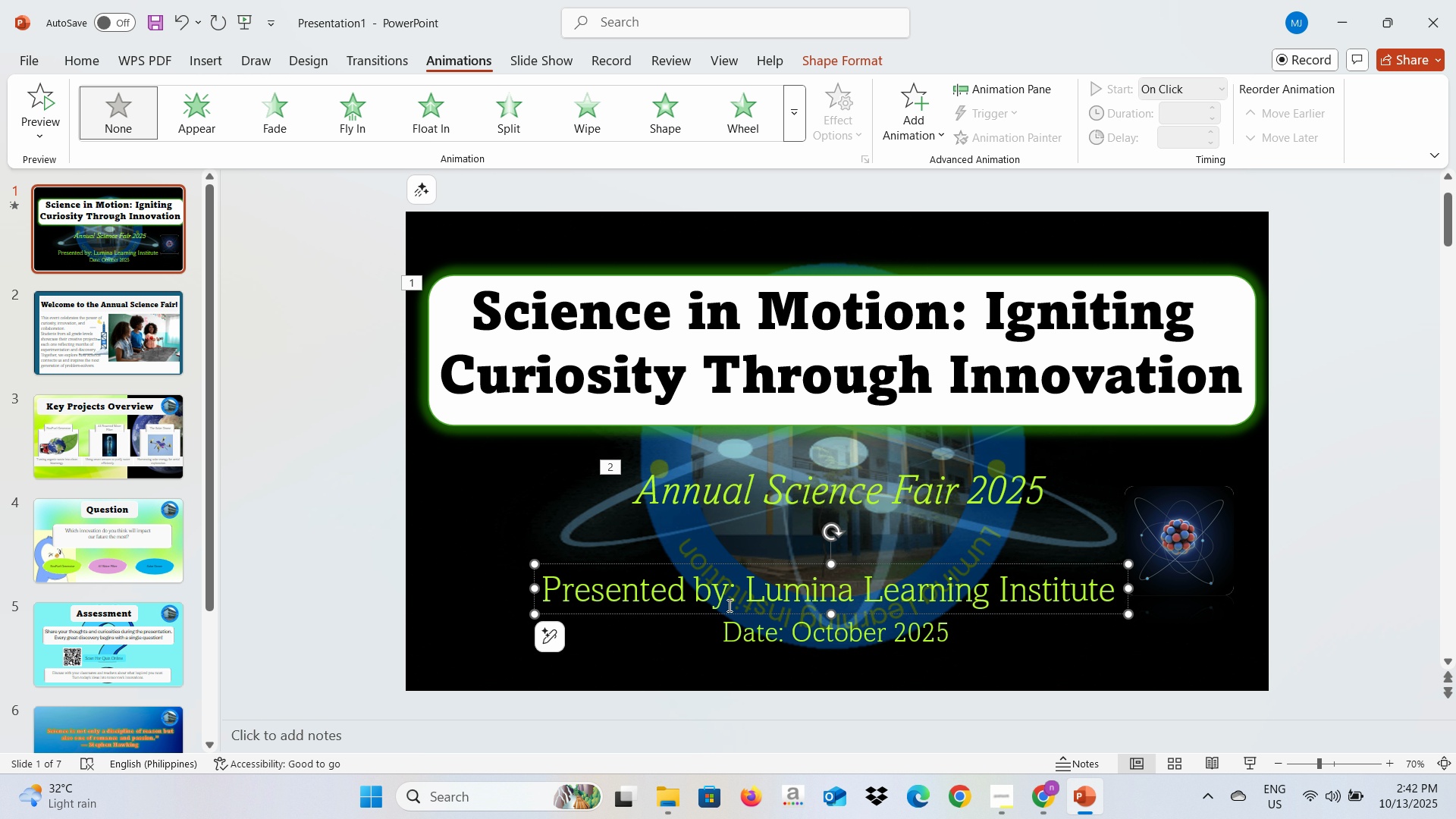 
hold_key(key=ControlLeft, duration=1.01)
left_click([726, 623])
 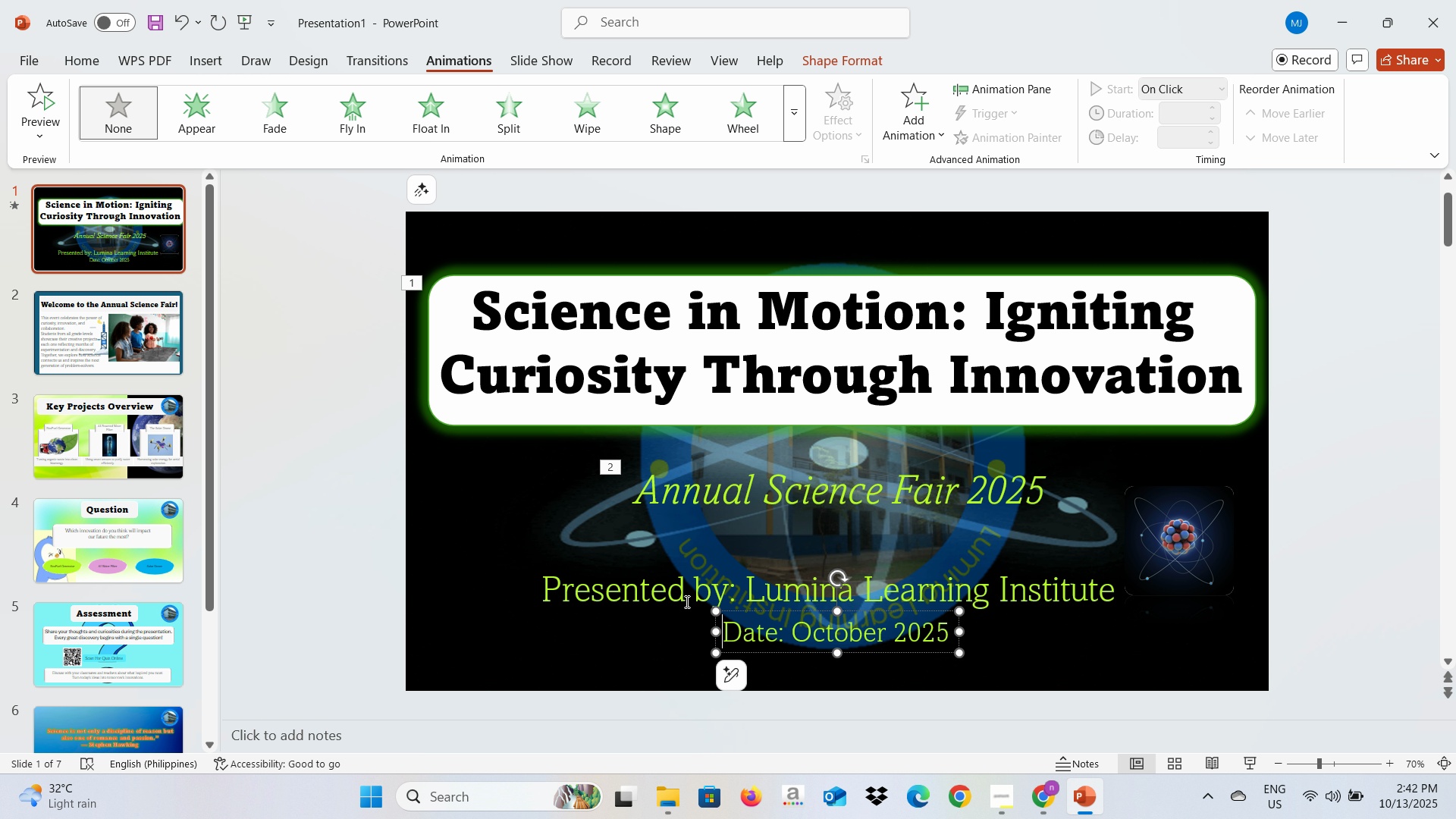 
left_click([686, 601])
 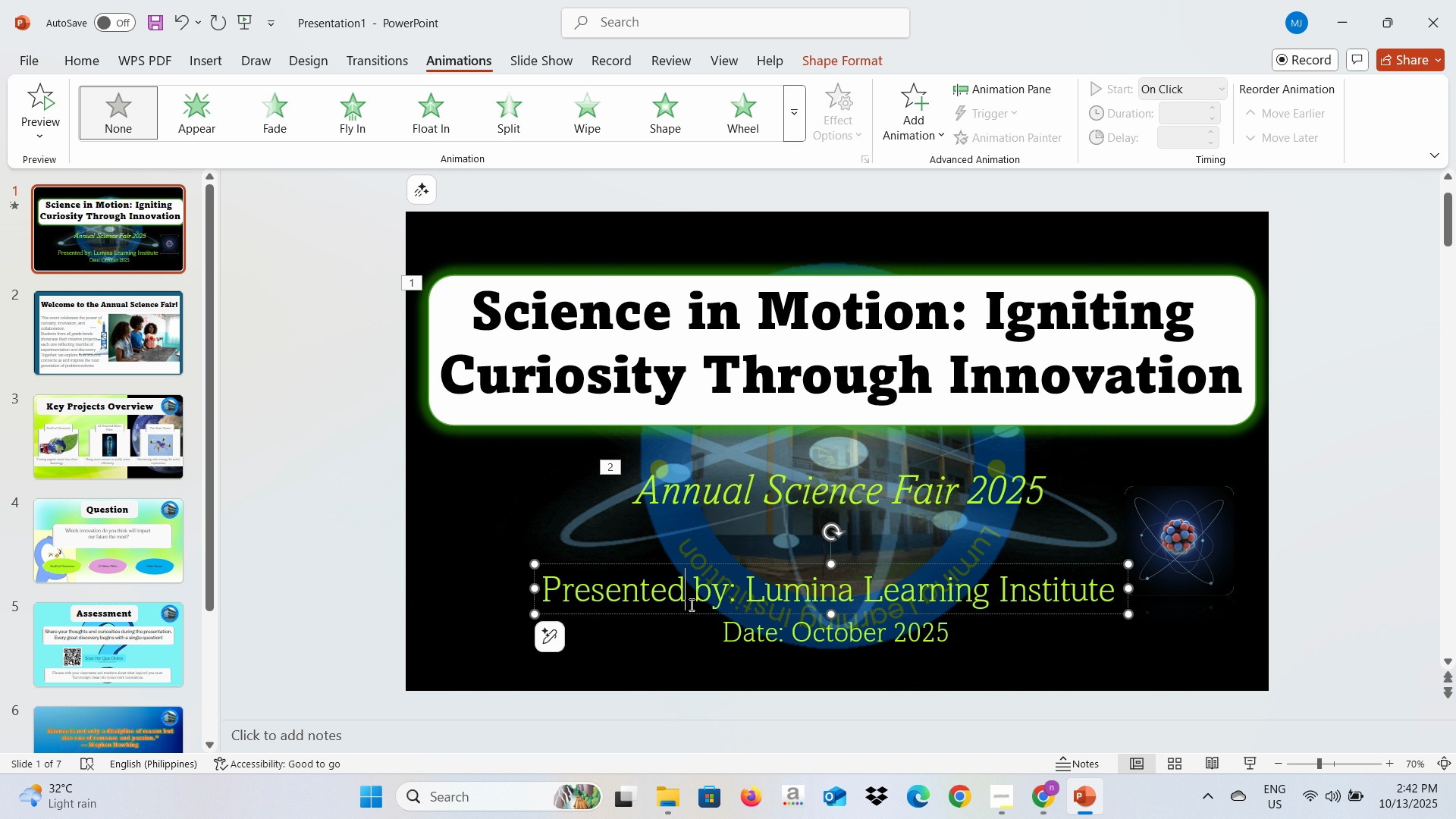 
hold_key(key=ShiftLeft, duration=1.53)
left_click([730, 629])
 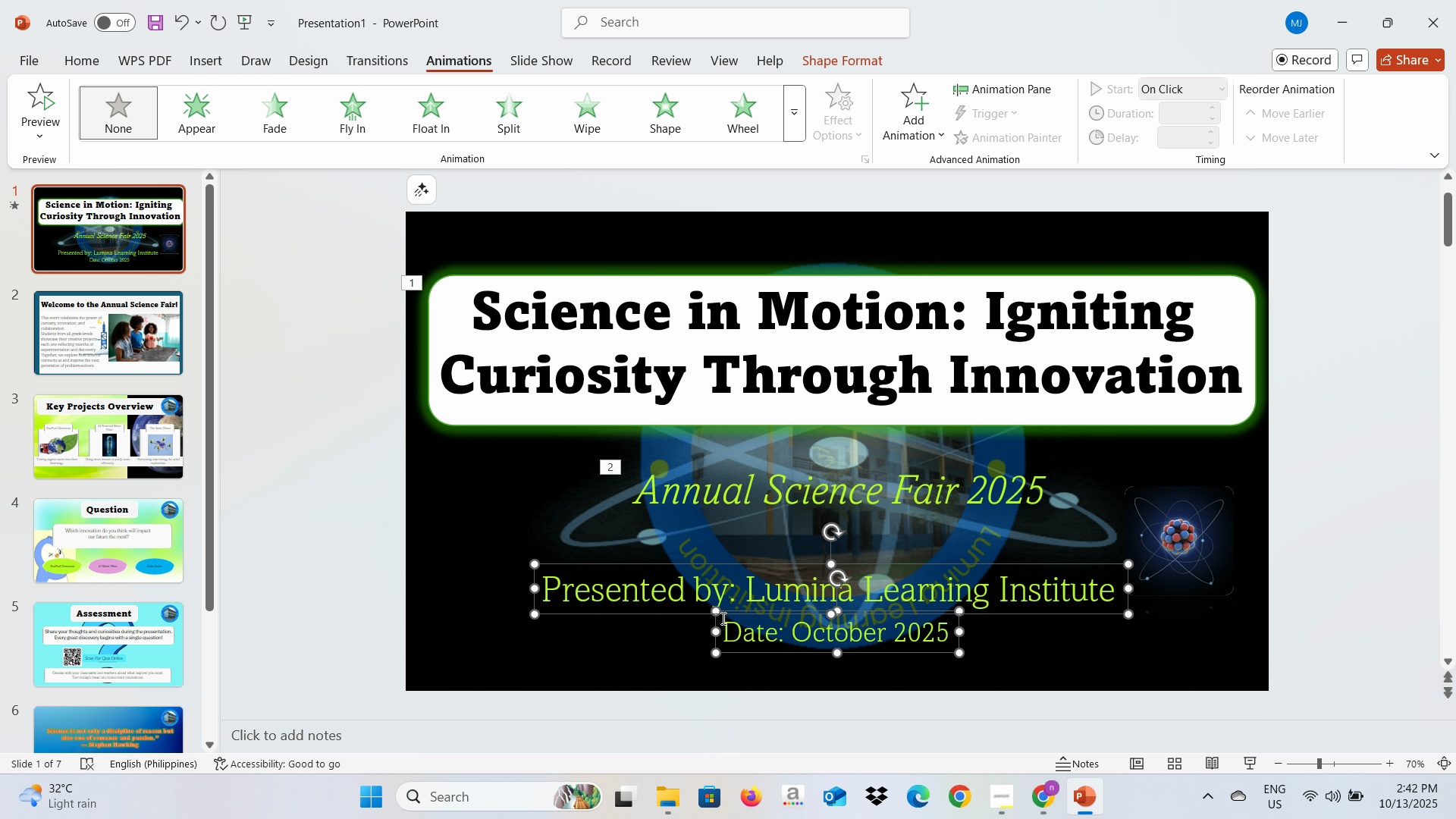 
key(Shift+ShiftLeft)
 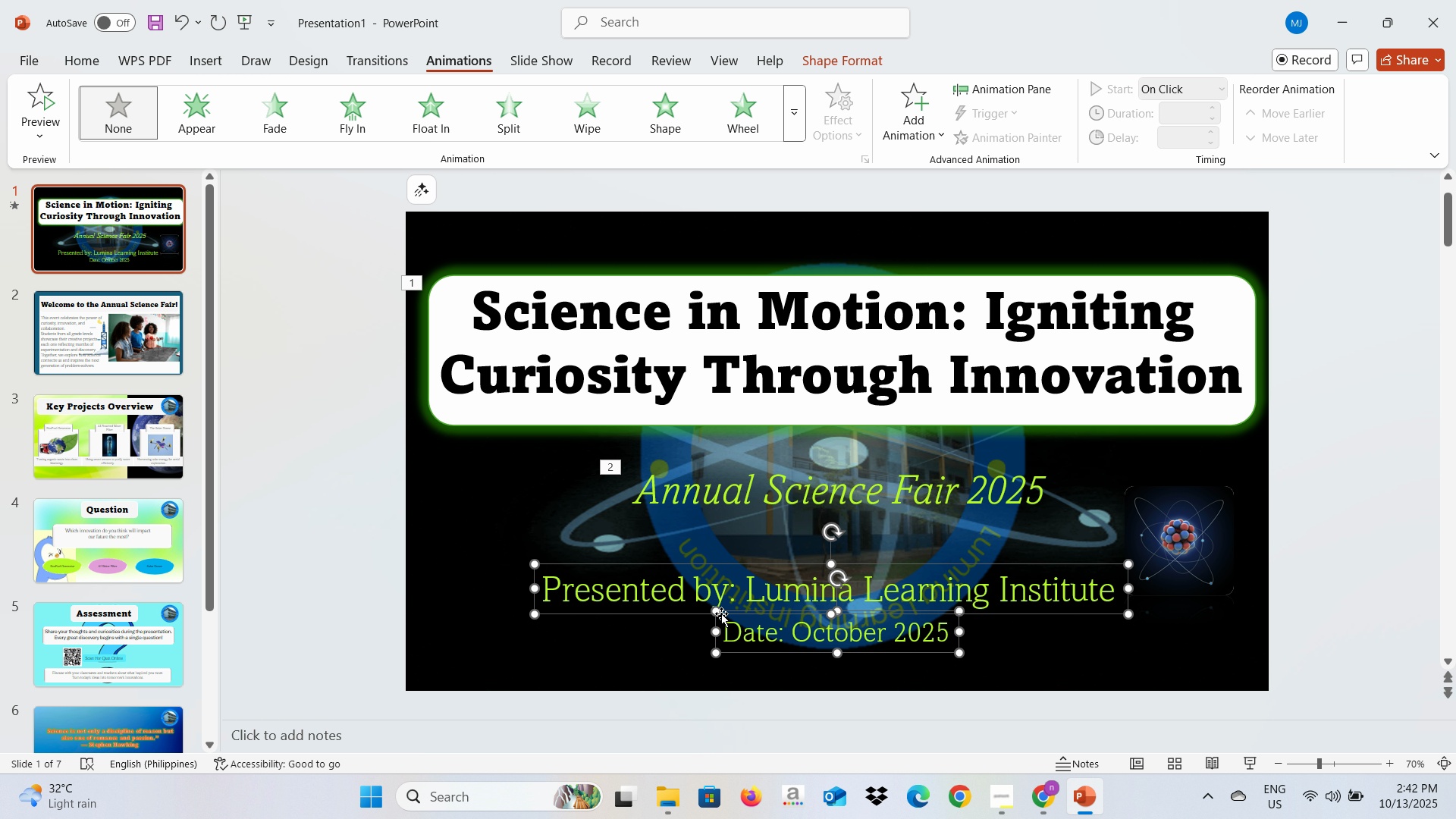 
key(Shift+ShiftLeft)
 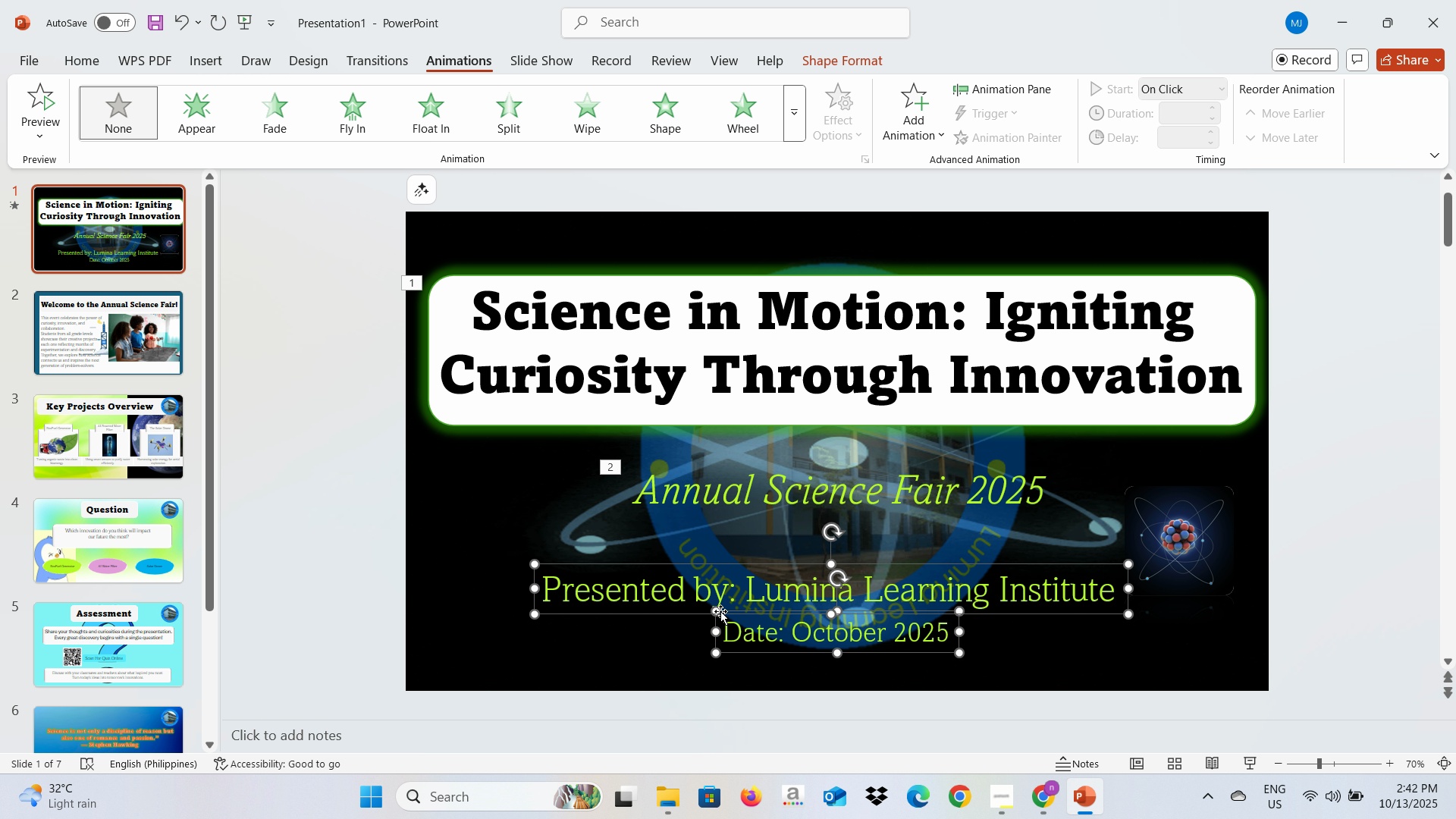 
key(Shift+ShiftLeft)
 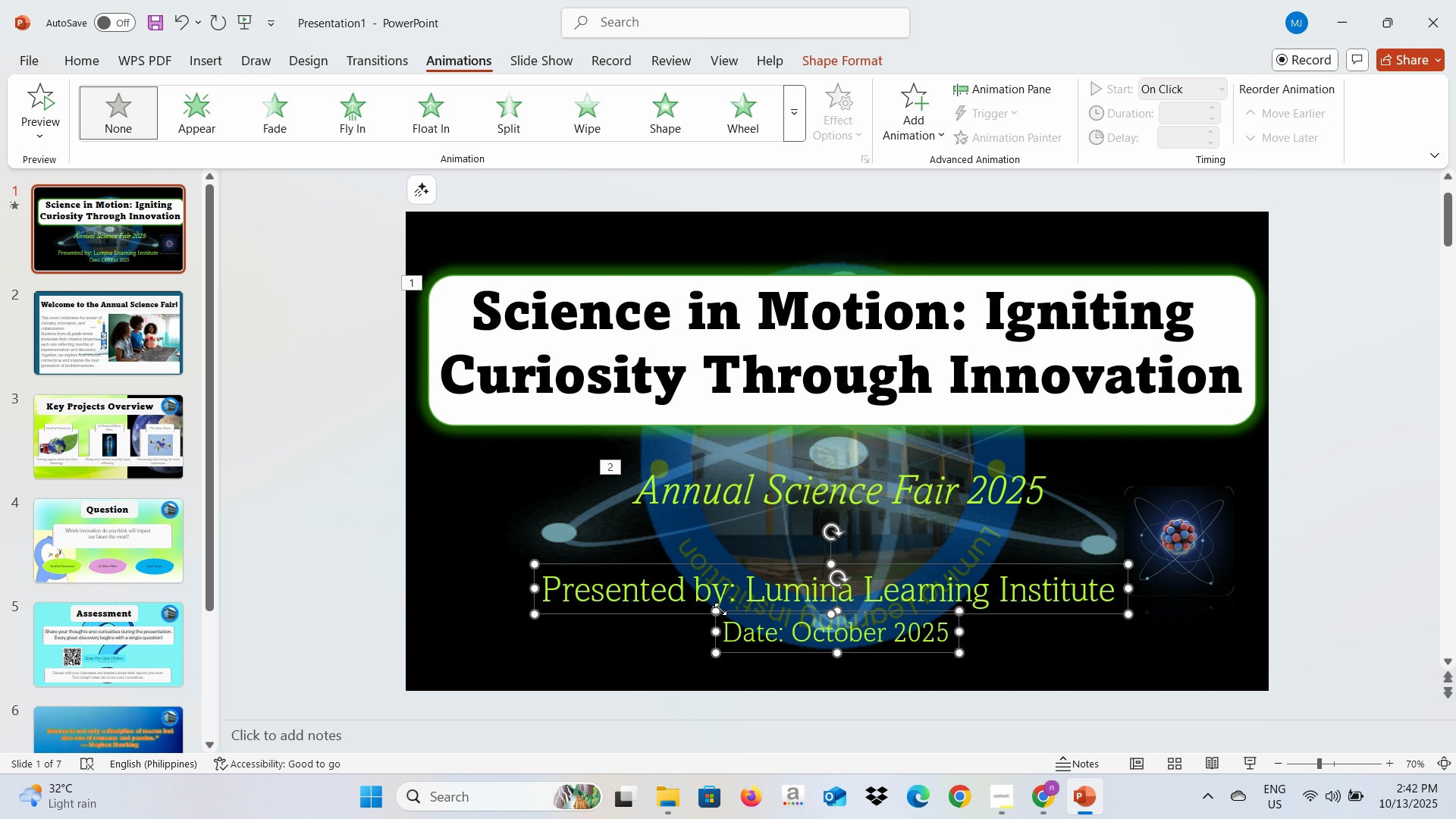 
key(Shift+ShiftLeft)
 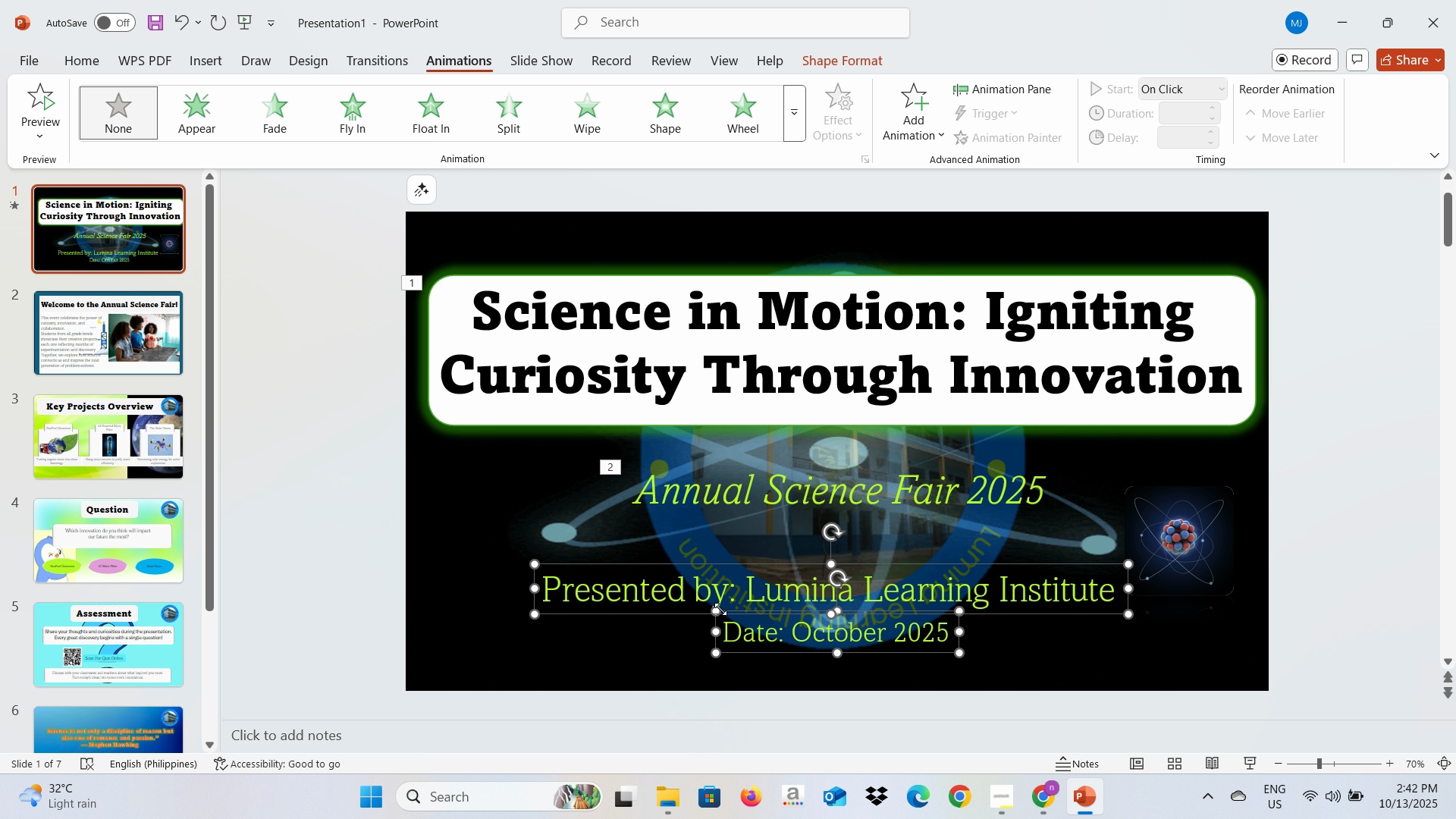 
key(Shift+ShiftLeft)
 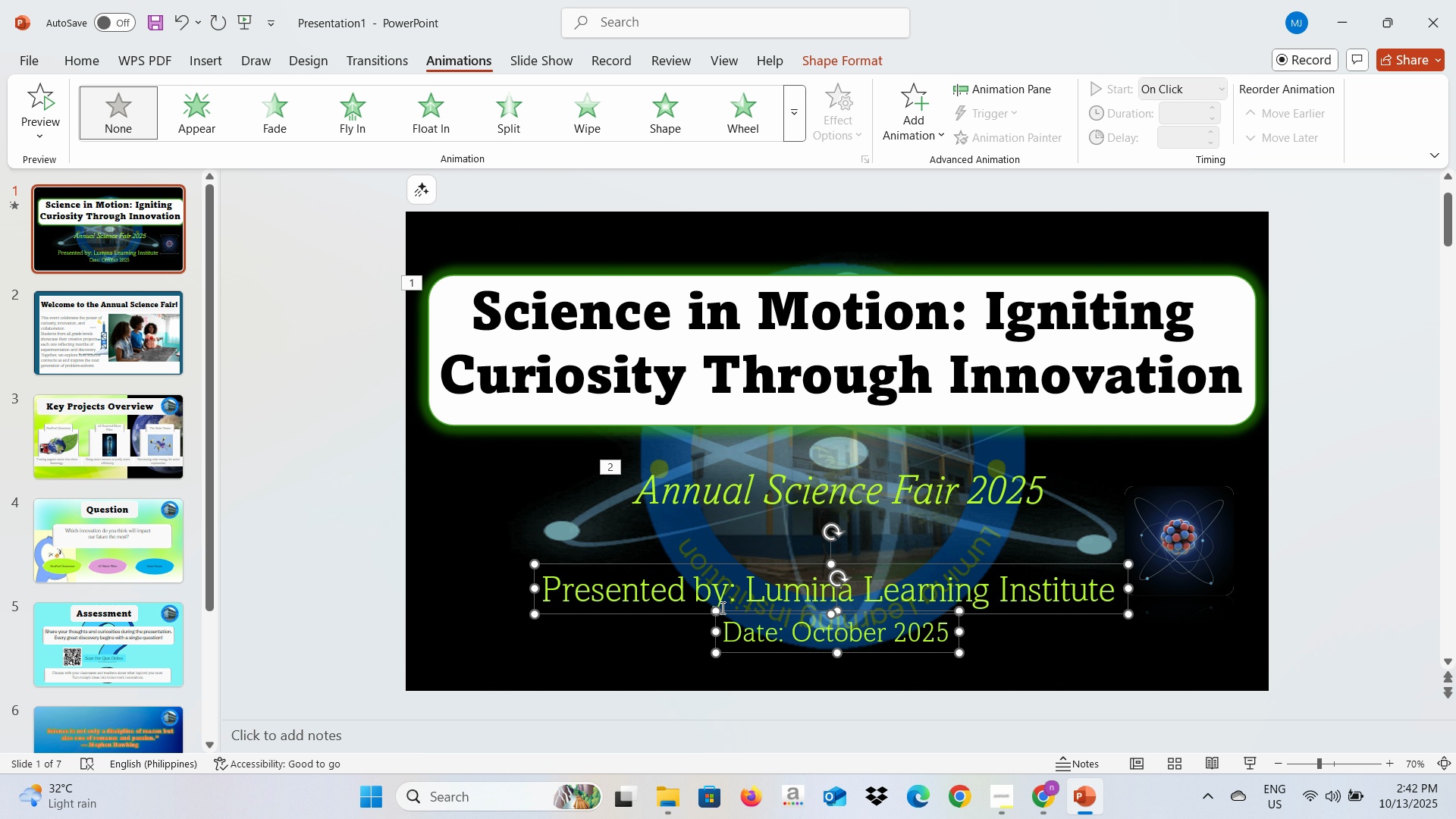 
key(Shift+ShiftLeft)
 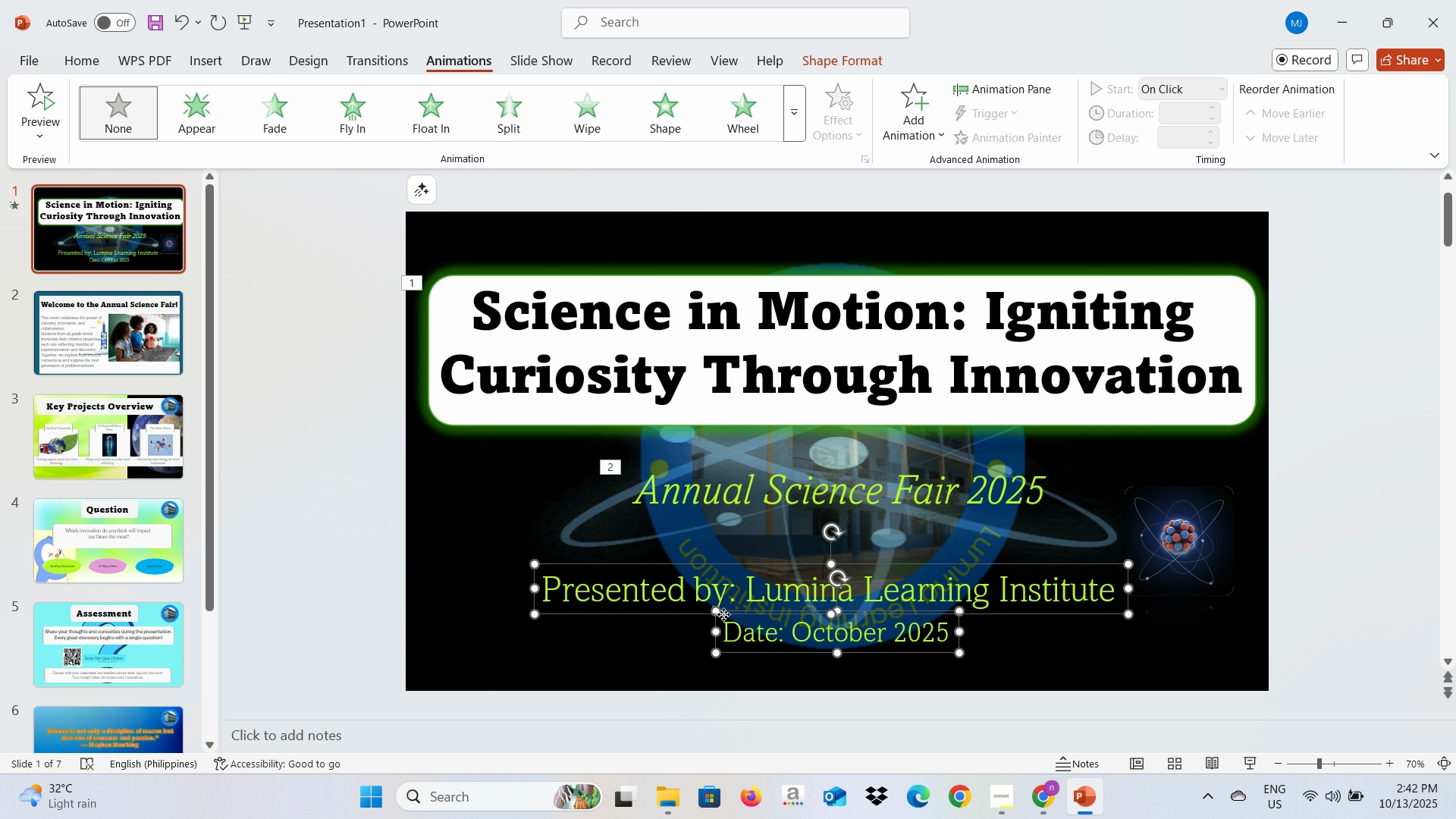 
right_click([723, 614])
 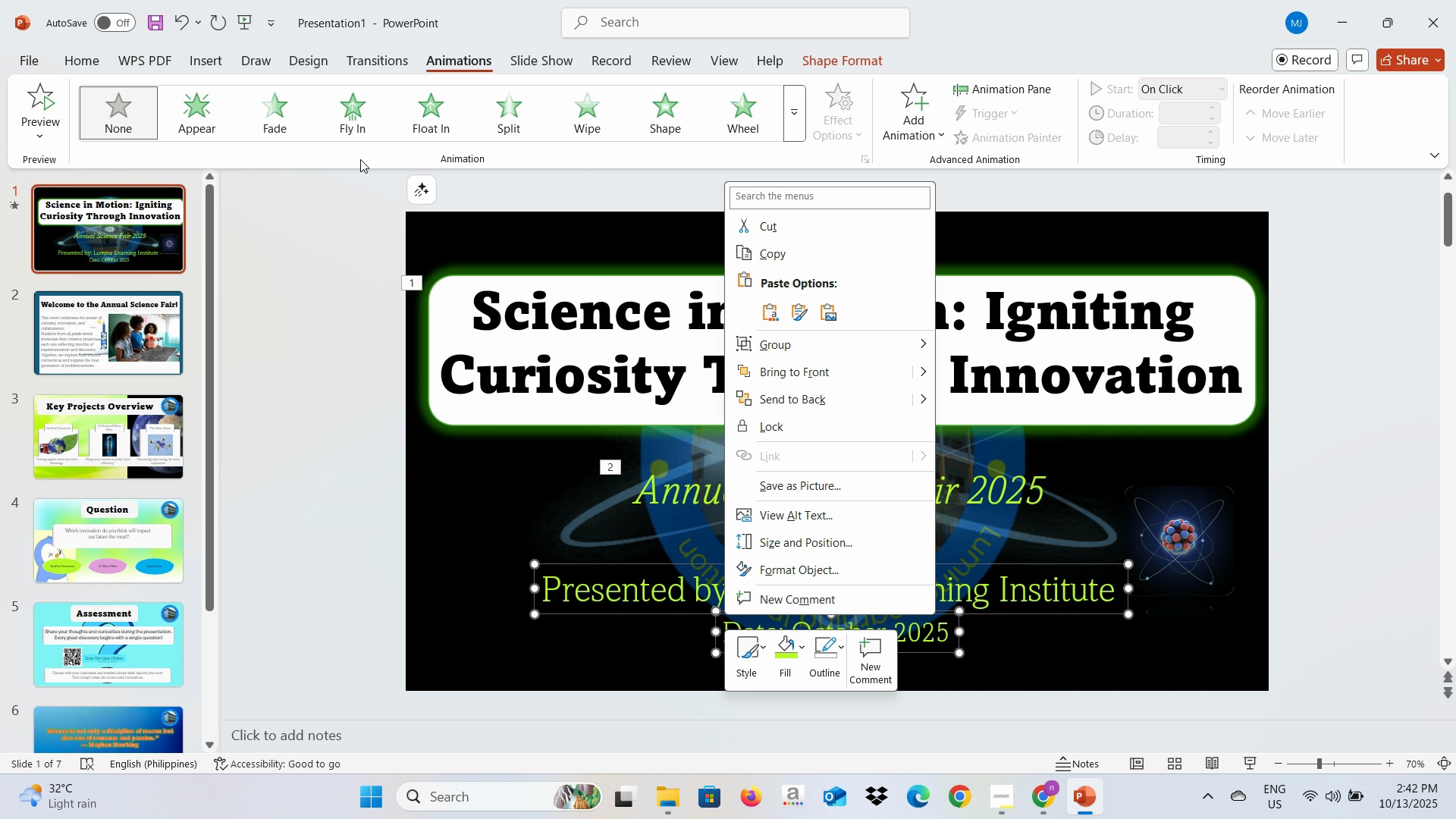 
left_click([345, 123])
 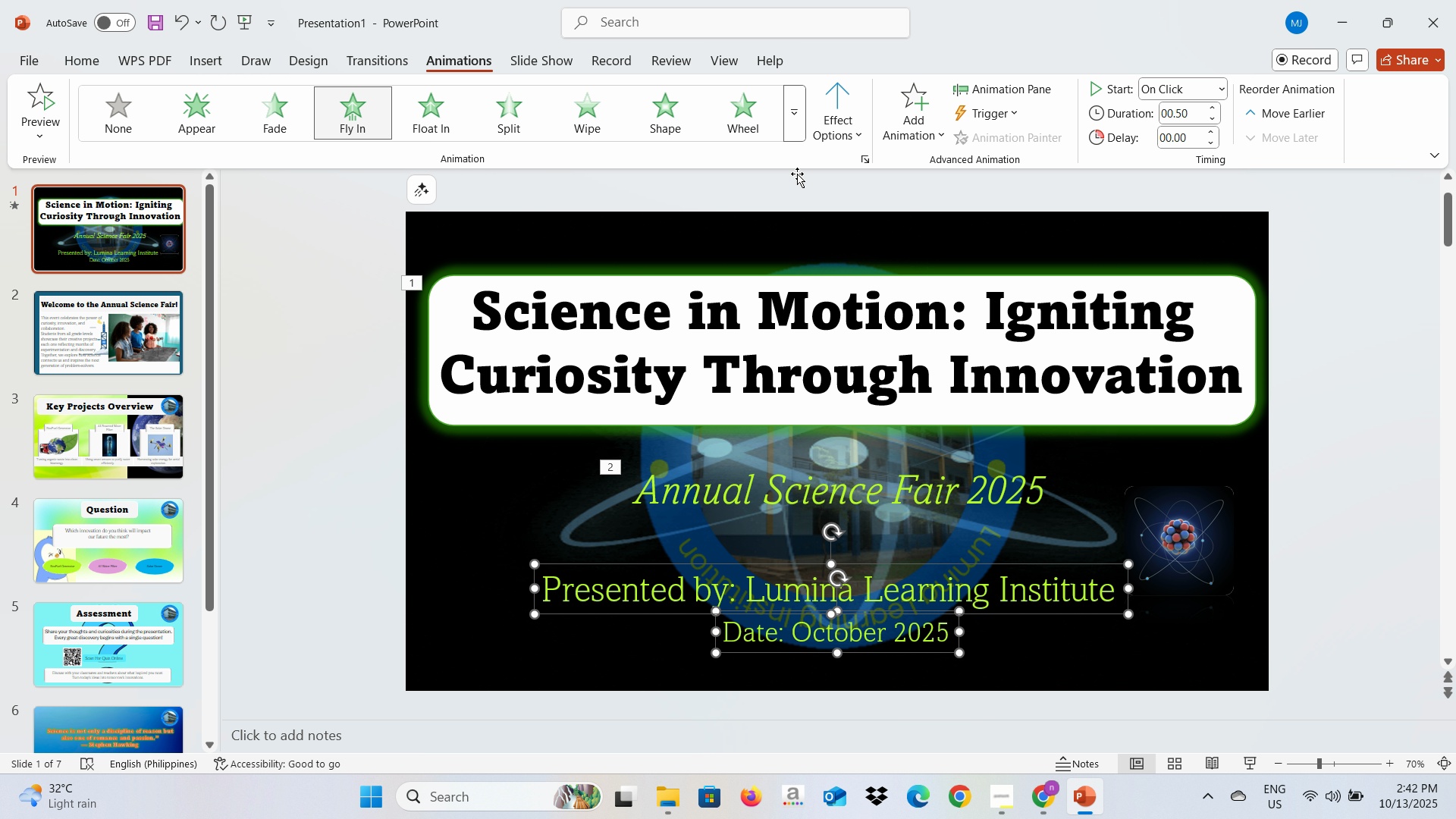 
left_click([852, 92])
 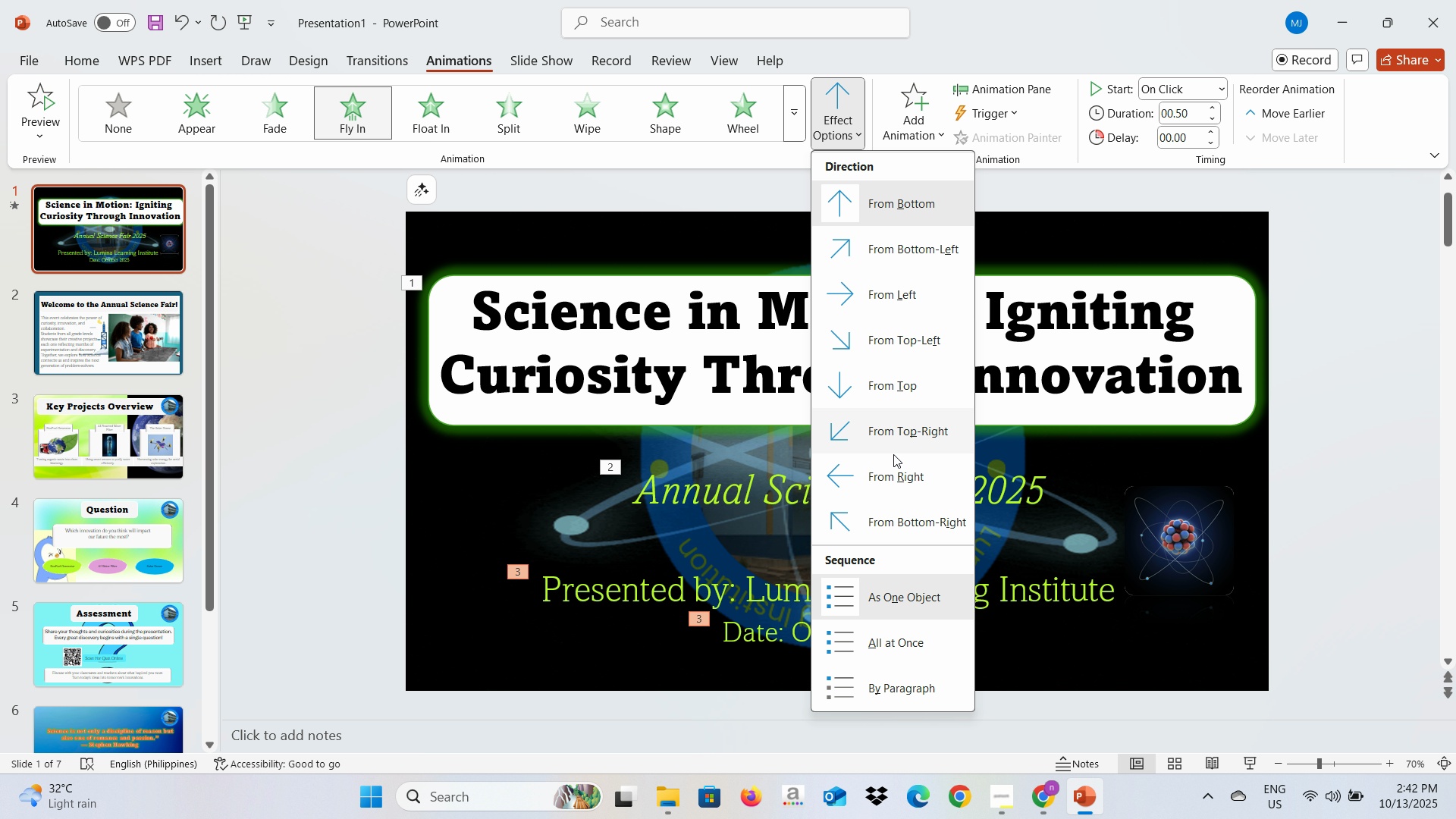 
left_click([896, 480])
 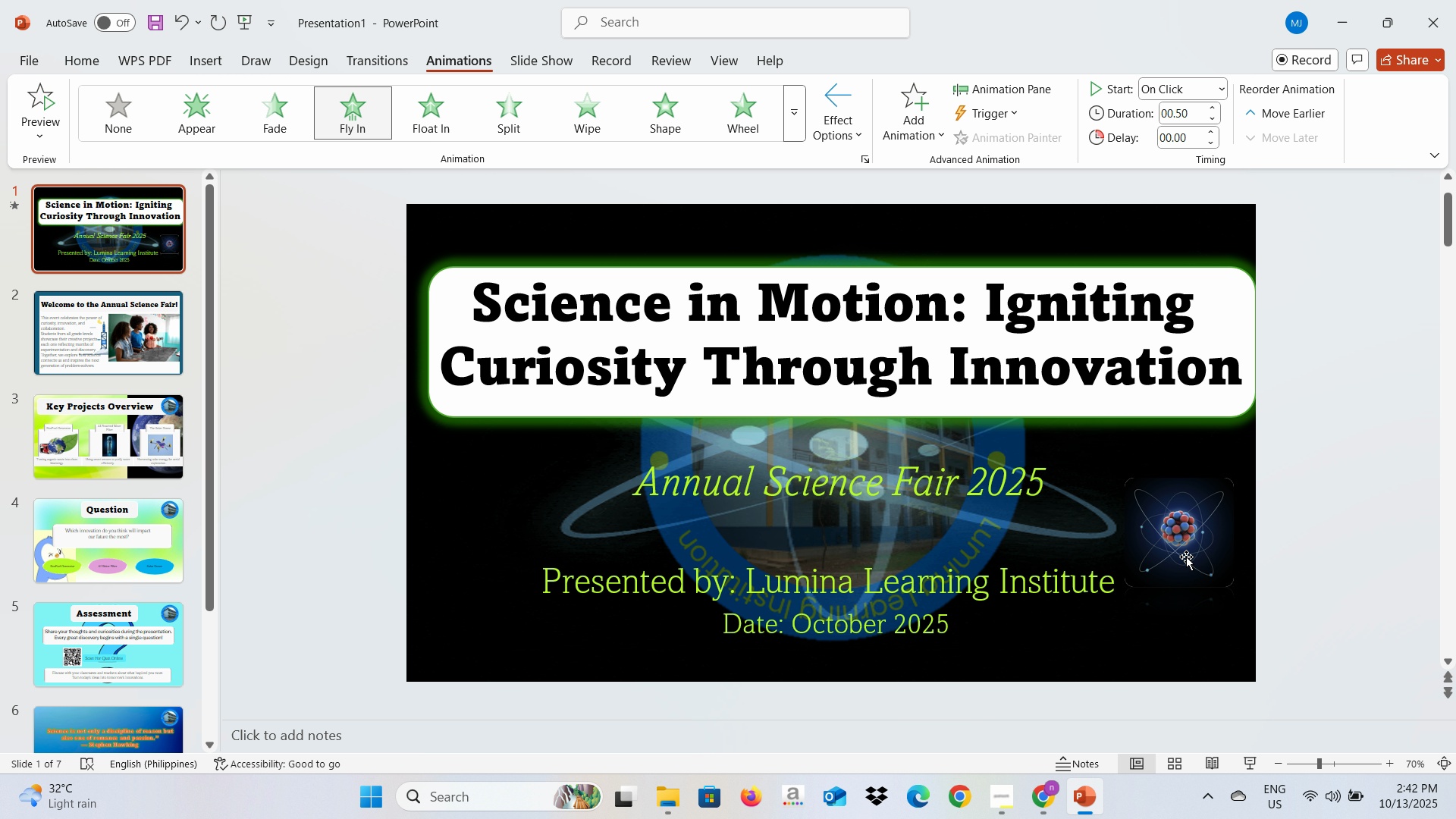 
left_click([1186, 557])
 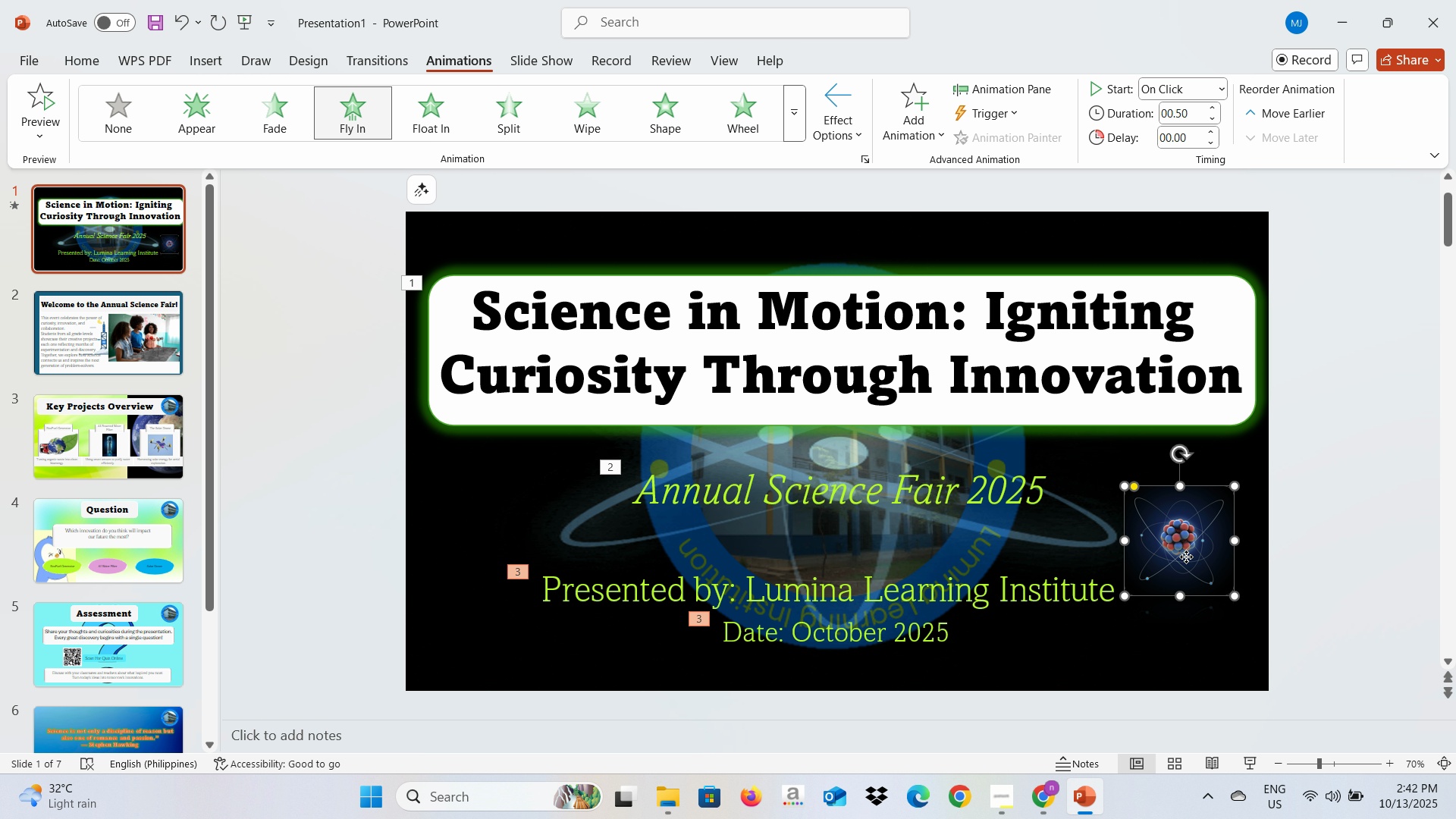 
left_click([1186, 557])
 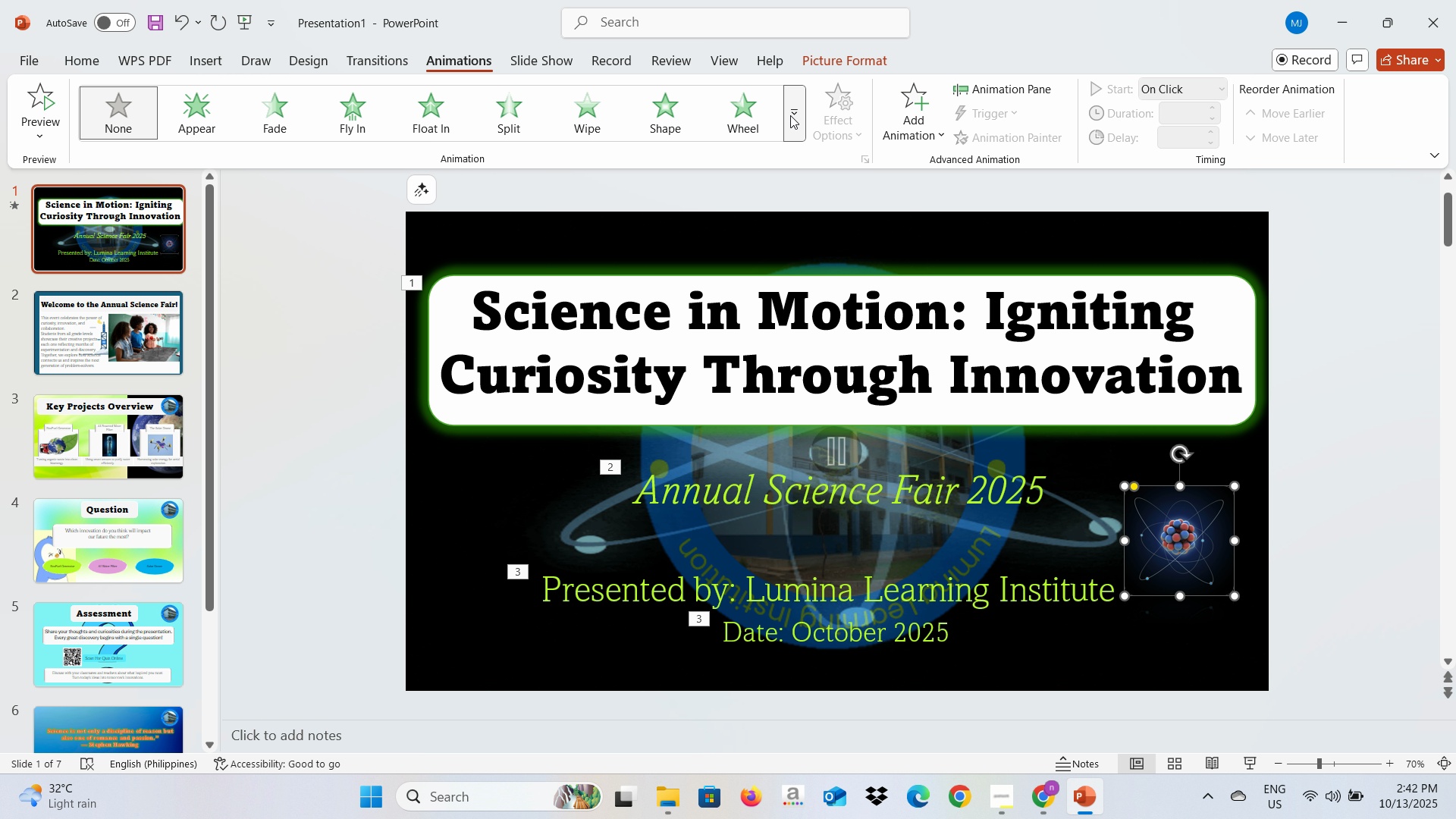 
left_click([790, 115])
 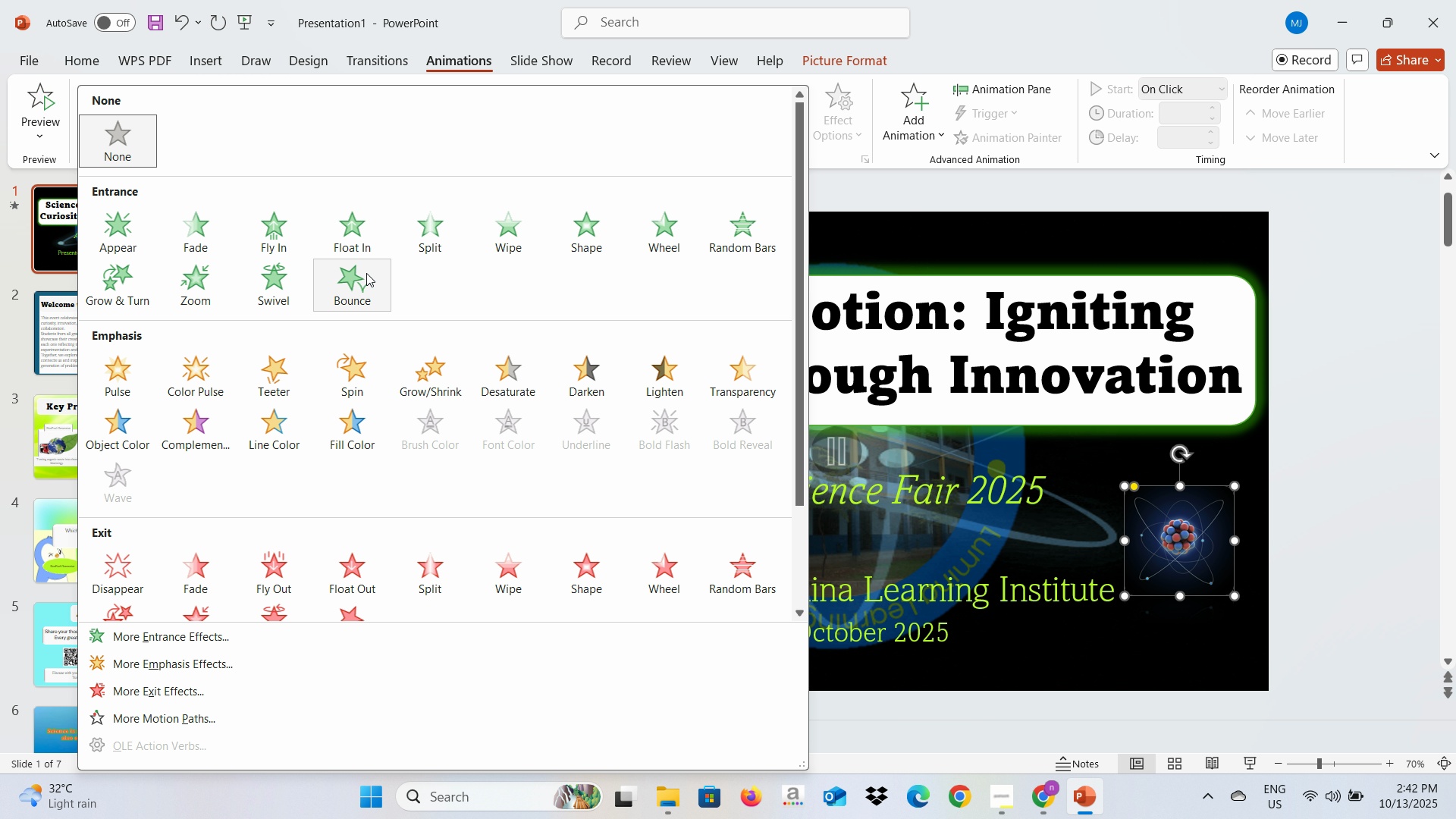 
left_click([365, 275])
 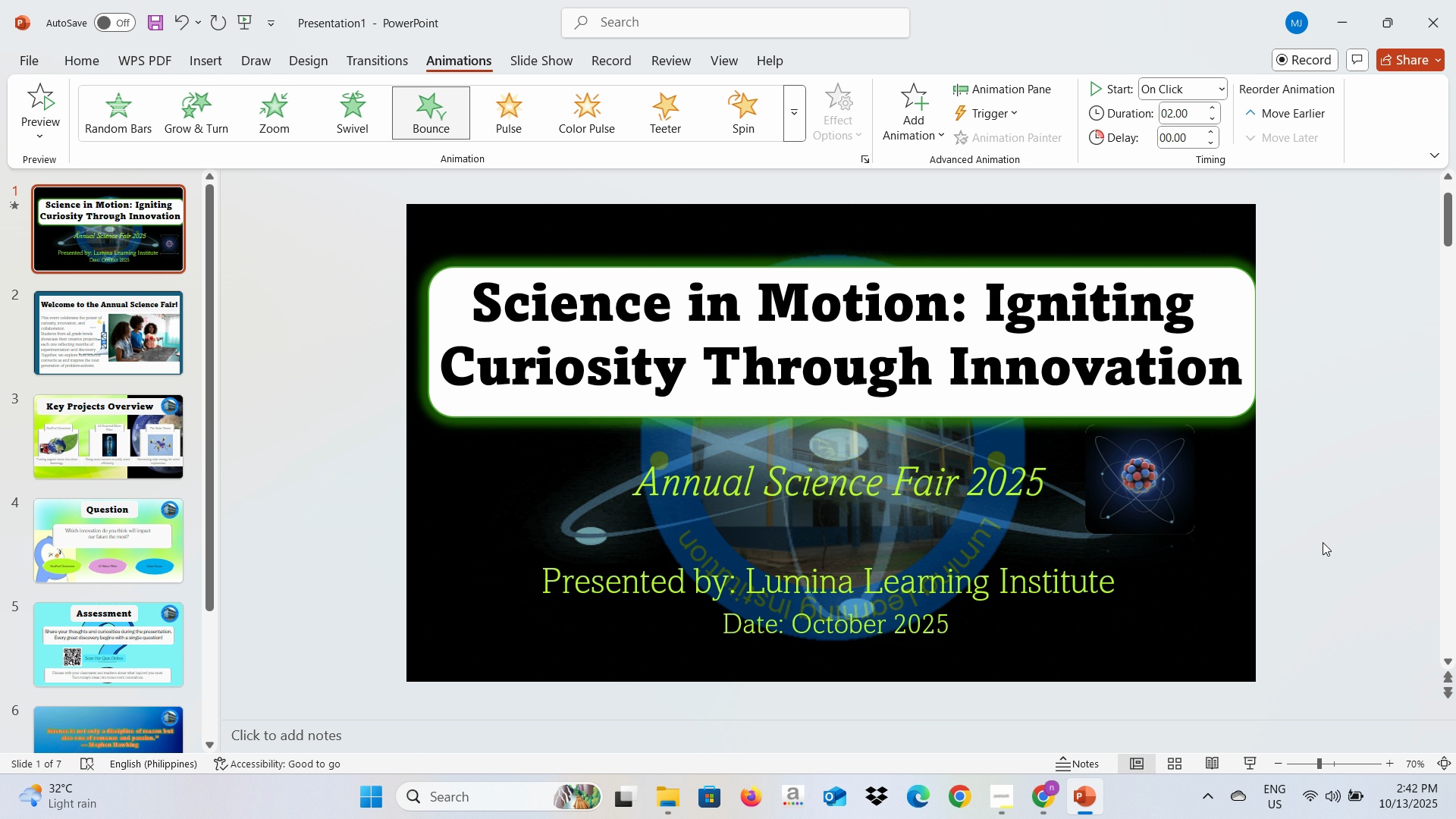 
left_click([1323, 542])
 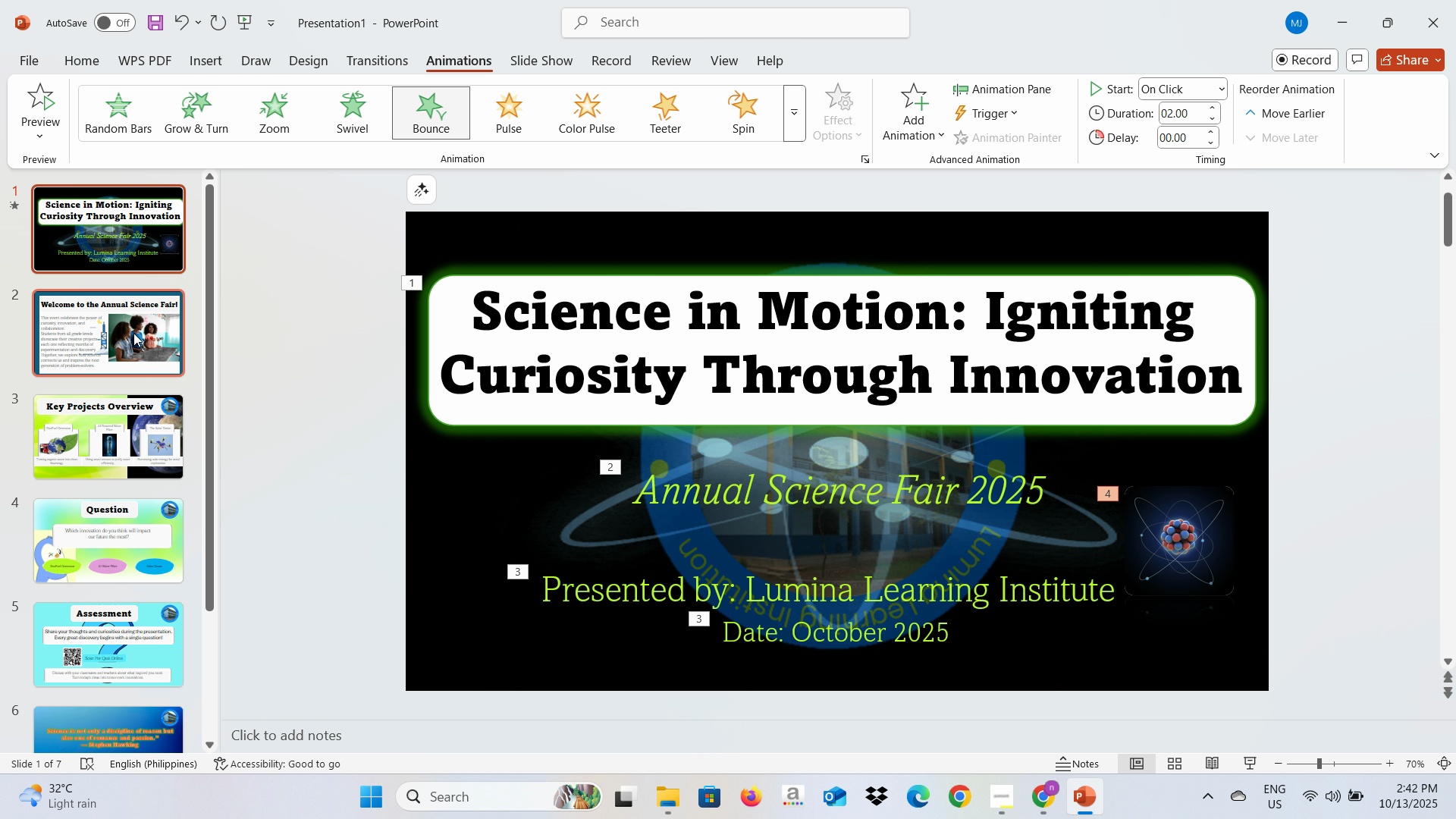 
left_click([133, 335])
 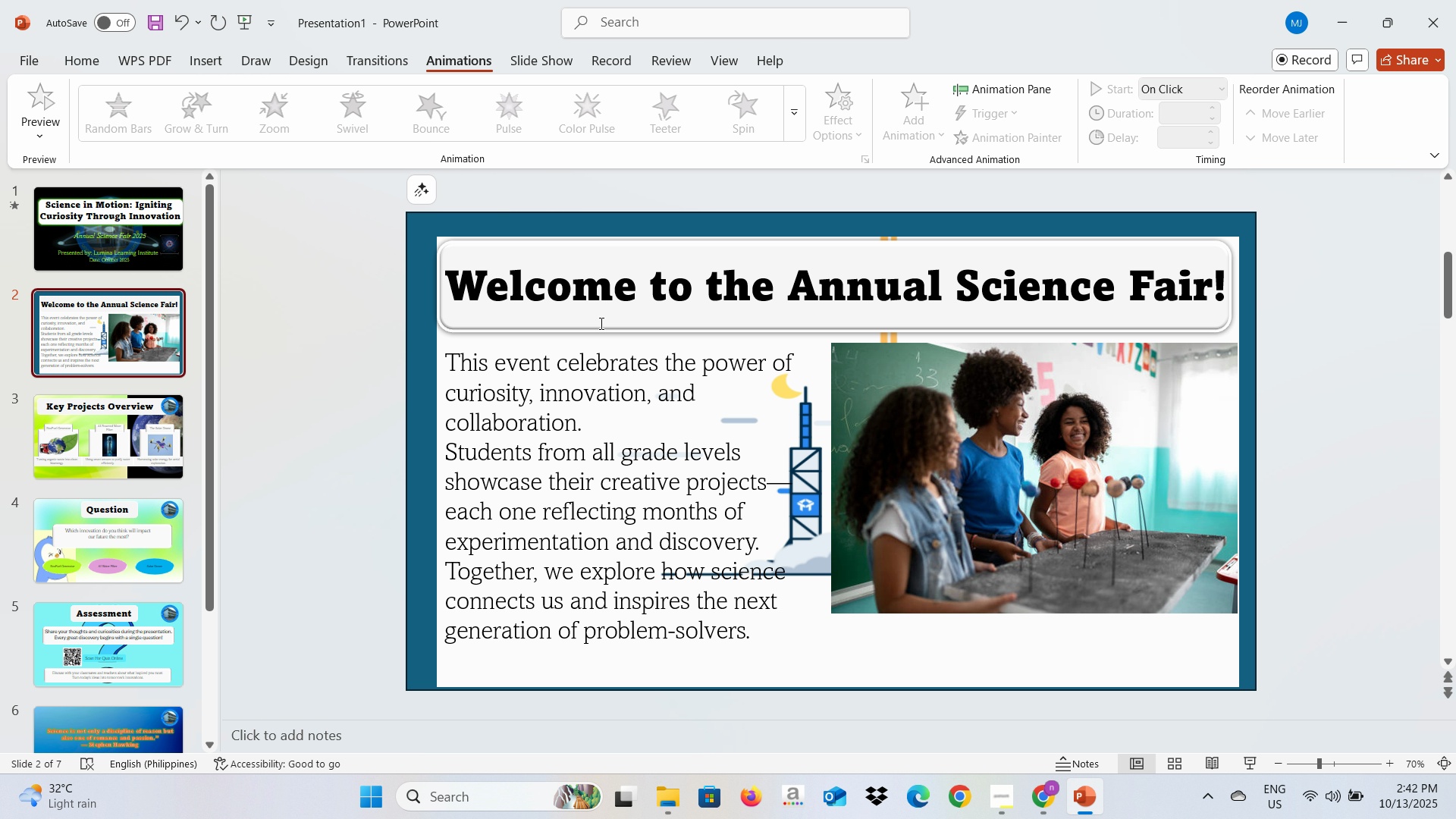 
left_click([600, 323])
 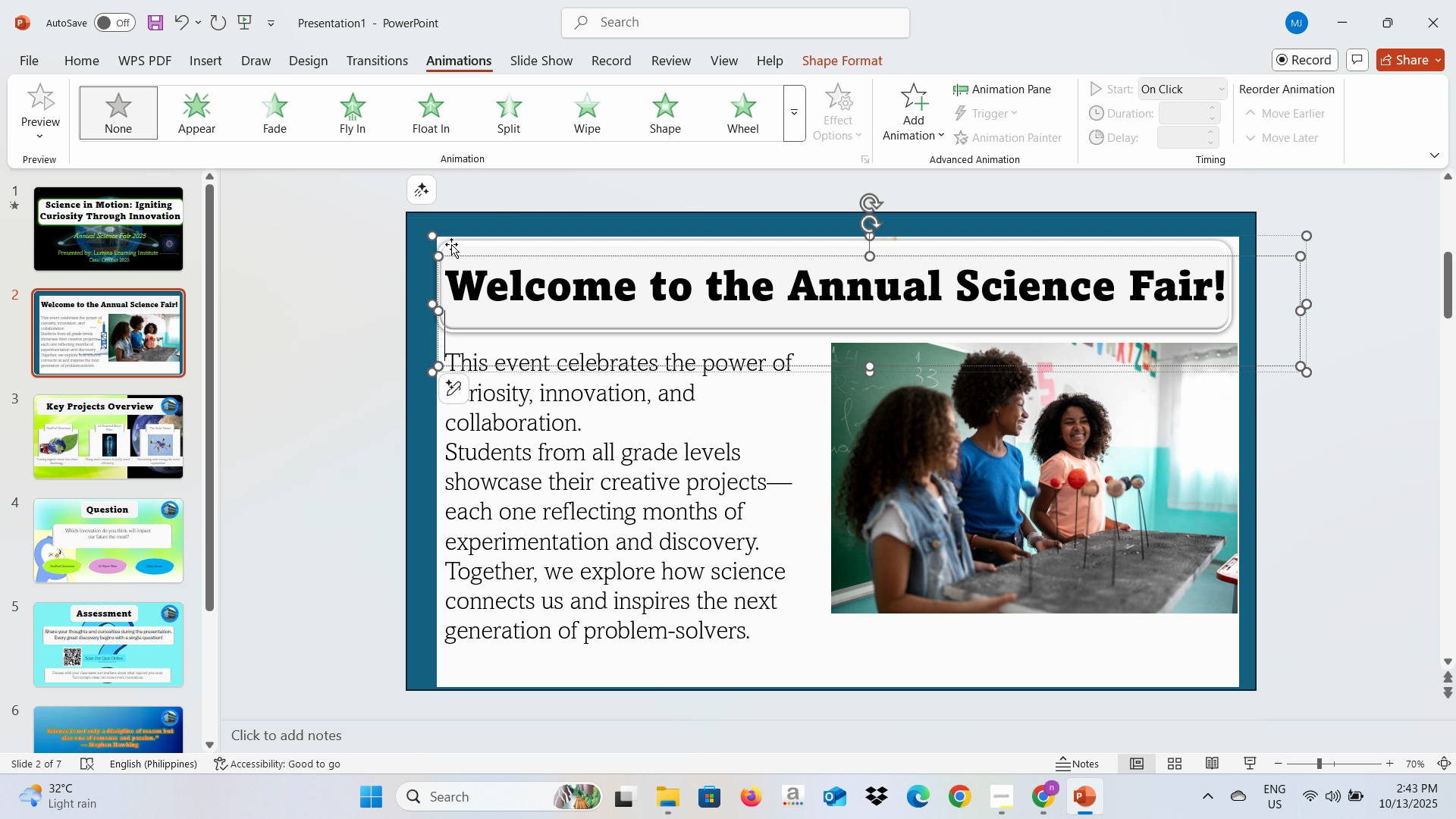 
left_click([452, 244])
 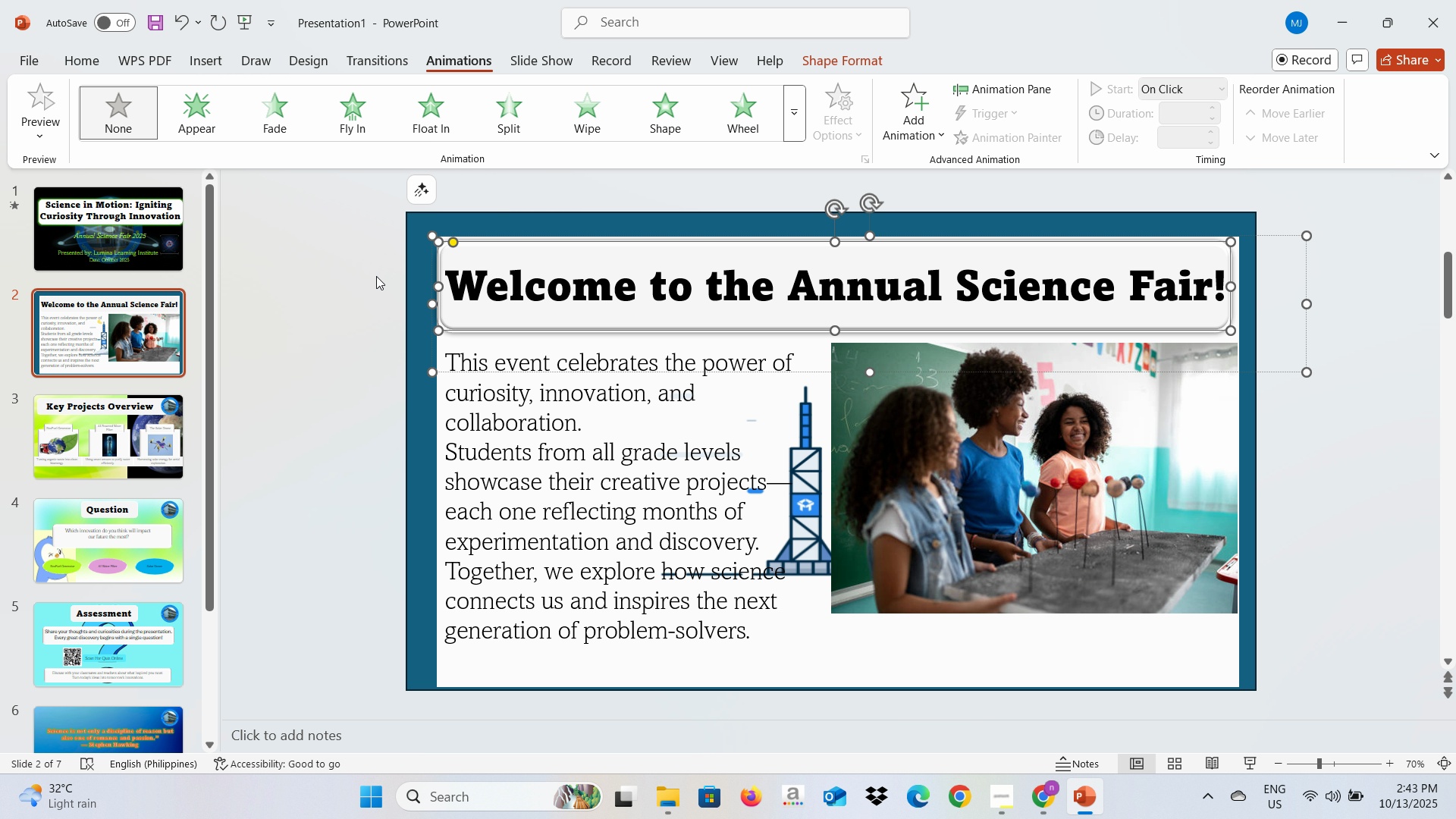 
left_click([375, 277])
 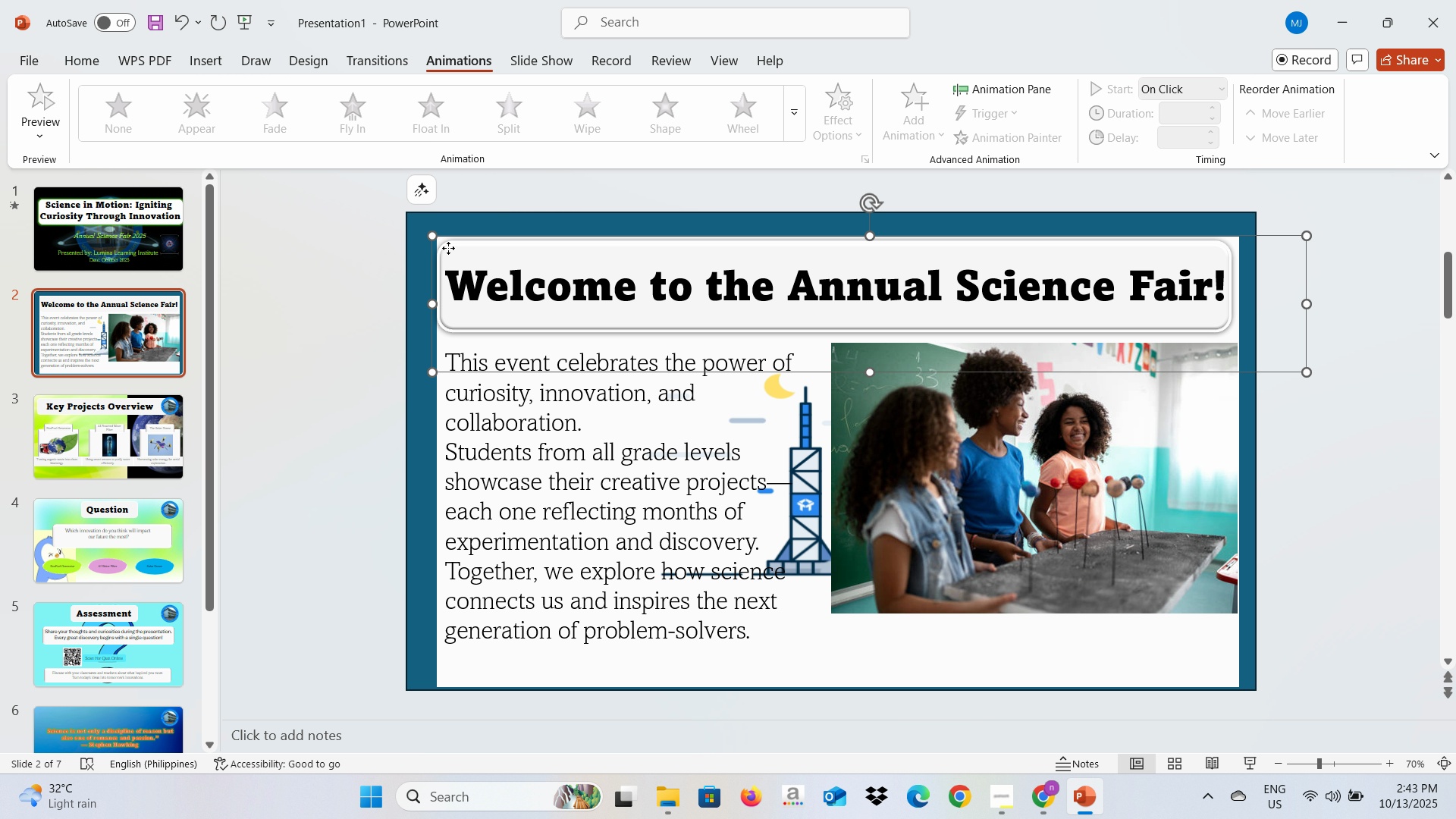 
left_click([448, 248])
 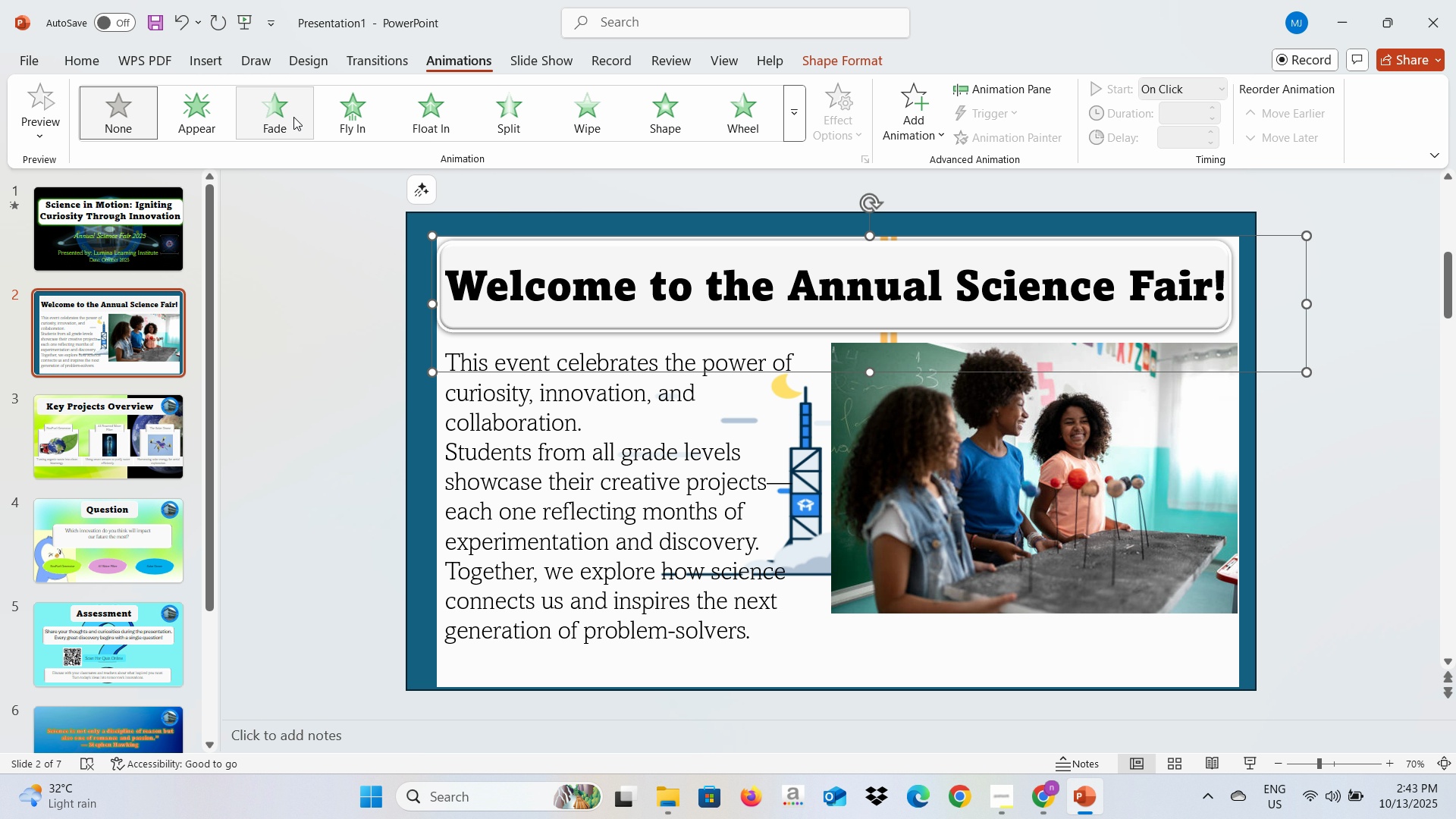 
left_click([283, 118])
 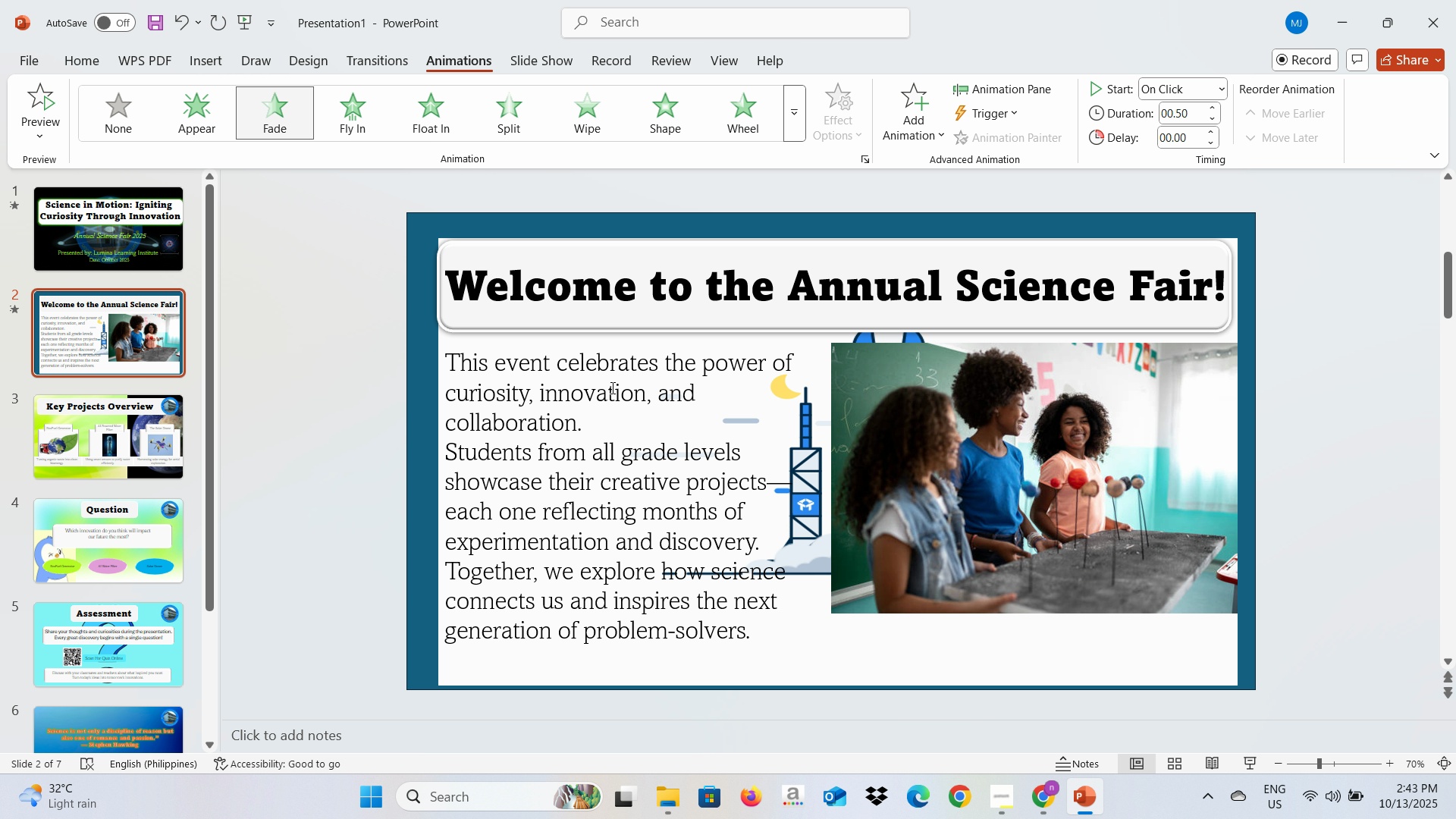 
left_click([611, 388])
 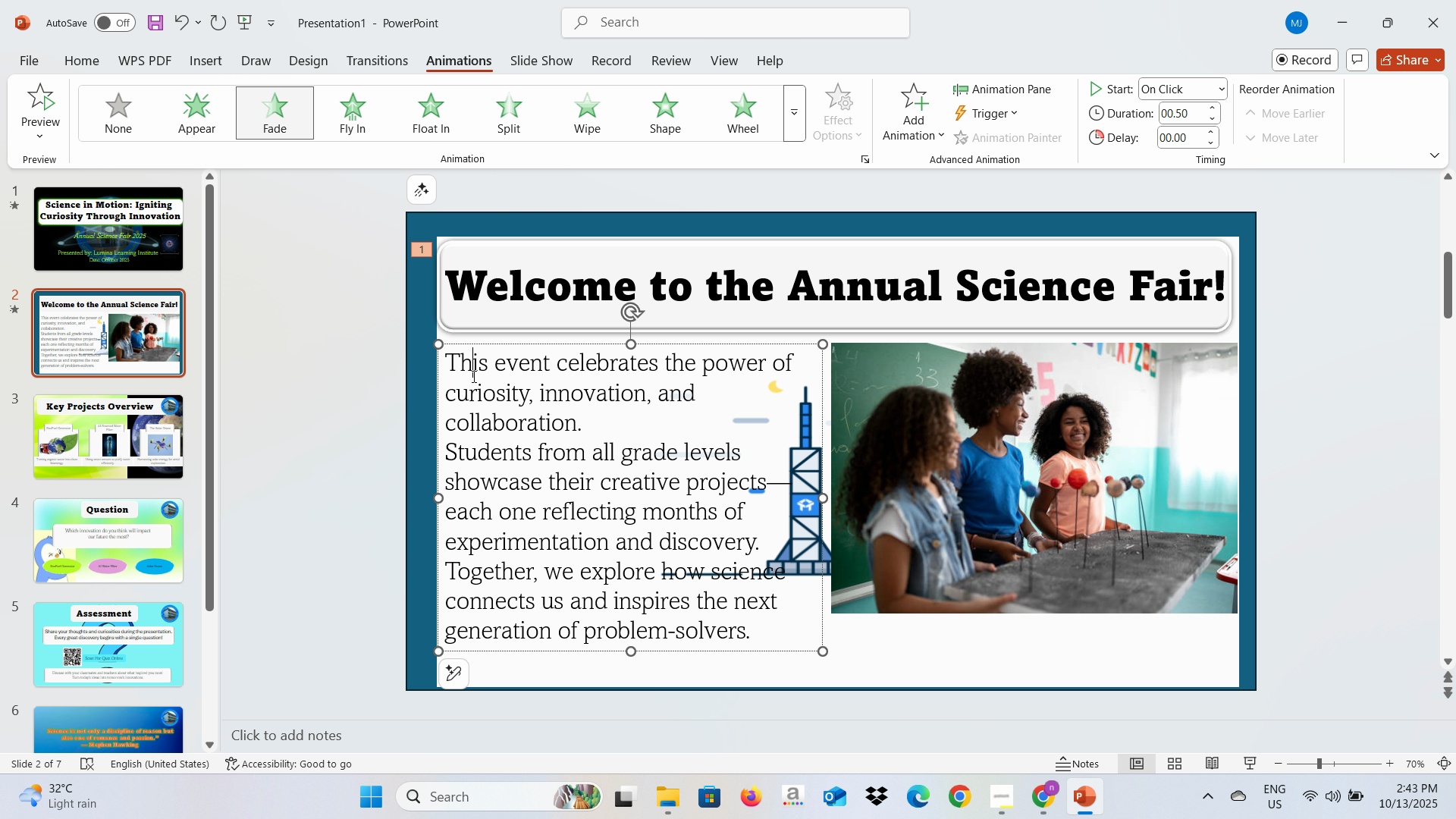 
left_click([472, 376])
 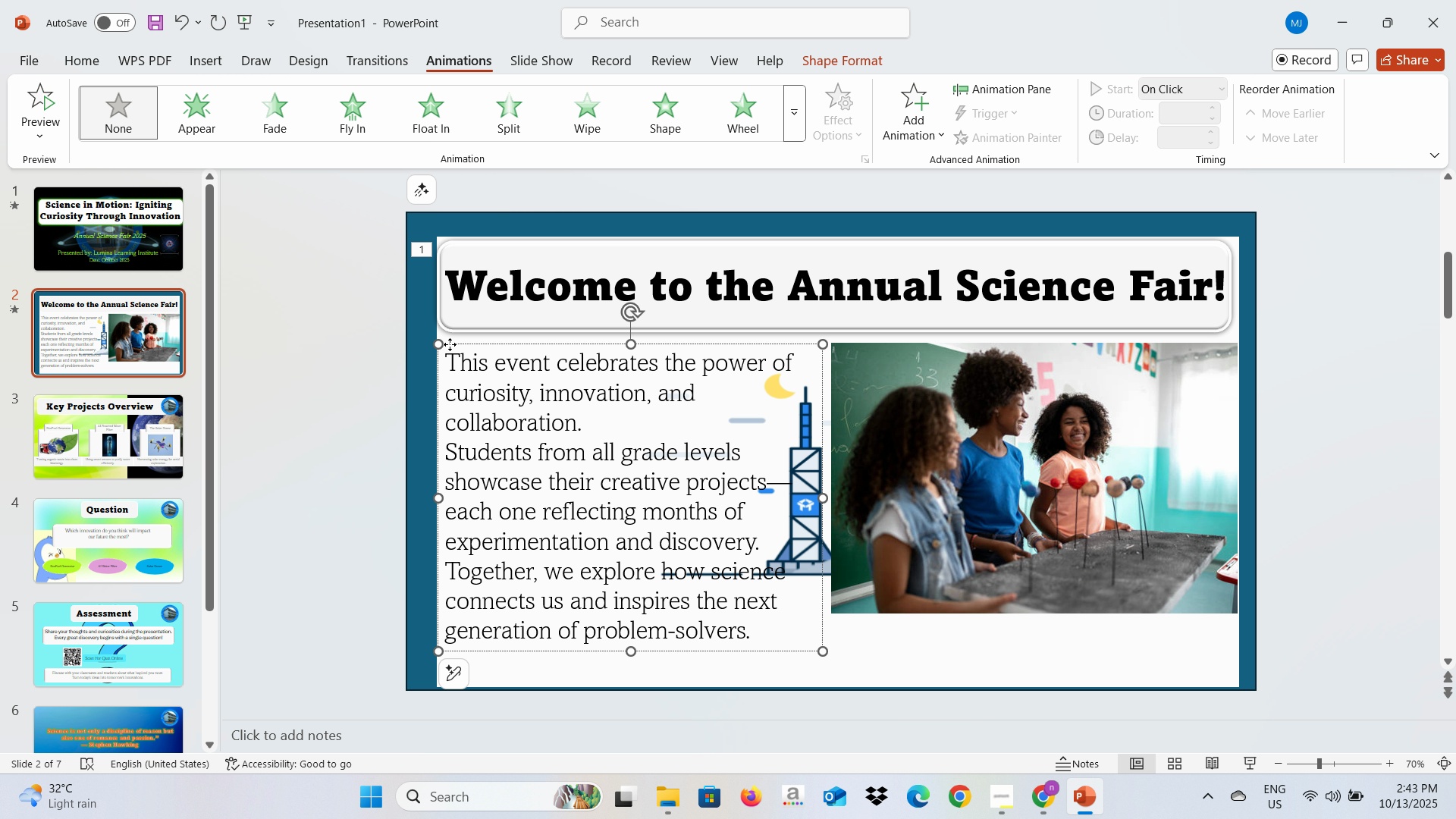 
left_click([450, 344])
 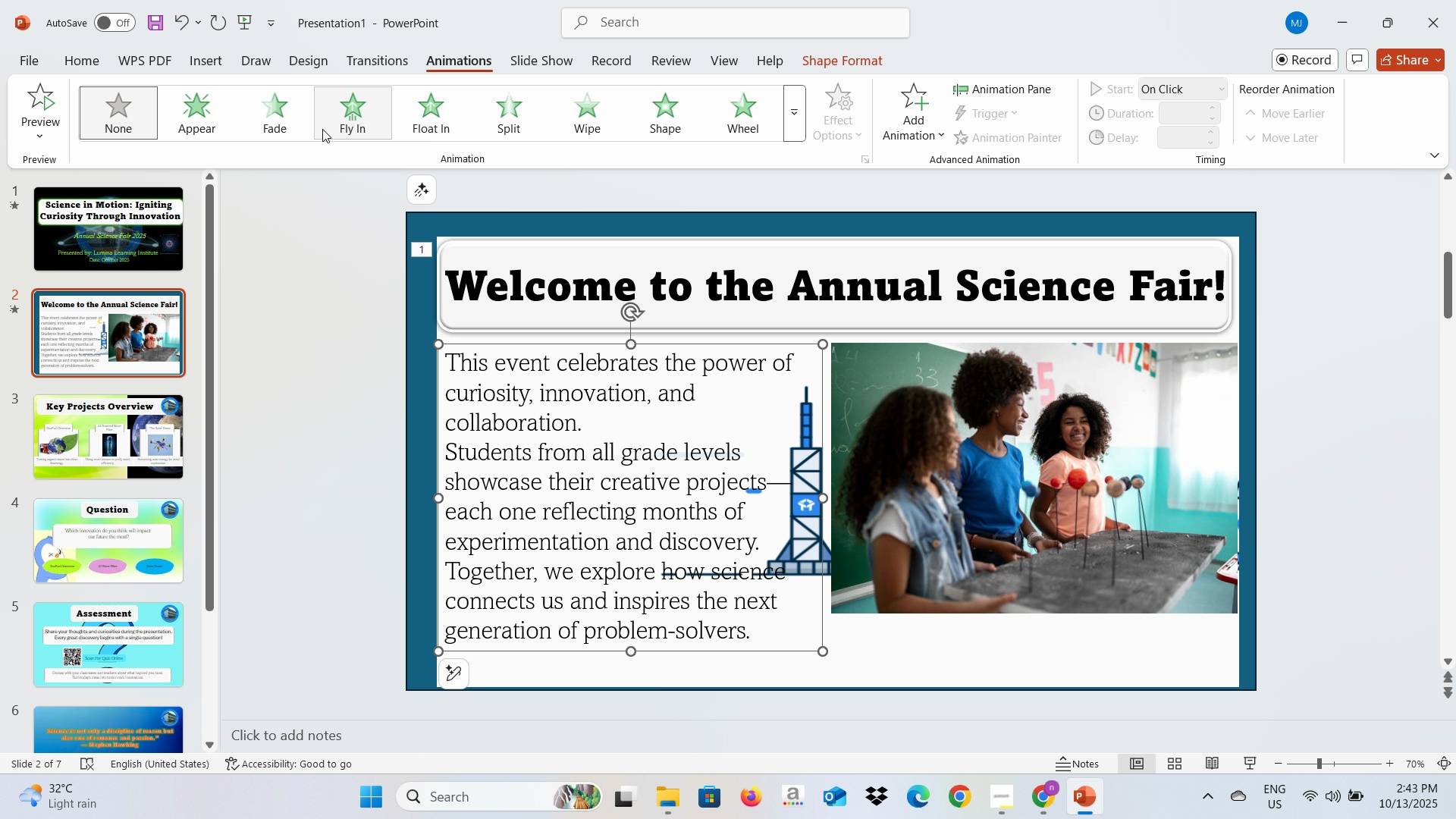 
wait(6.01)
 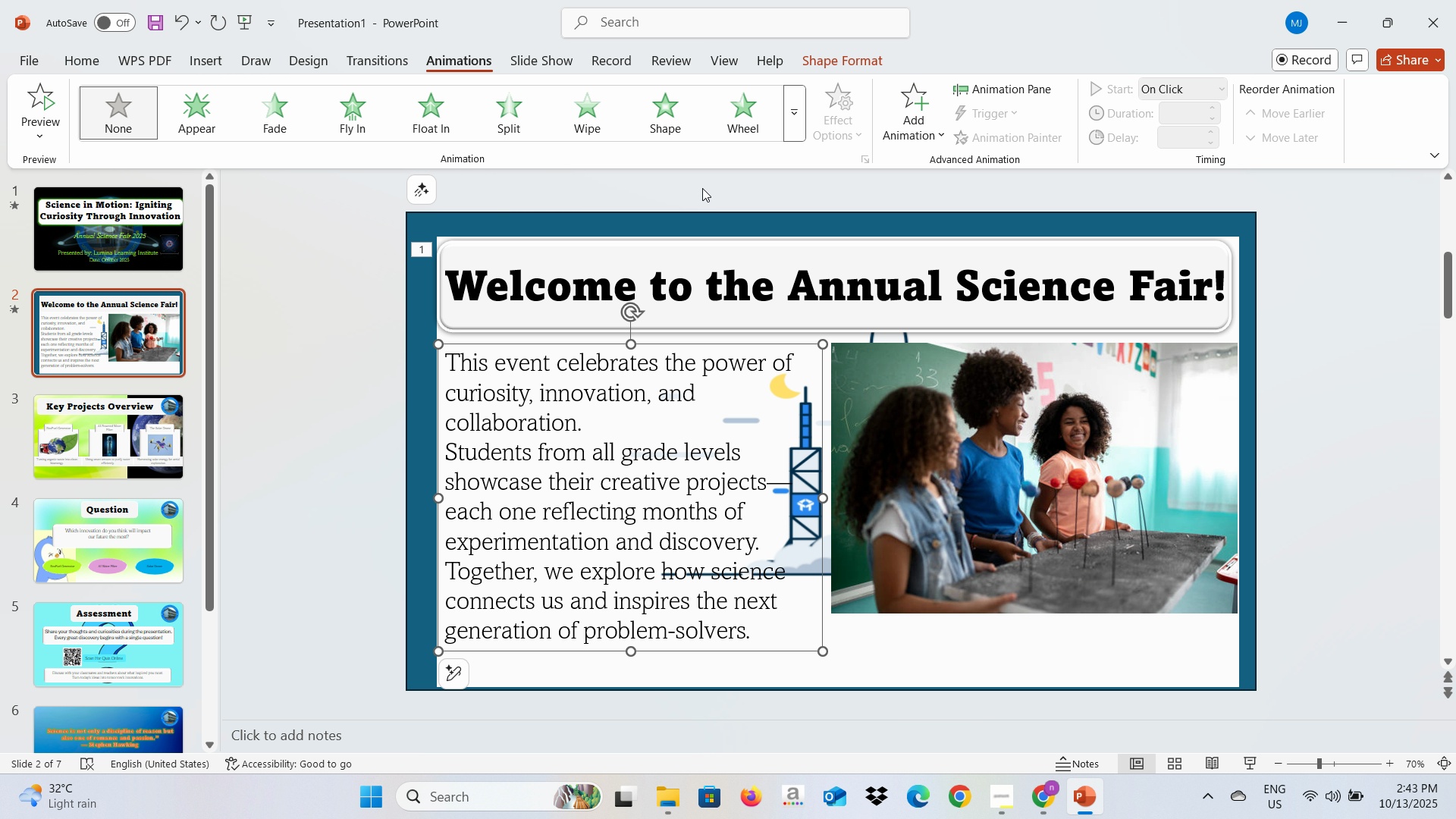 
left_click([206, 133])
 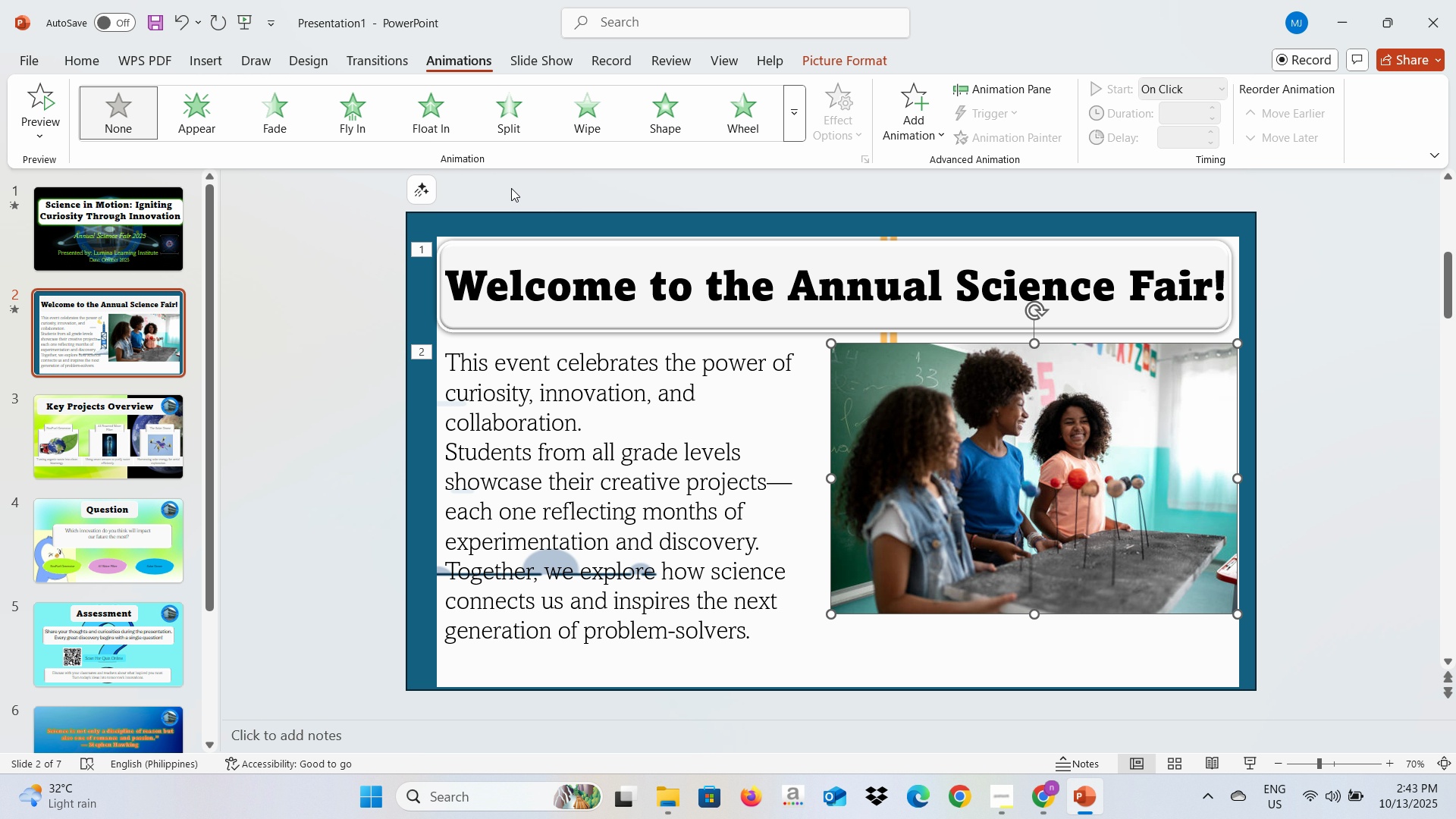 
left_click([794, 106])
 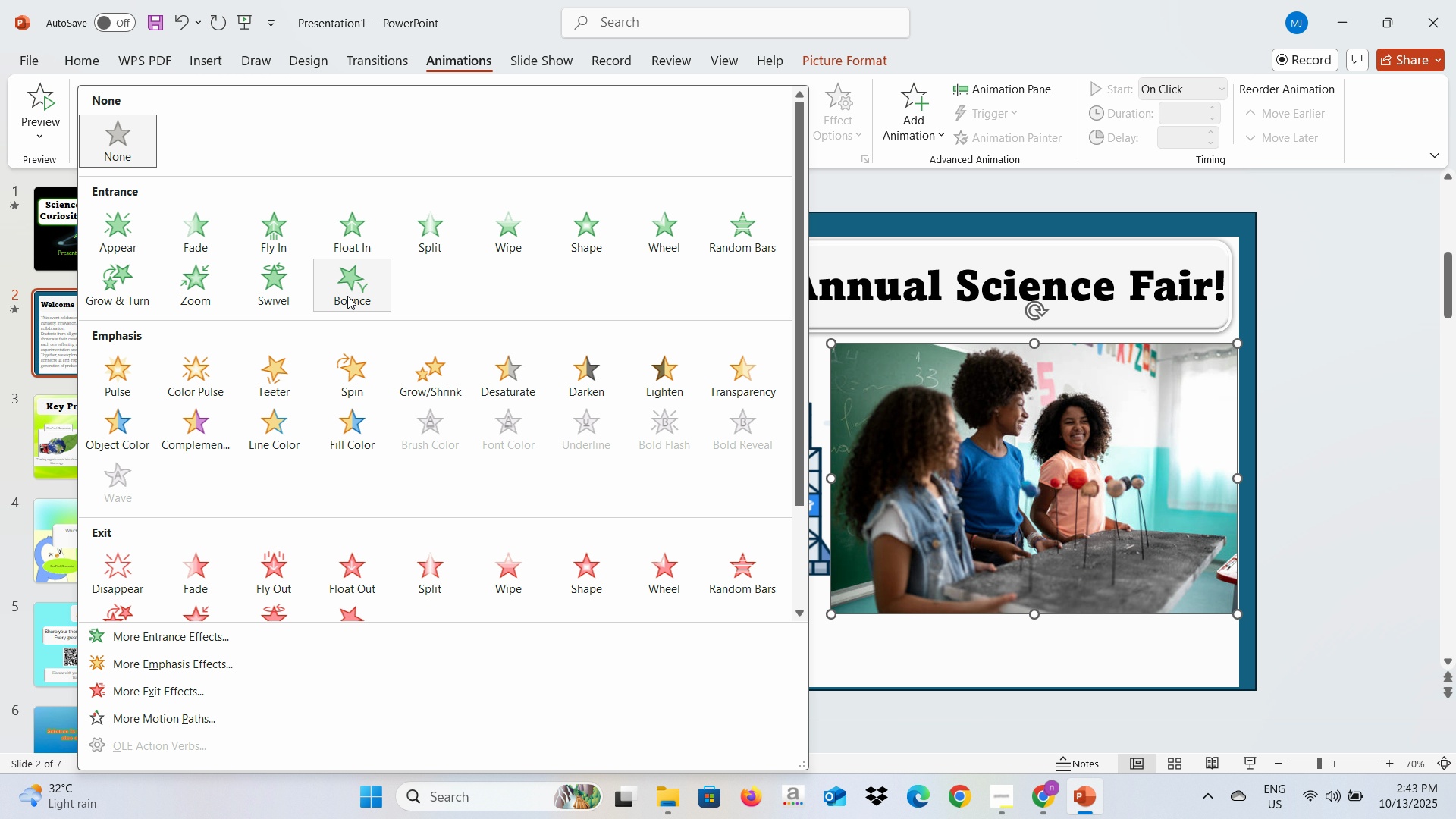 
left_click([347, 296])
 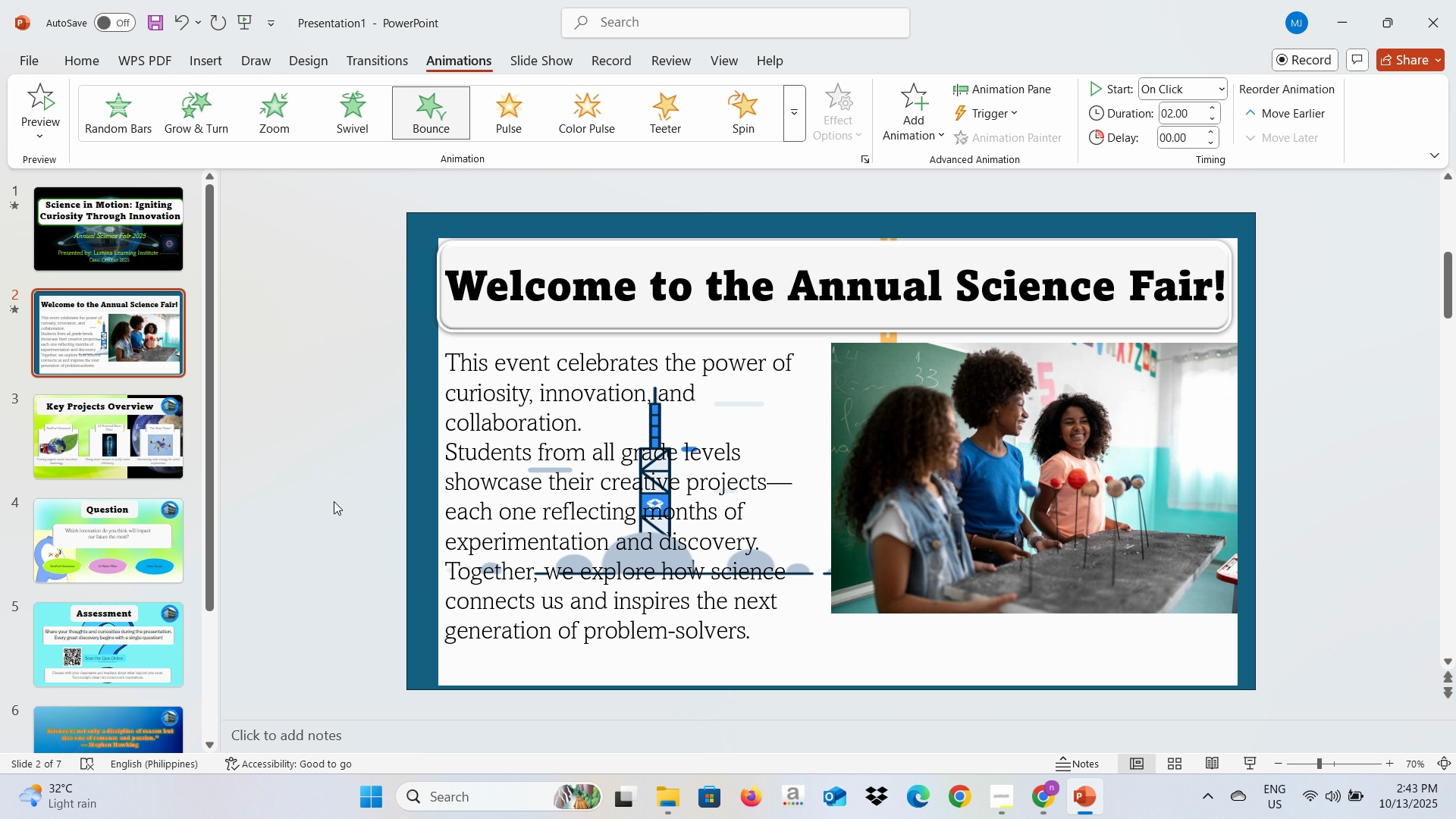 
left_click([77, 447])
 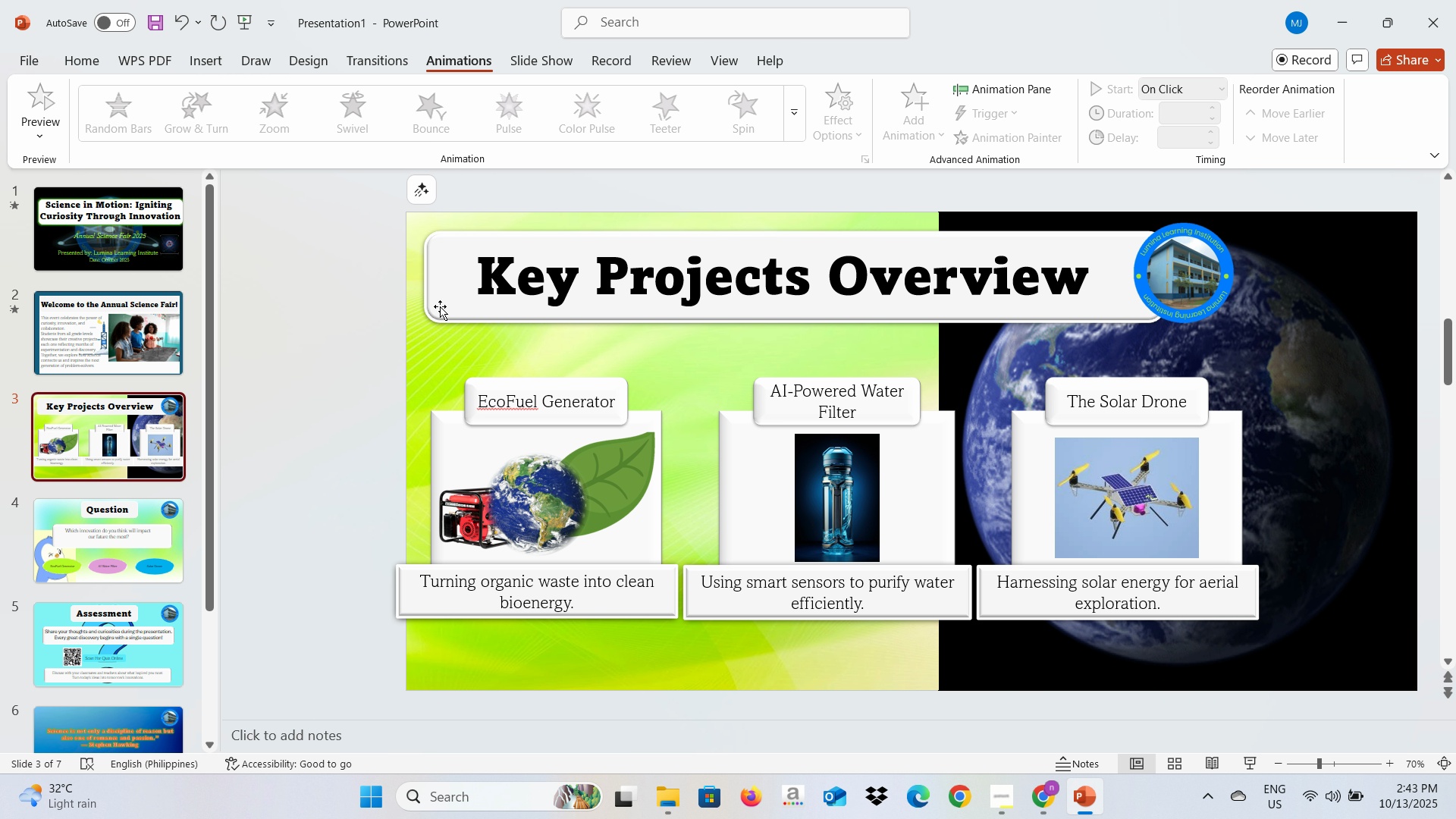 
left_click([440, 306])
 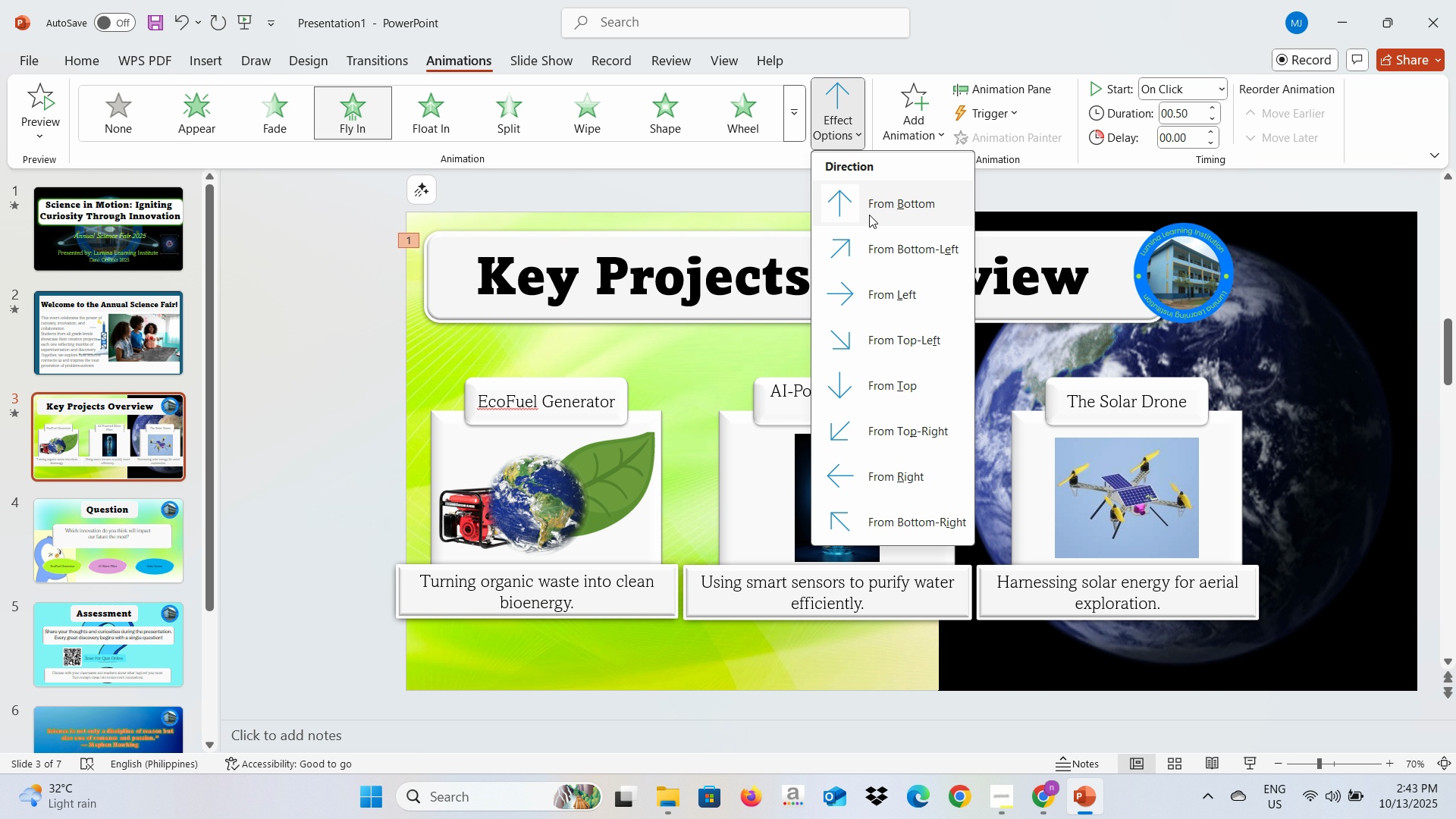 
wait(5.74)
 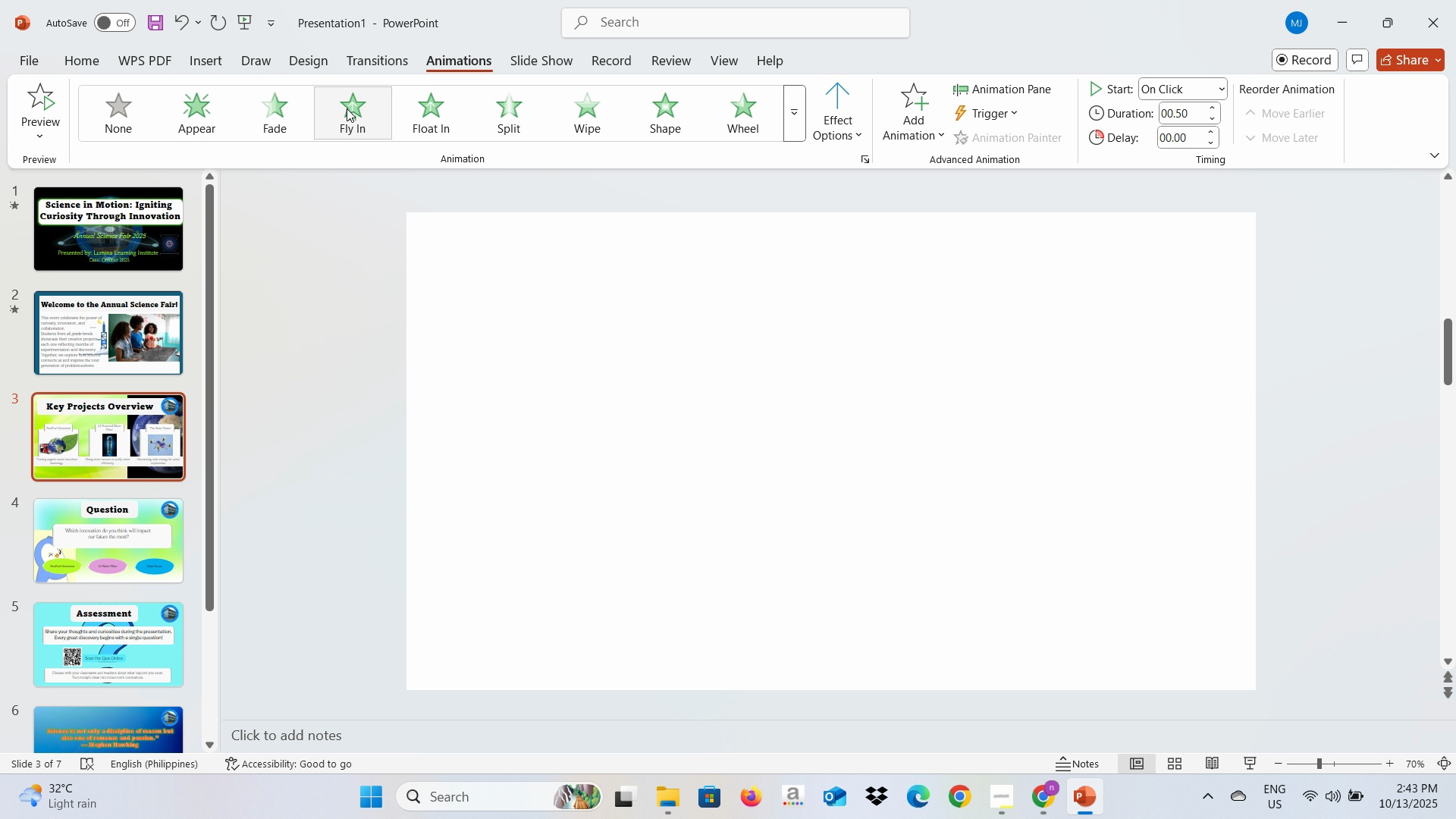 
left_click([871, 292])
 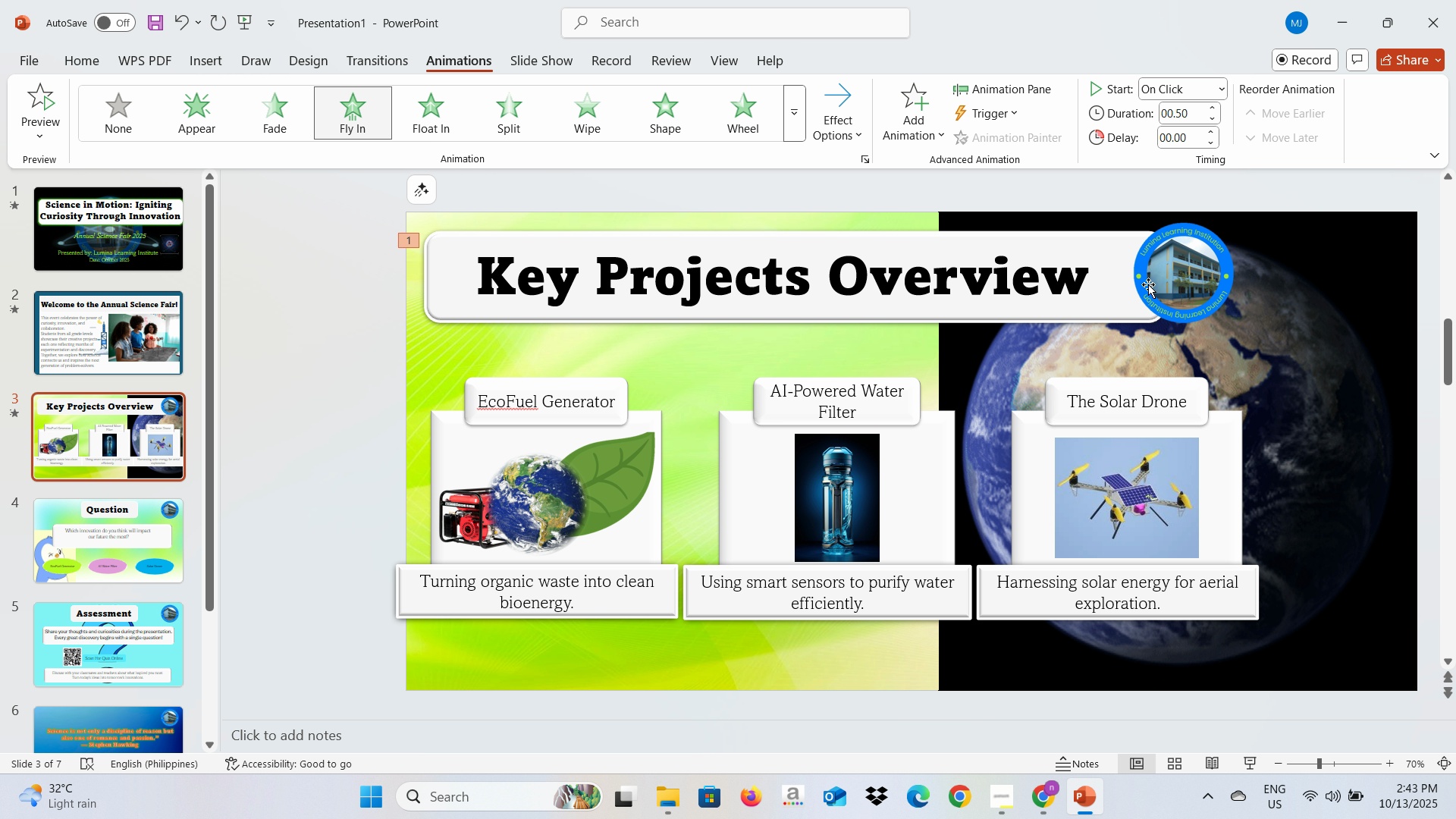 
left_click([1148, 284])
 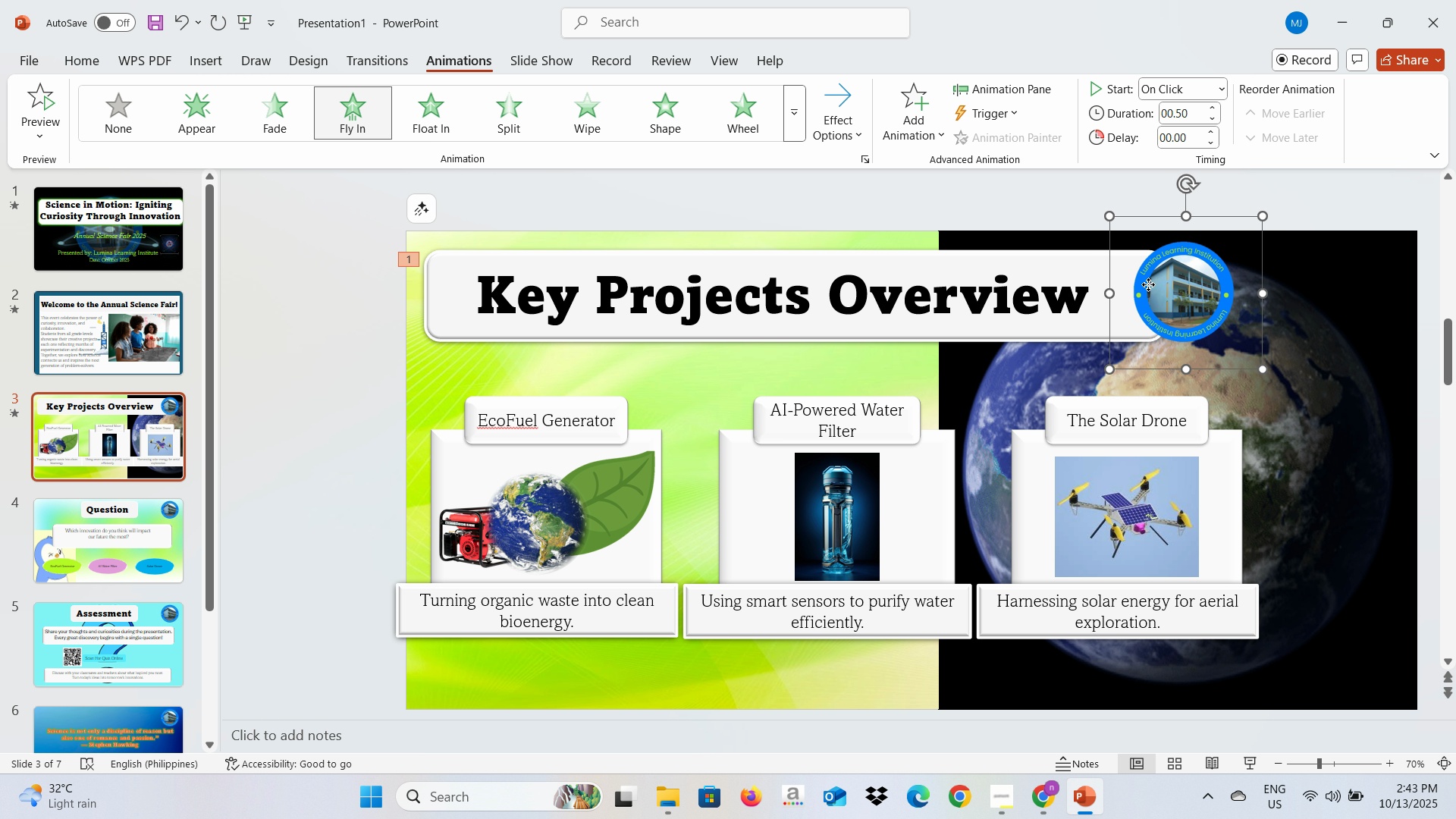 
left_click([1148, 284])
 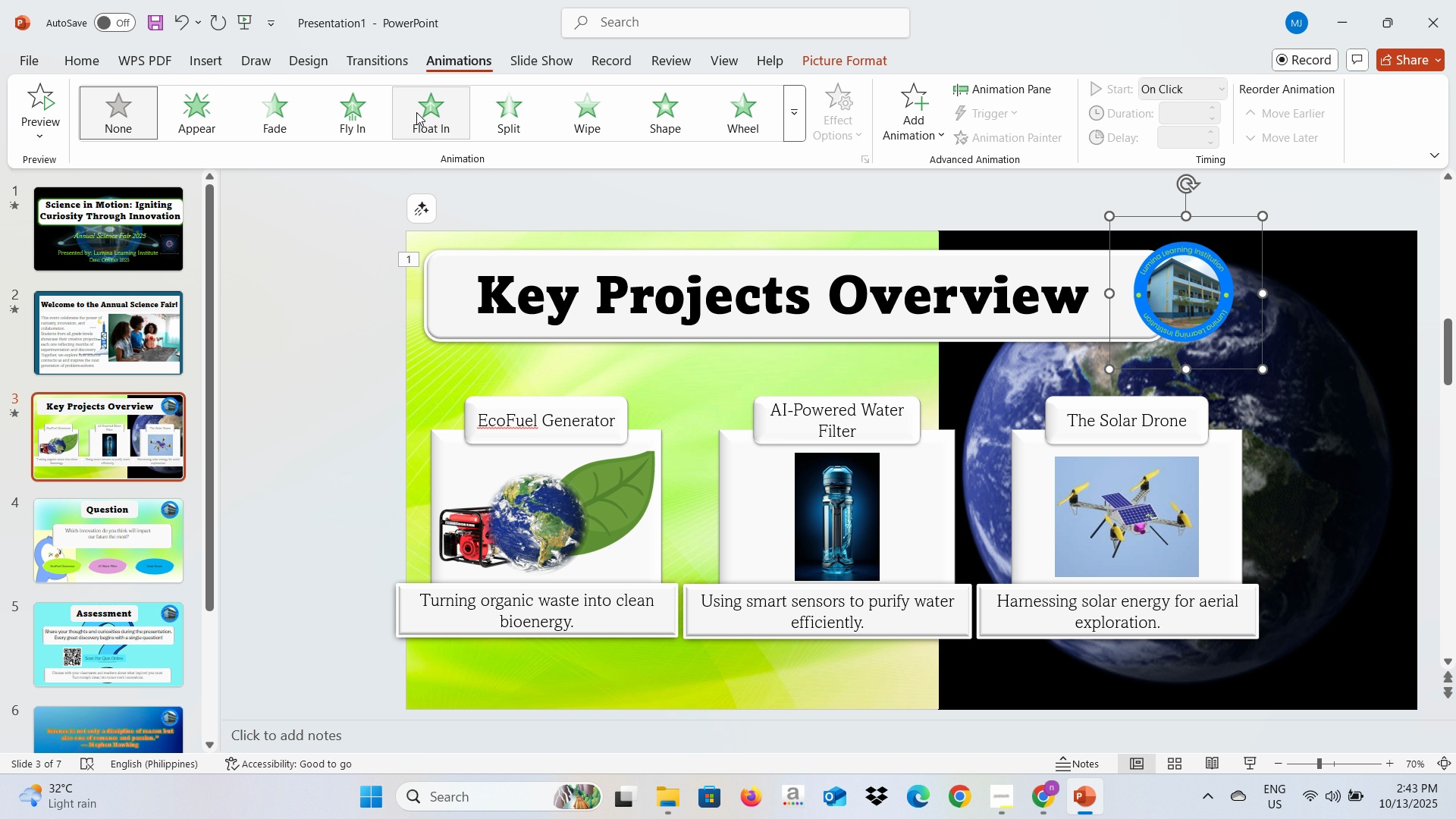 
left_click([378, 118])
 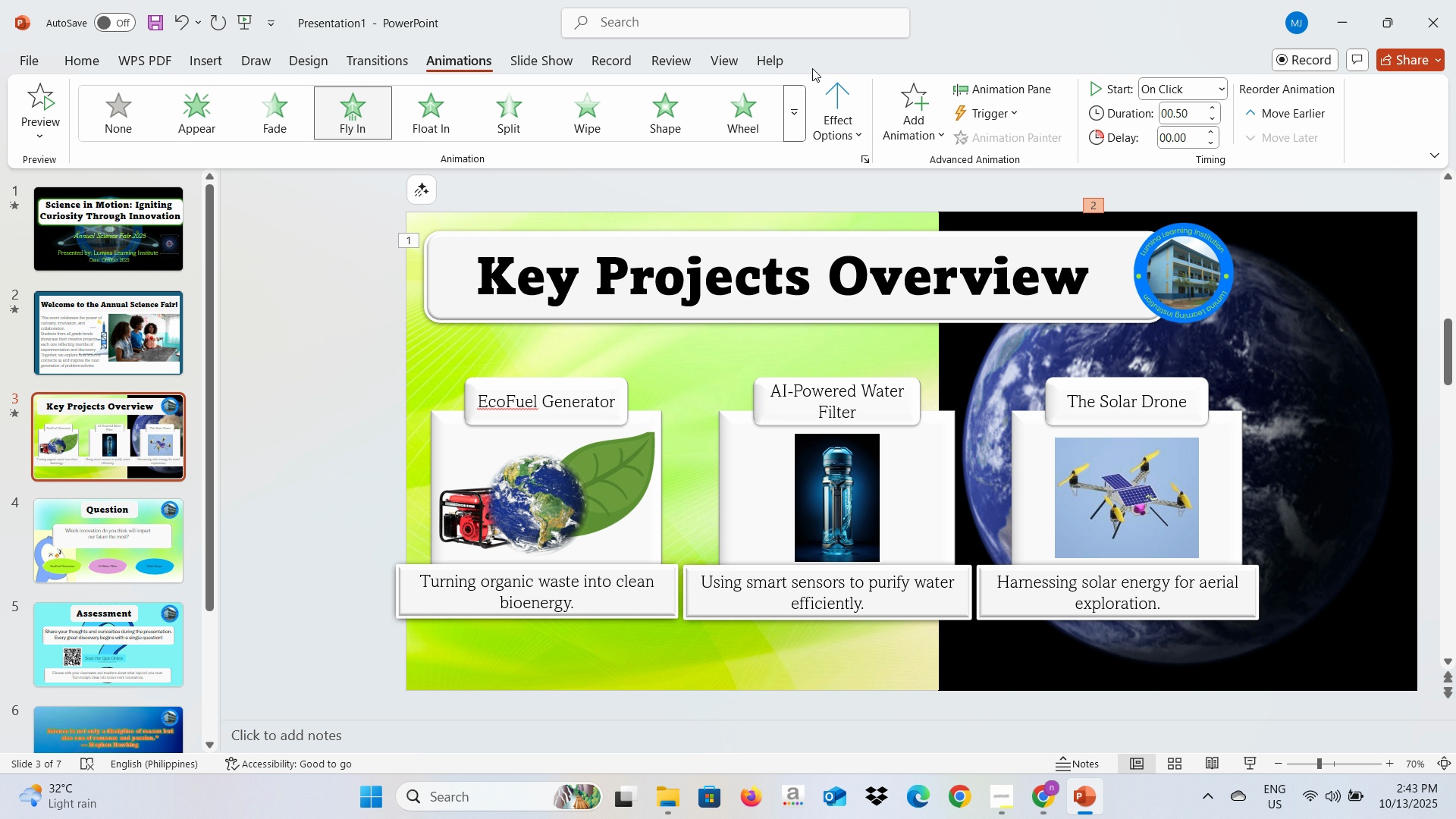 
left_click([824, 98])
 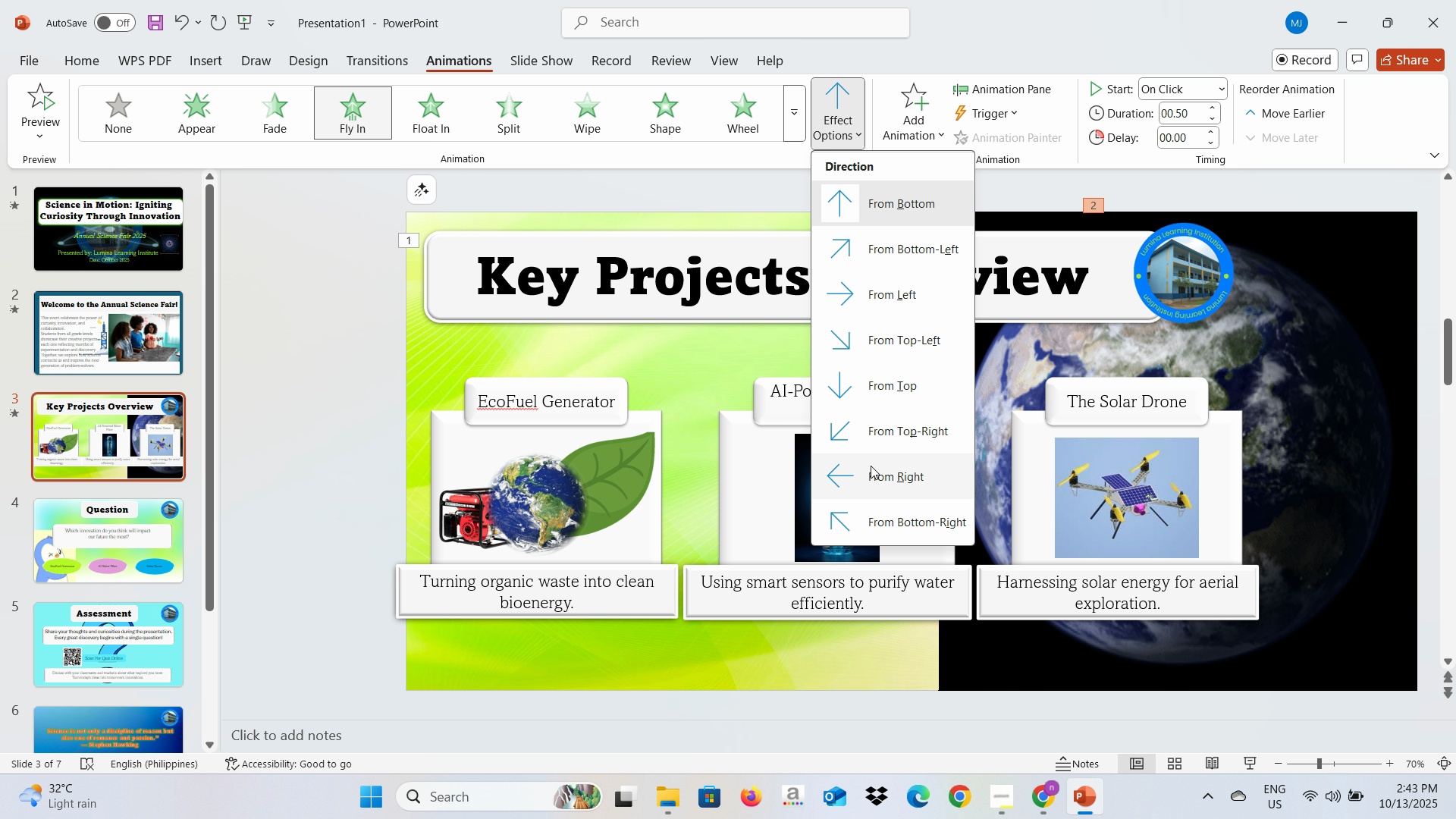 
left_click([871, 466])
 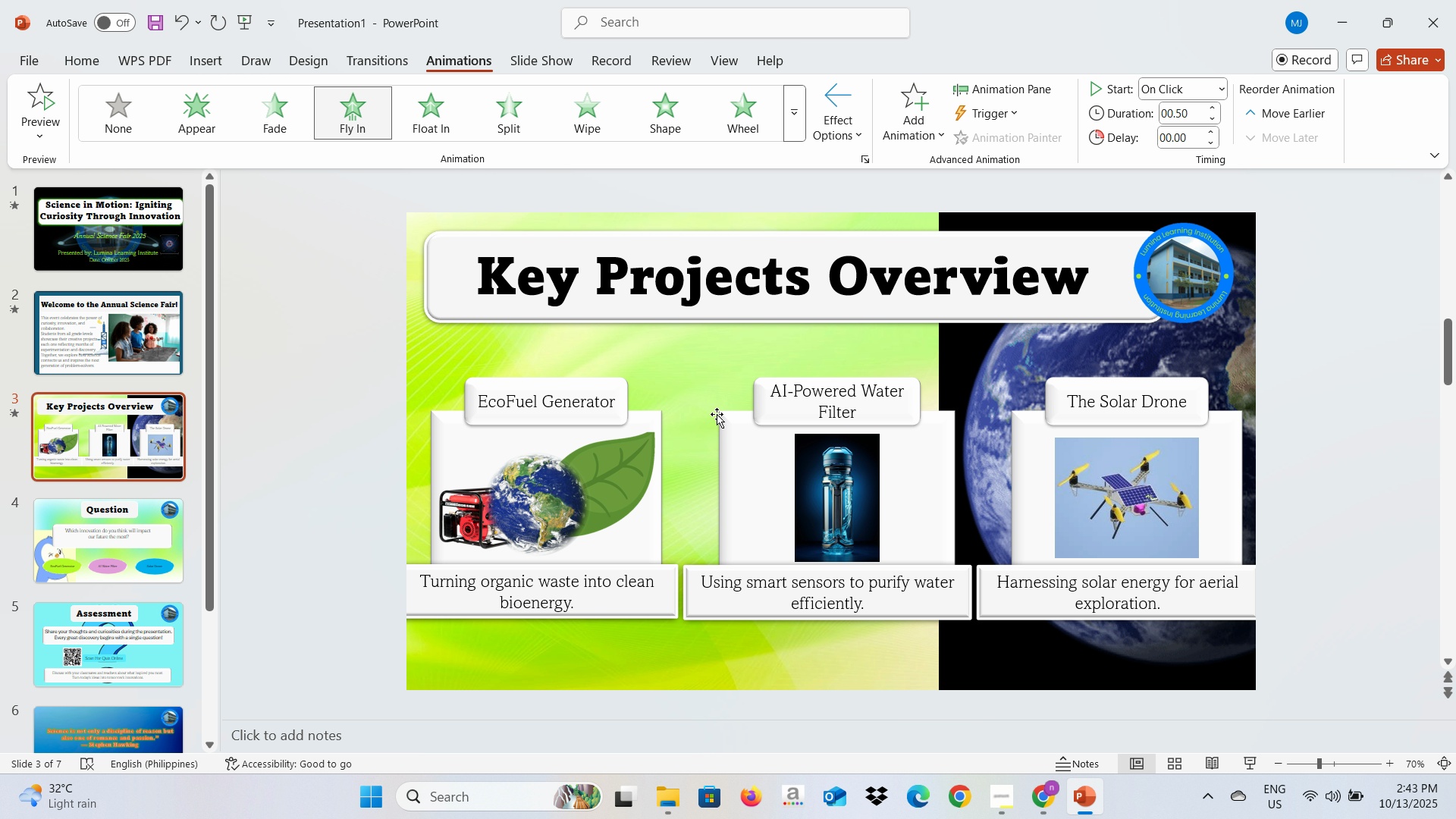 
left_click([612, 463])
 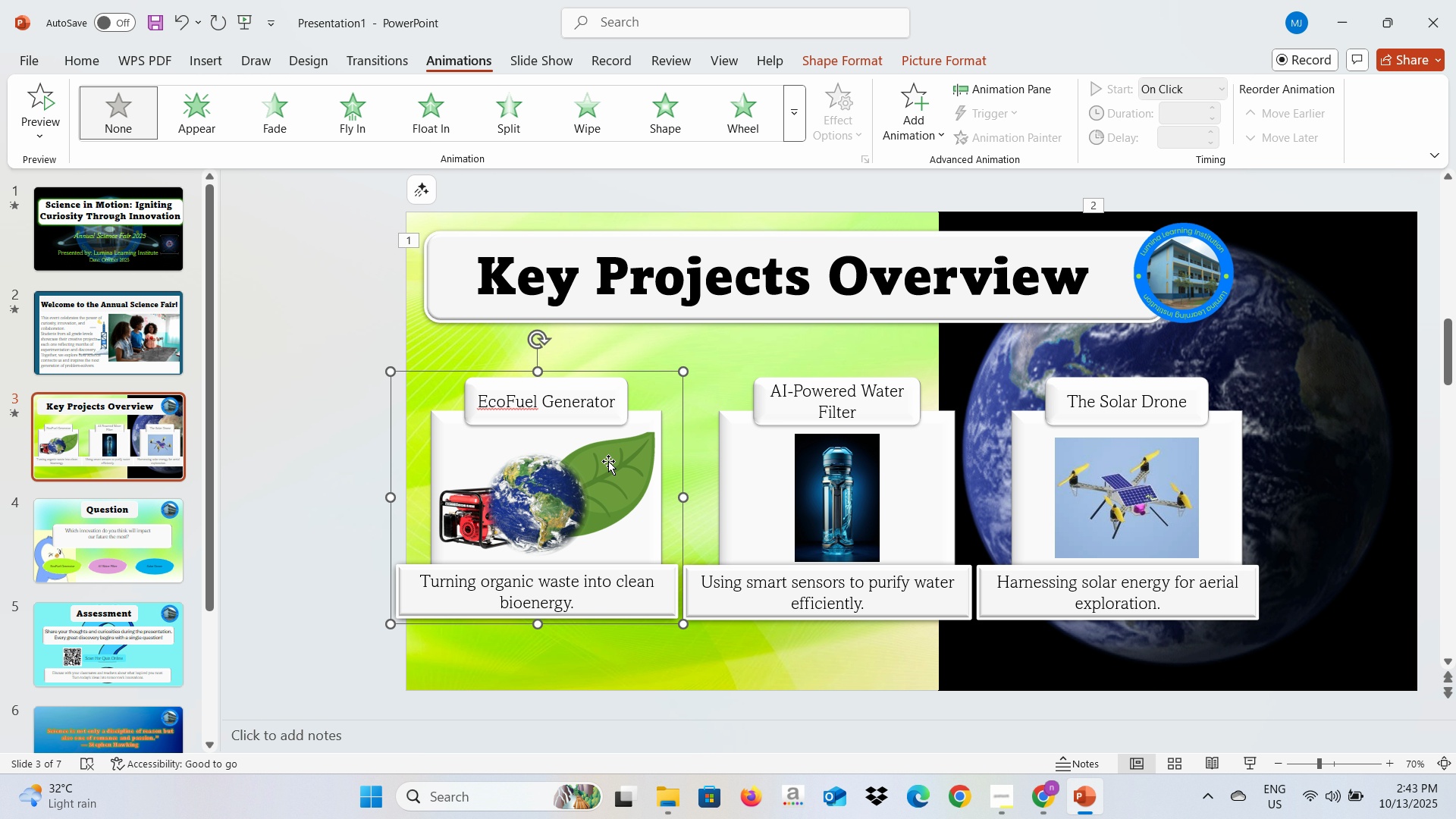 
hold_key(key=ControlLeft, duration=0.94)
 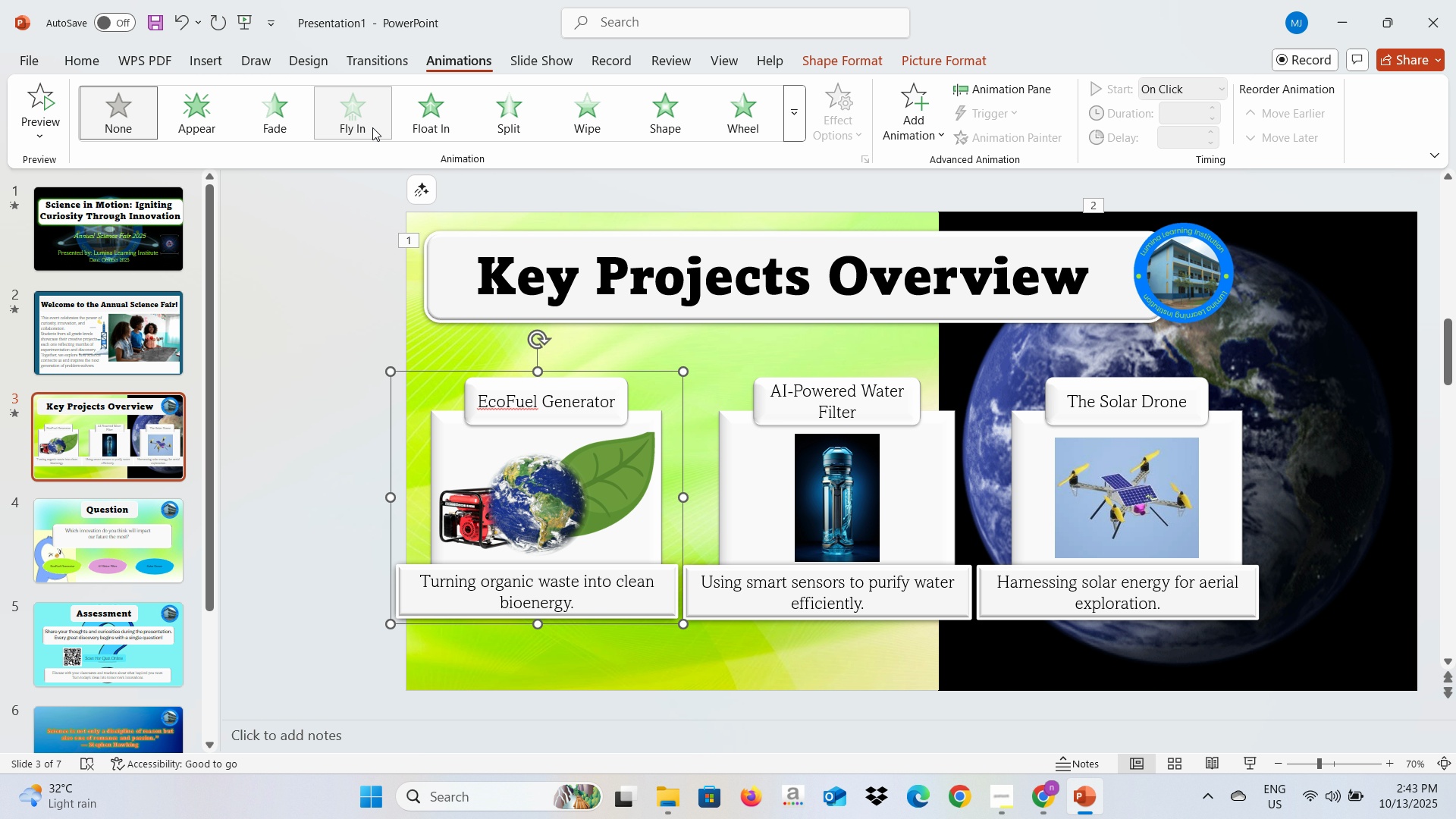 
left_click([372, 127])
 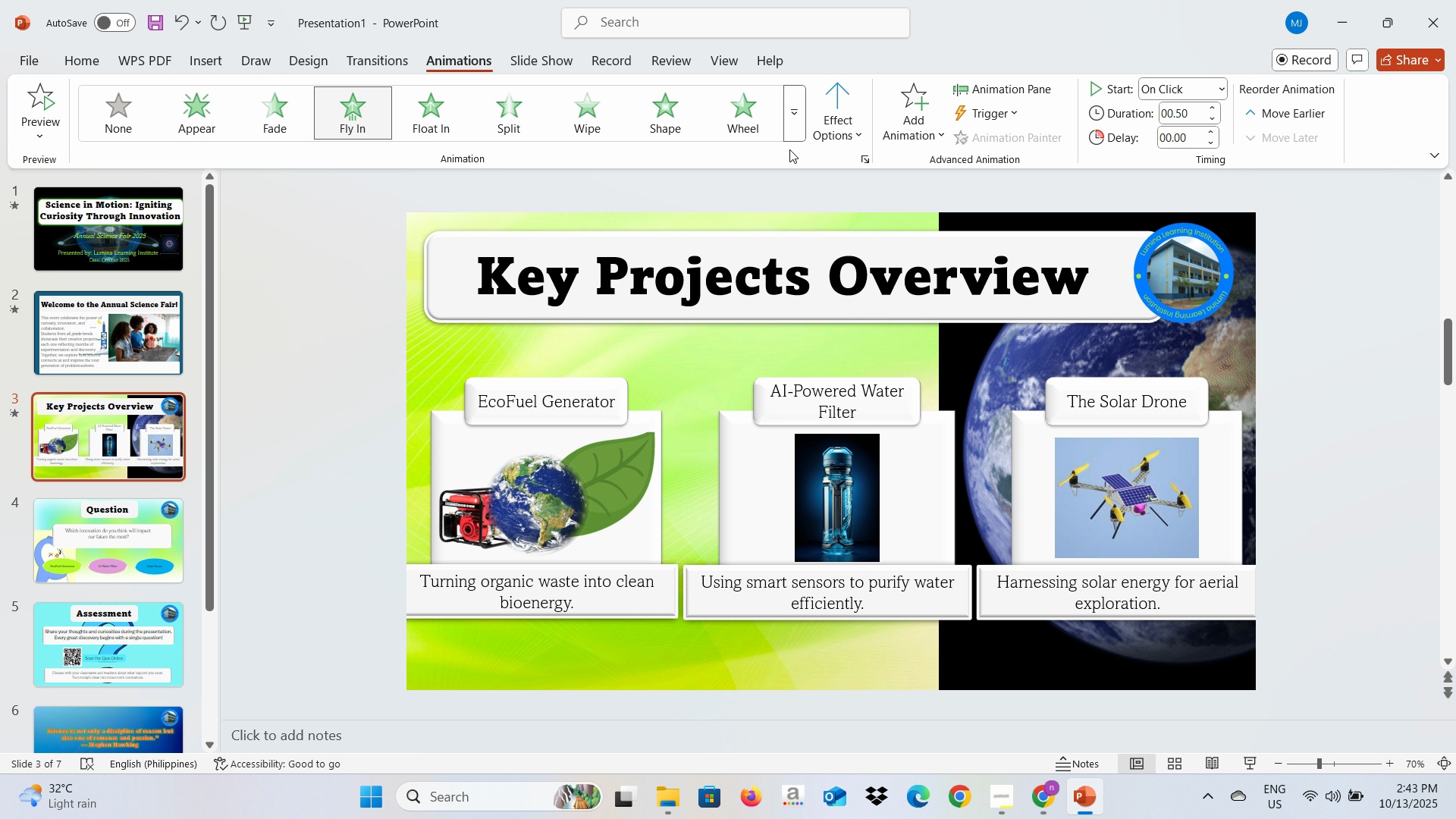 
left_click([789, 135])
 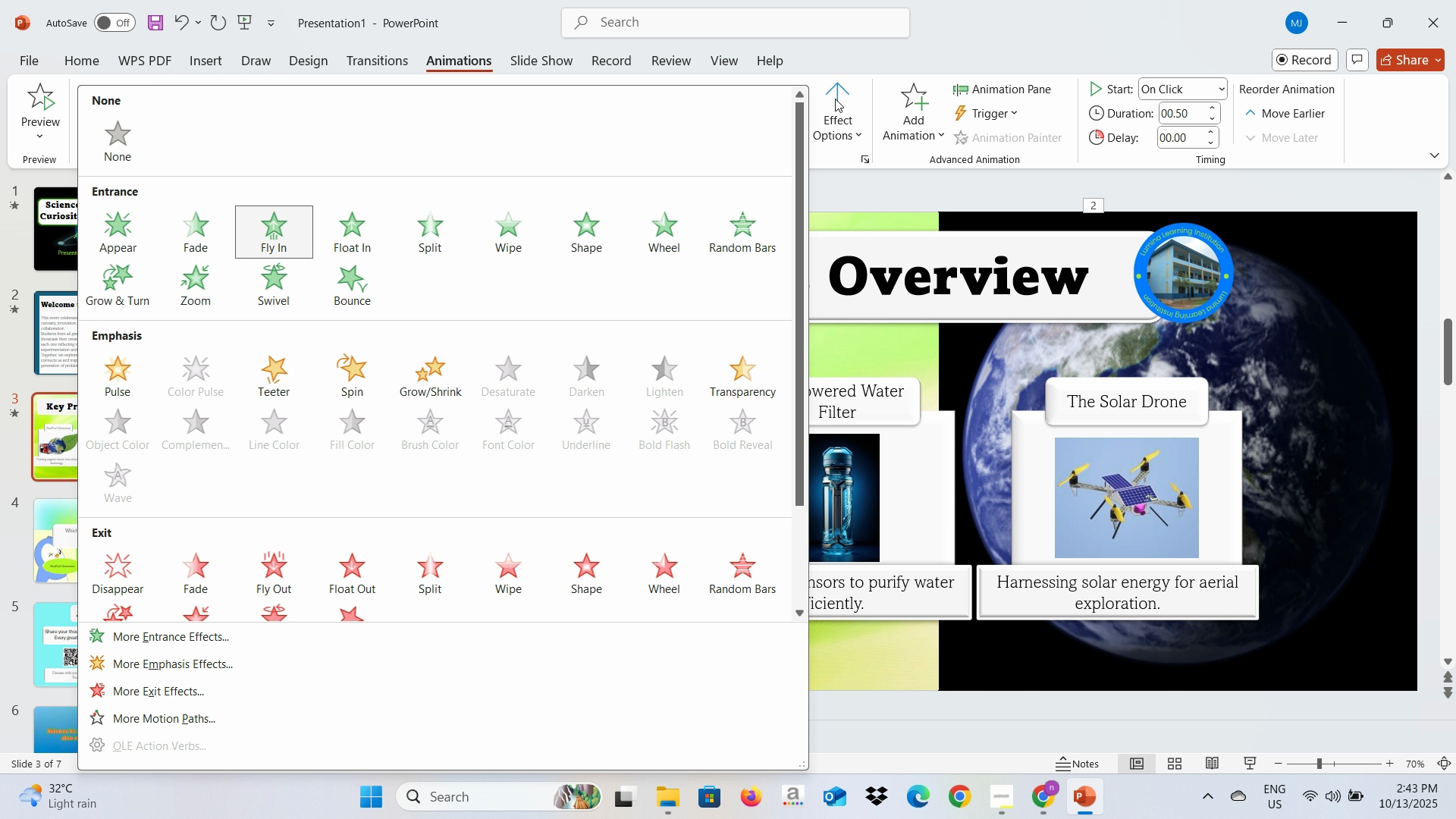 
left_click([835, 99])
 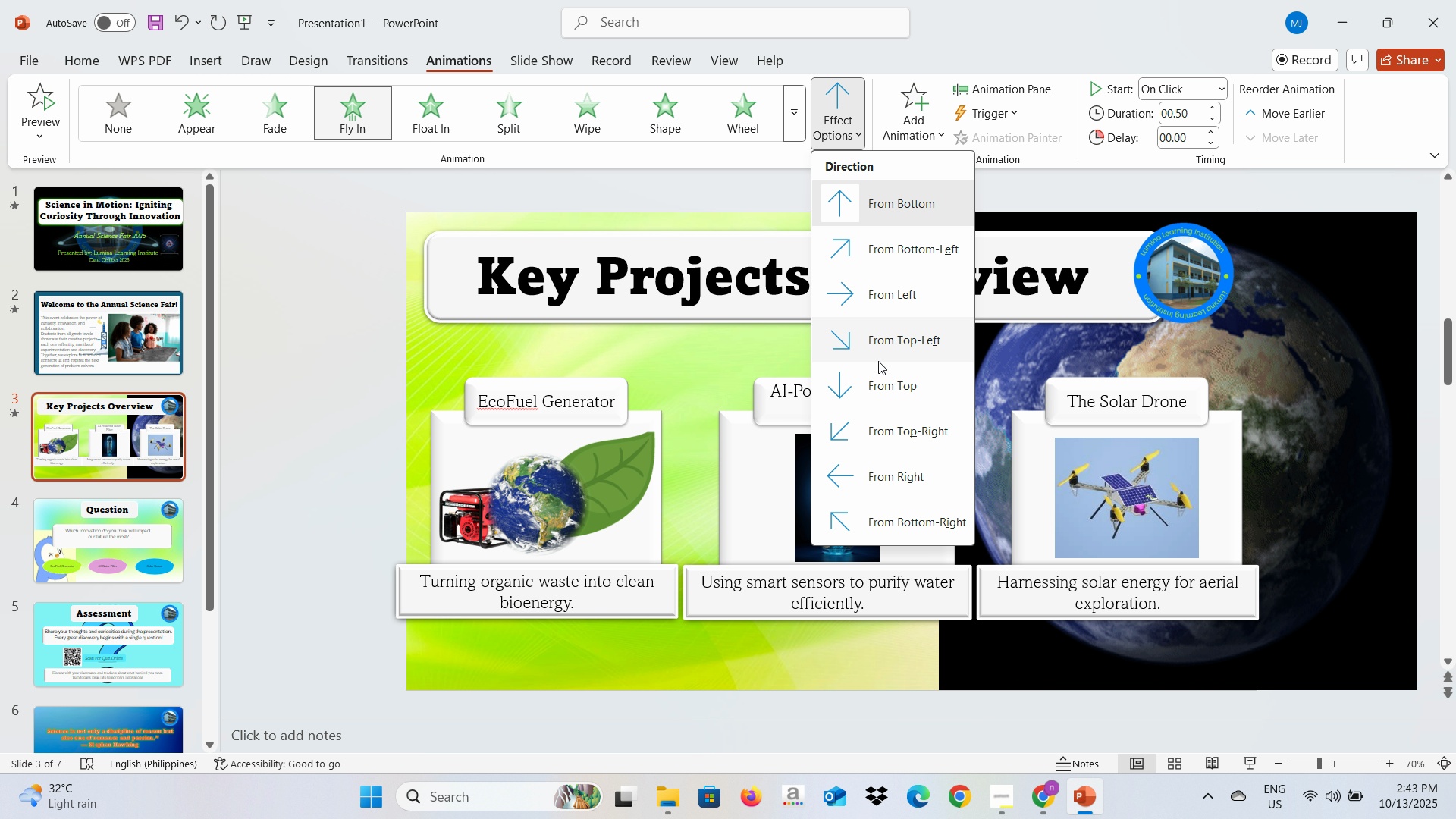 
left_click([870, 430])
 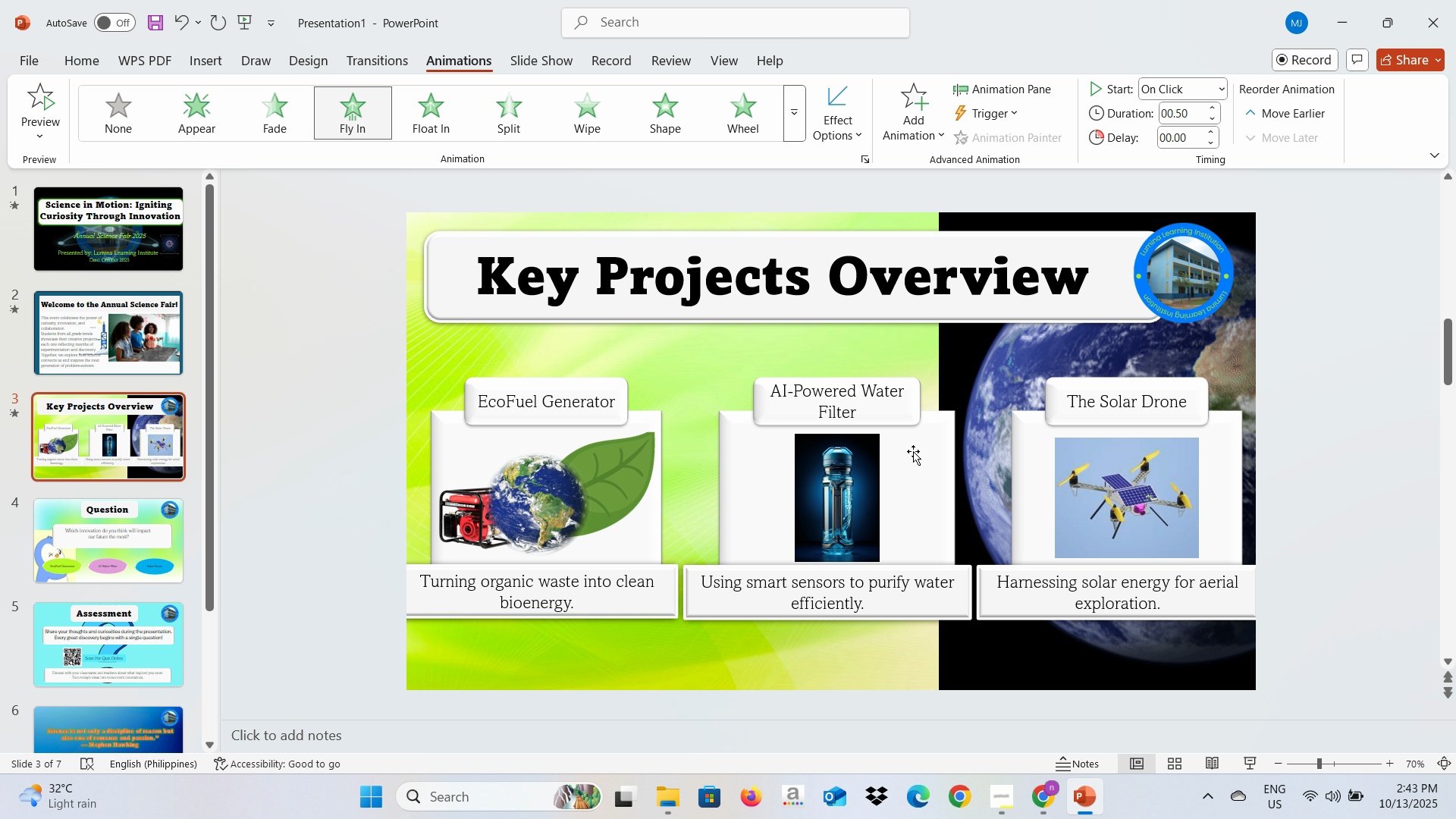 
left_click([916, 445])
 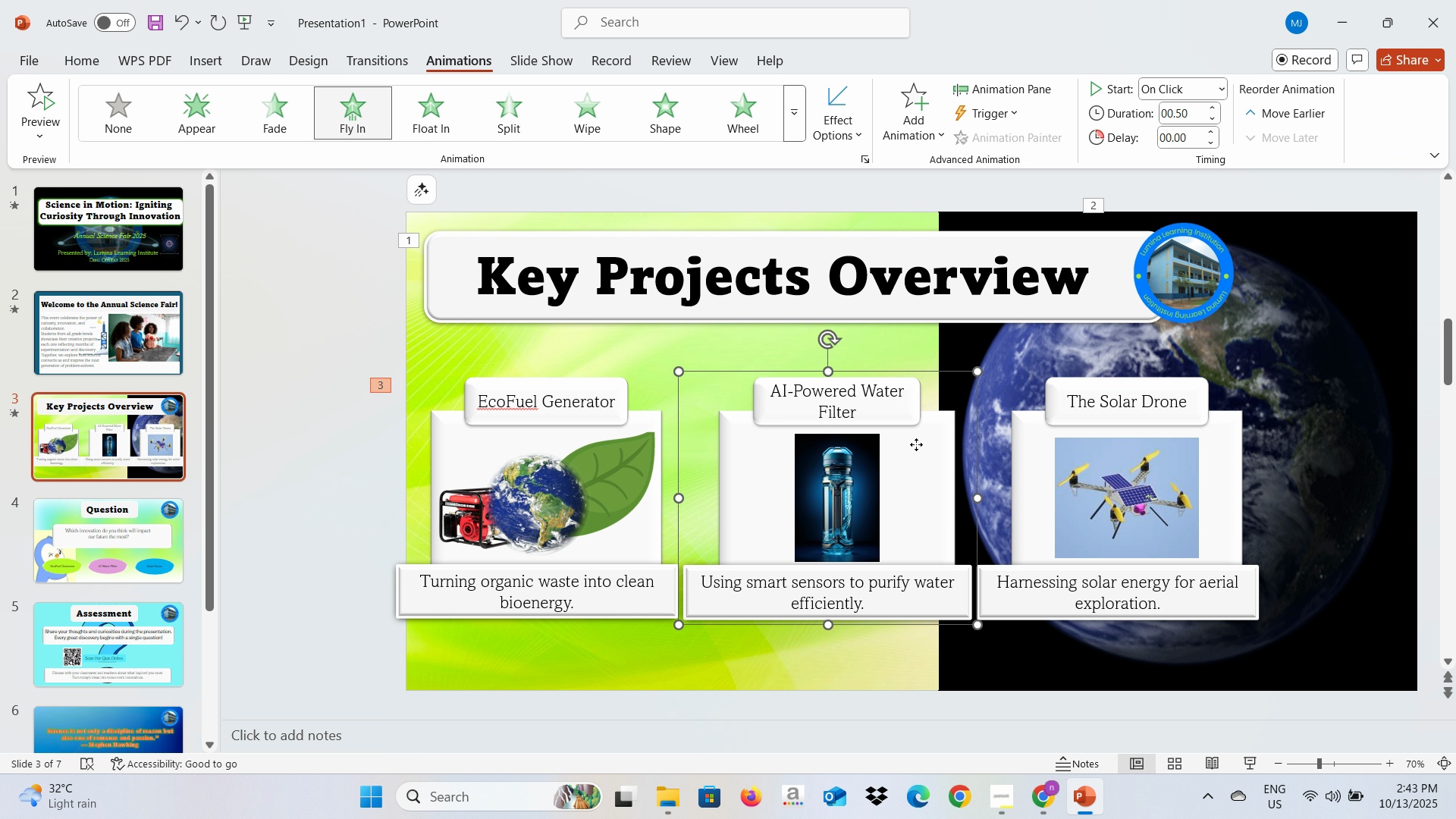 
left_click([916, 444])
 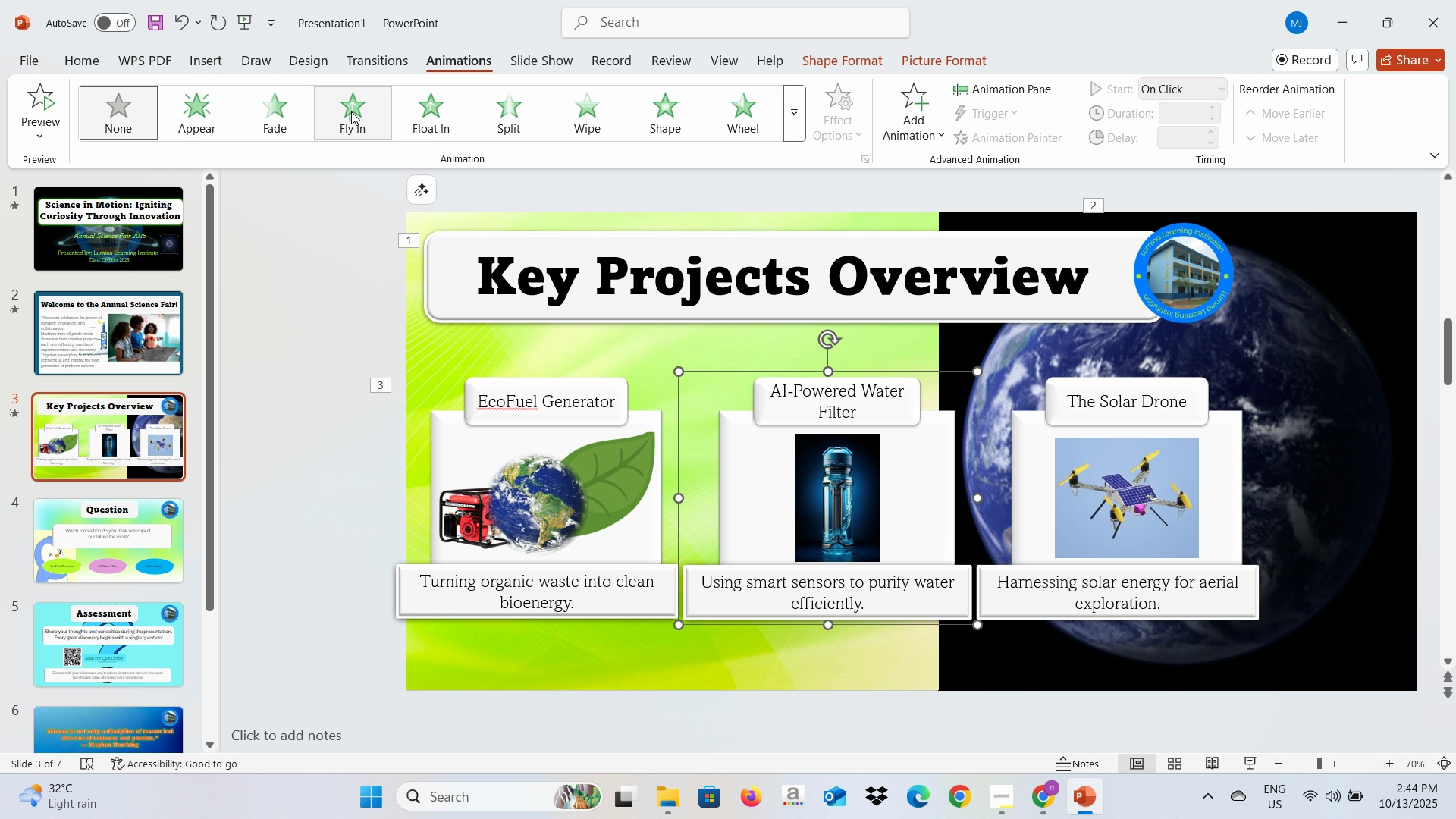 
left_click([350, 112])
 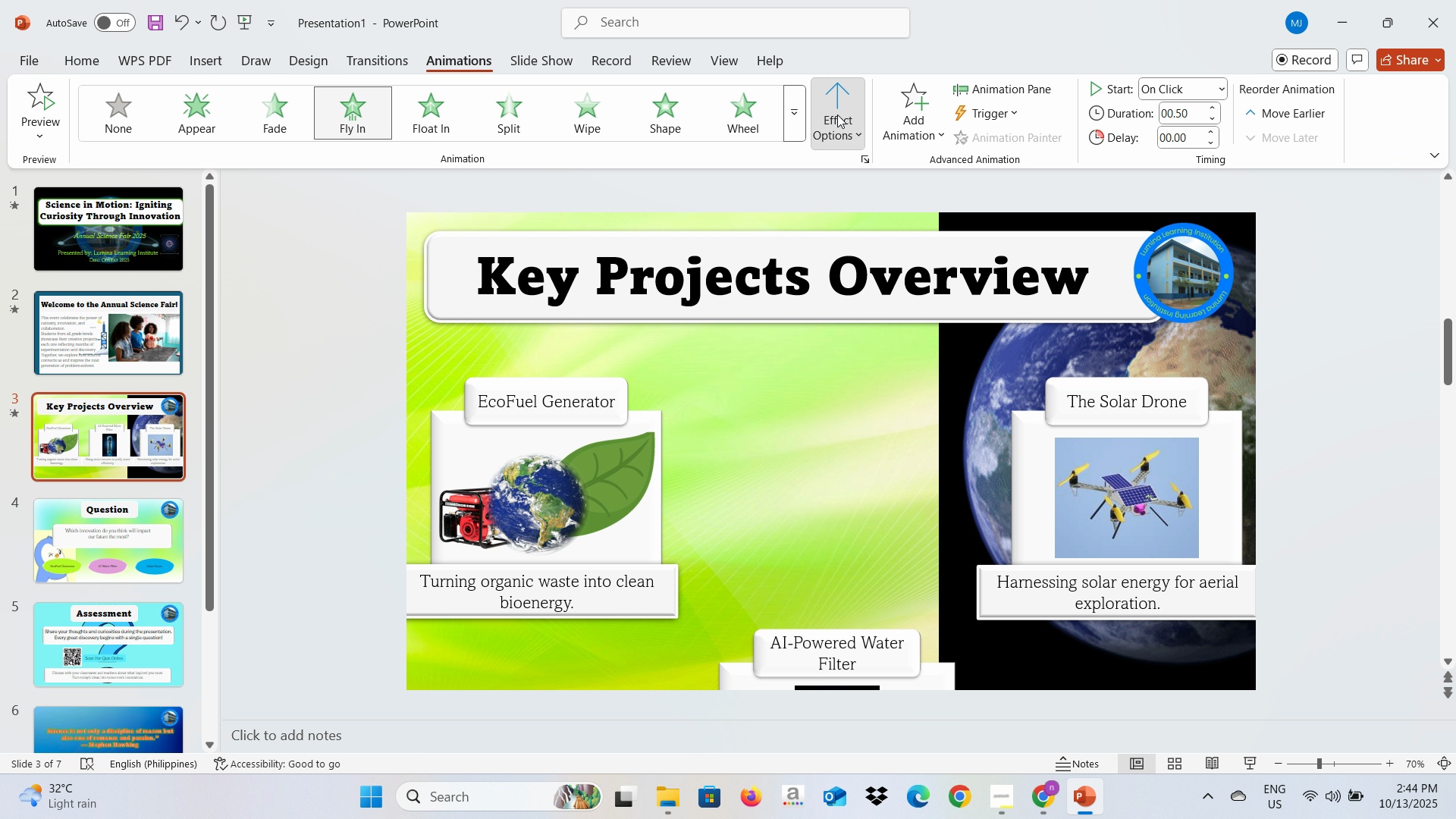 
left_click([837, 115])
 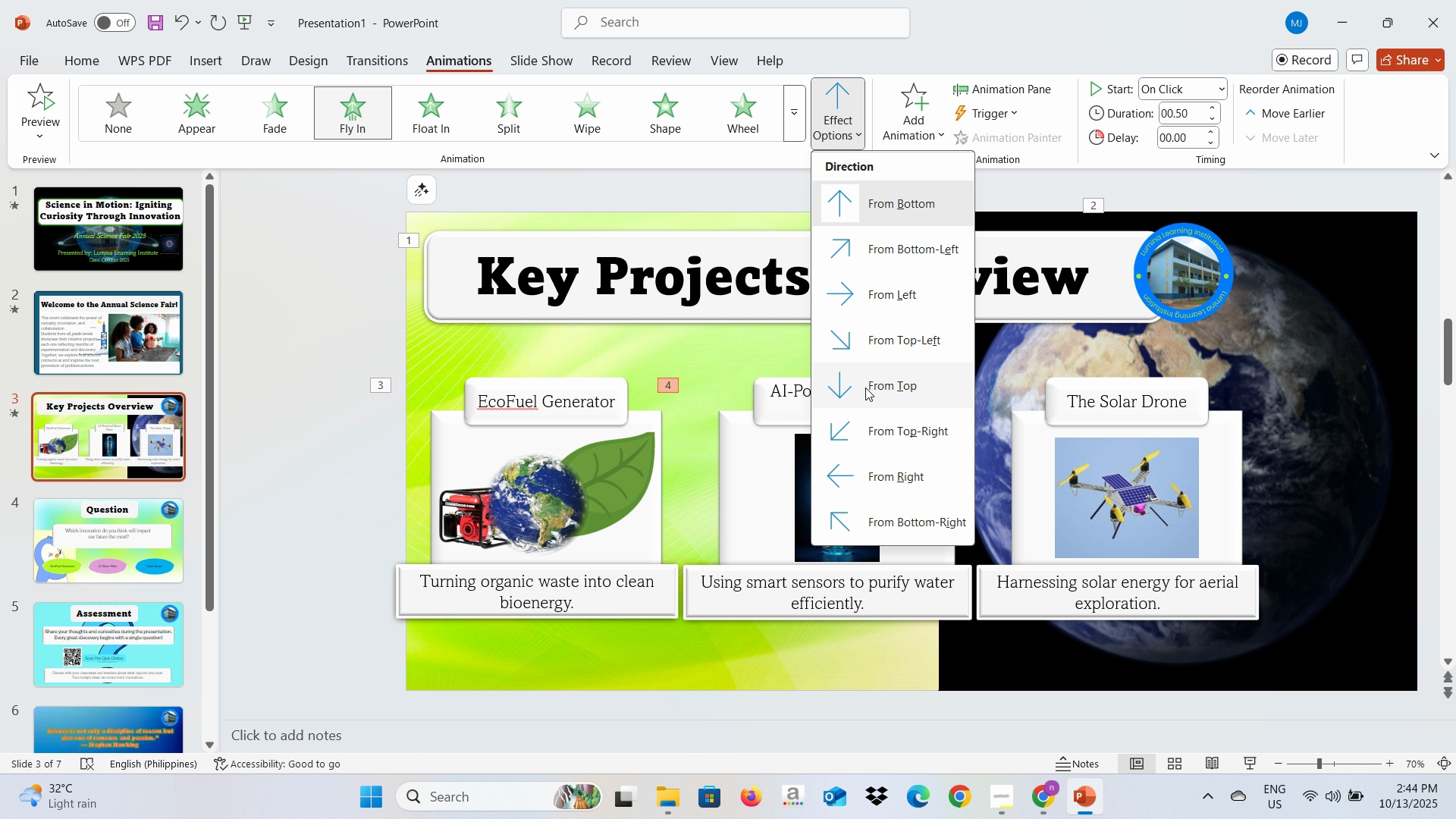 
left_click([867, 395])
 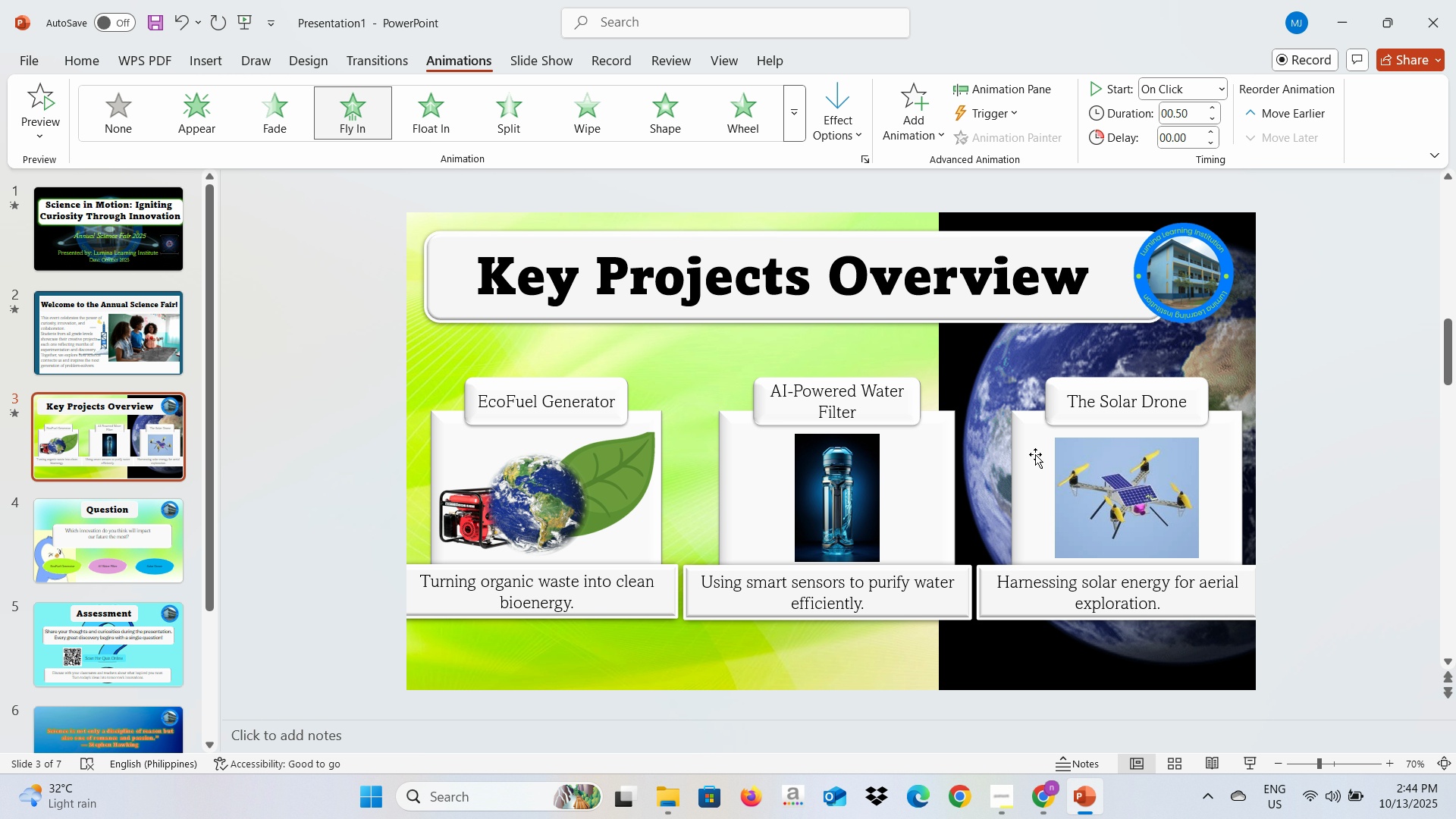 
left_click([1035, 451])
 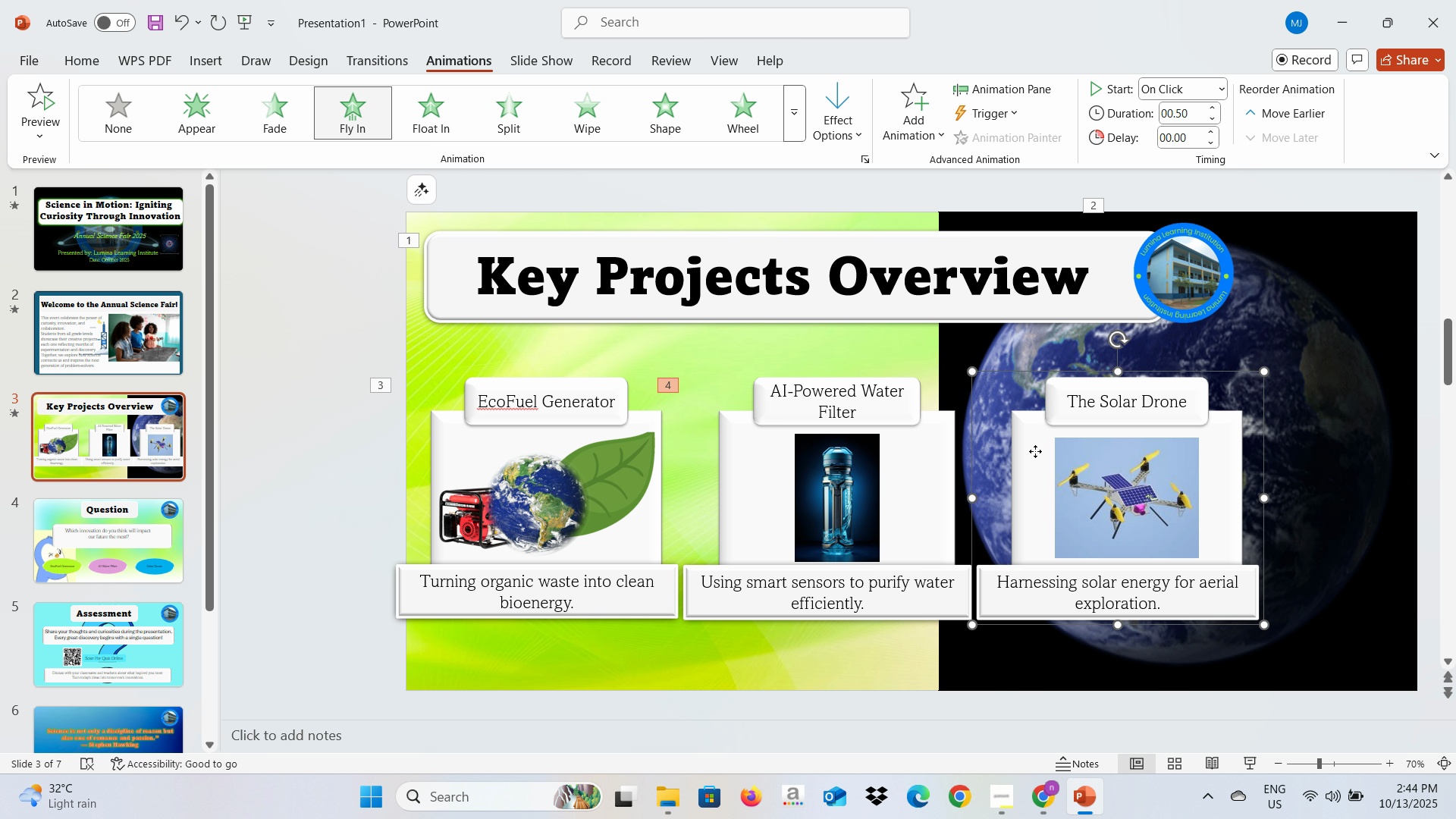 
left_click([1035, 451])
 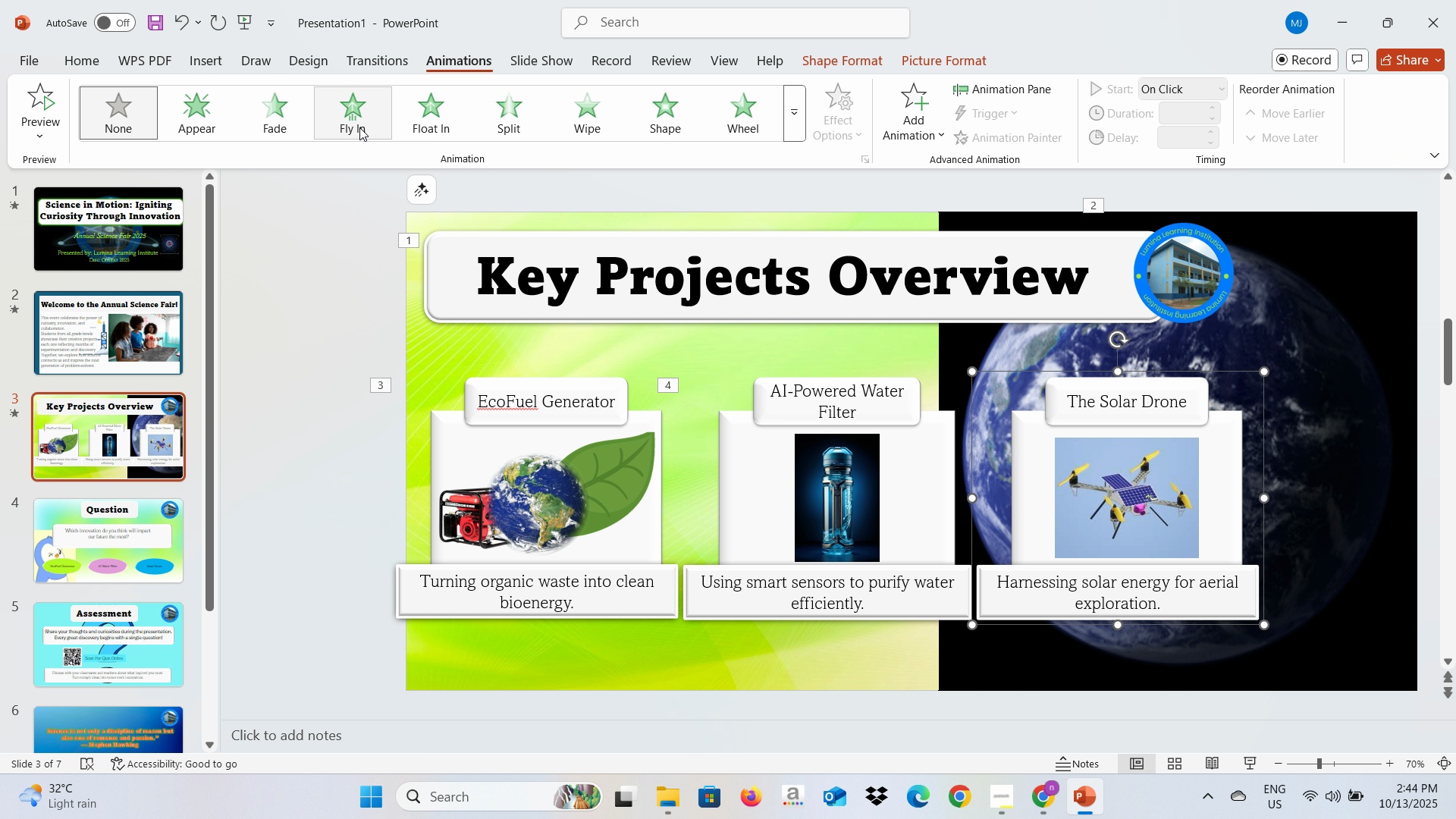 
wait(5.05)
 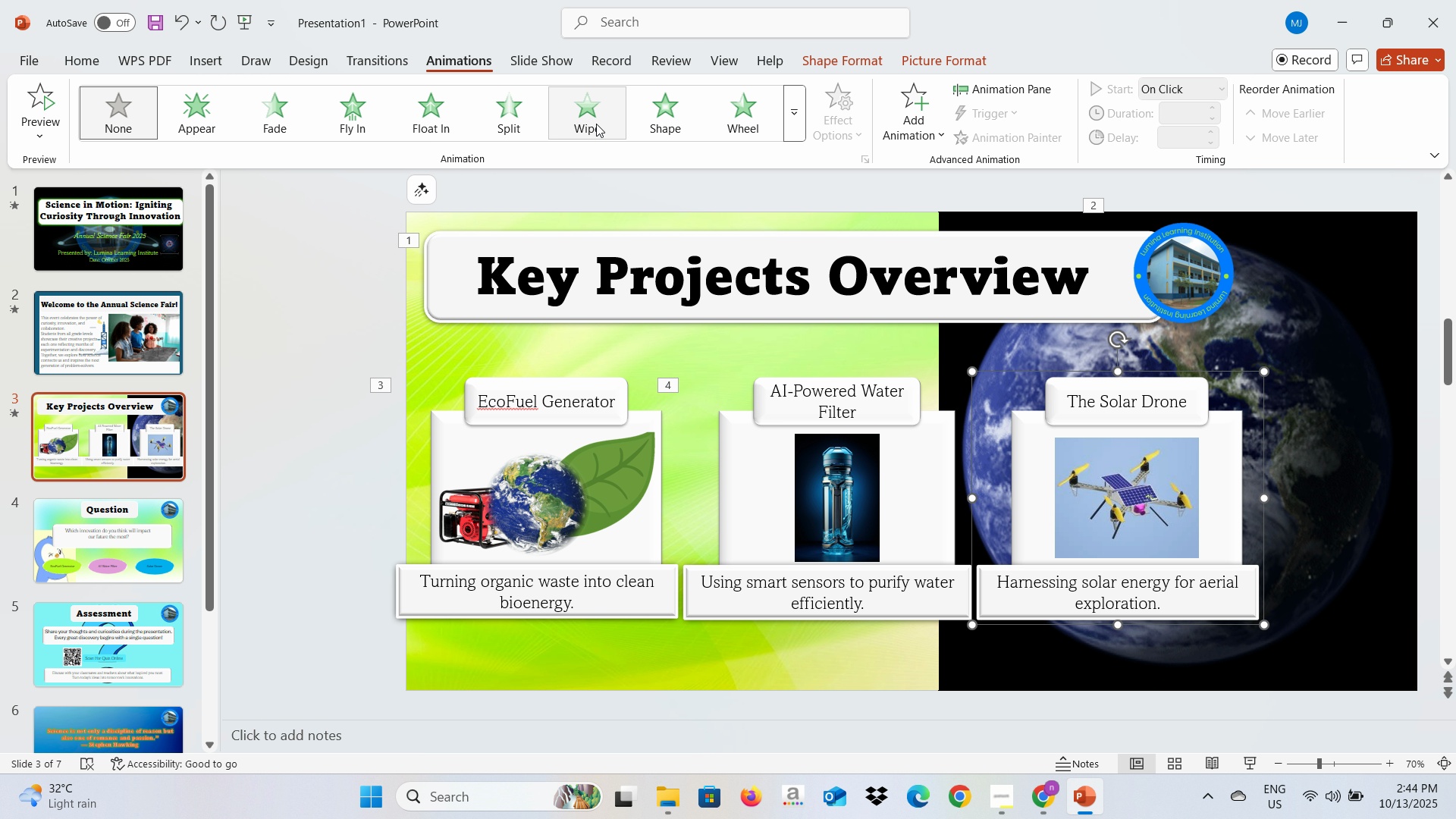 
left_click([359, 127])
 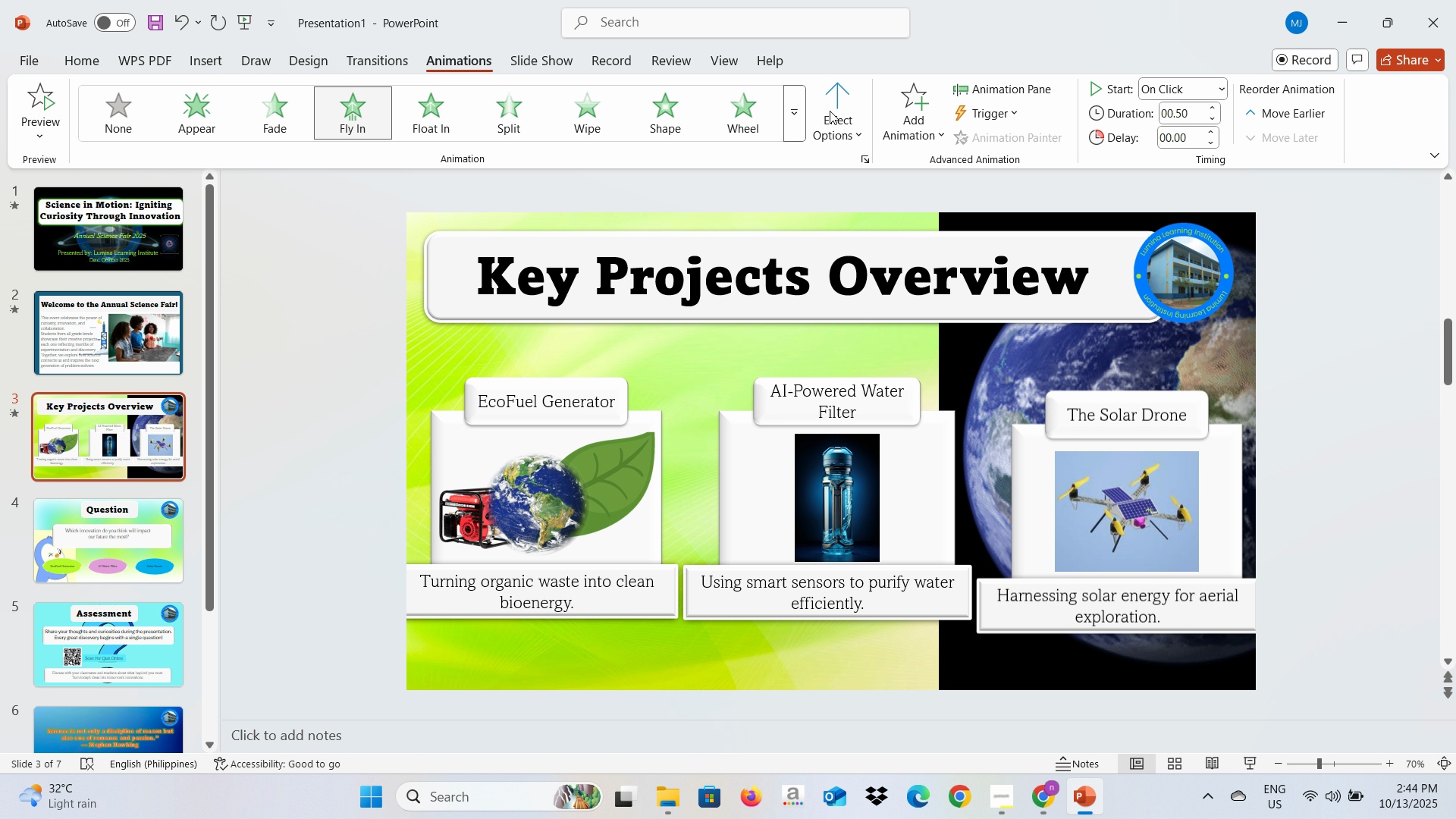 
left_click([830, 111])
 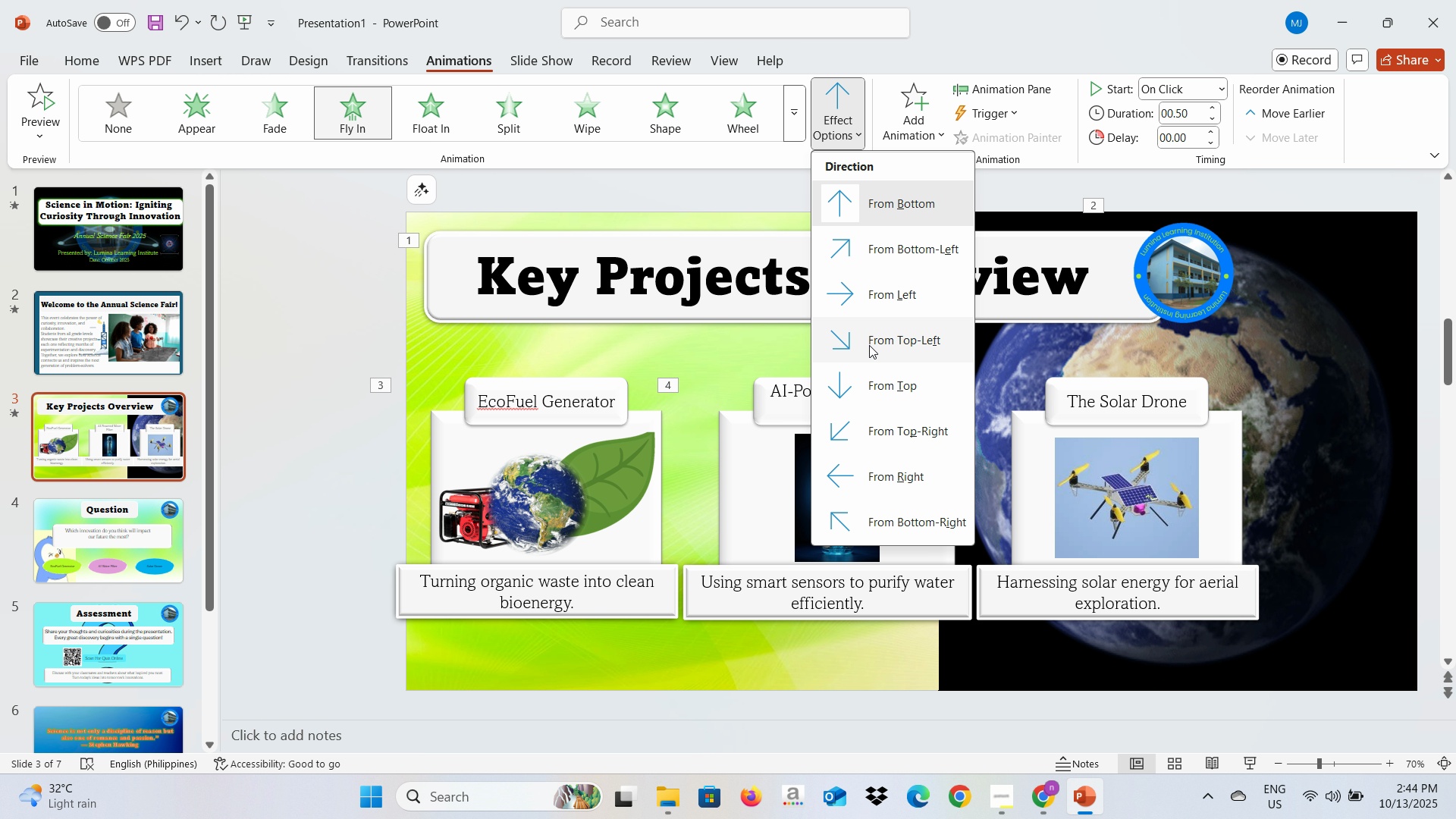 
left_click([869, 345])
 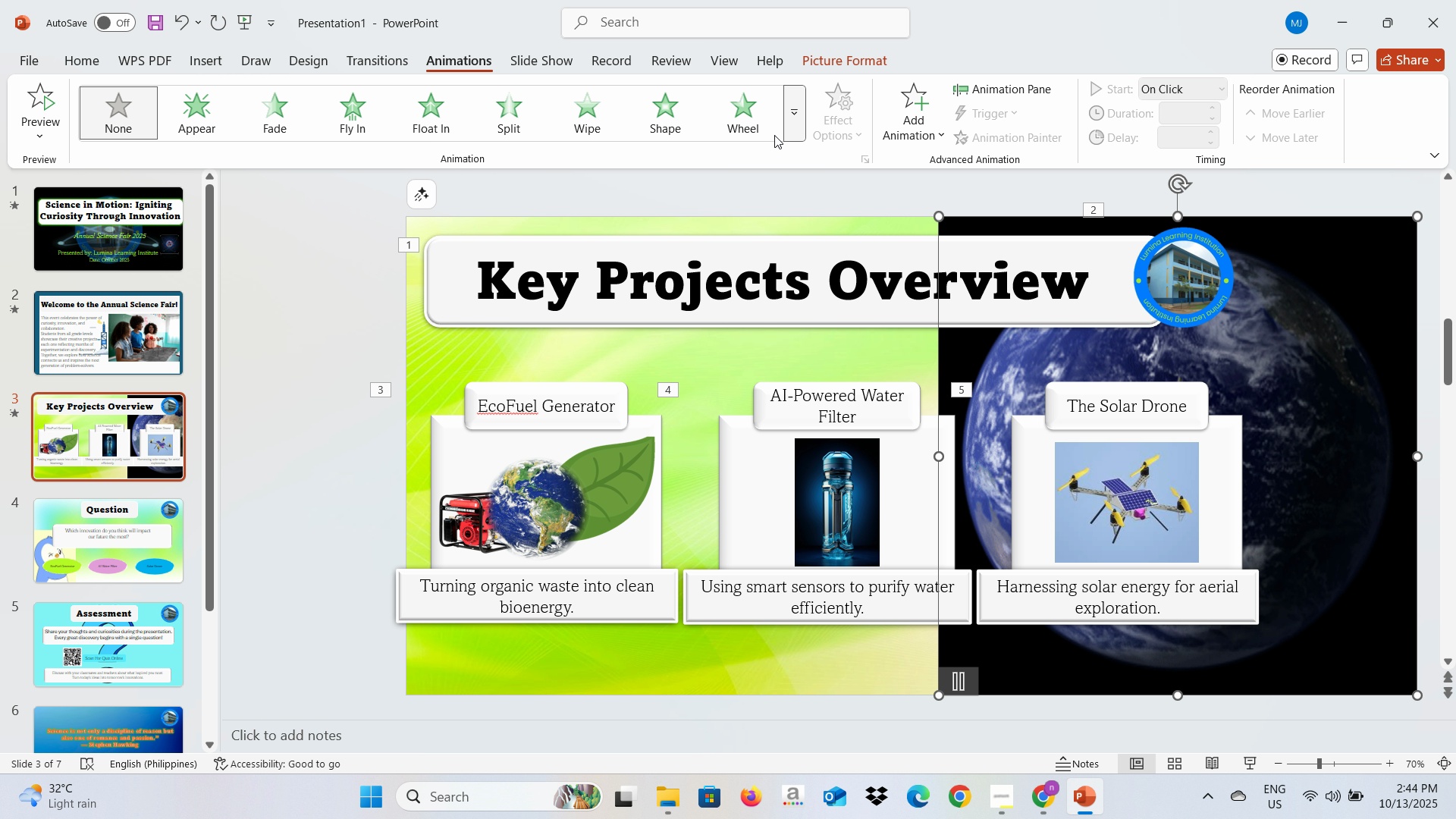 
wait(5.61)
 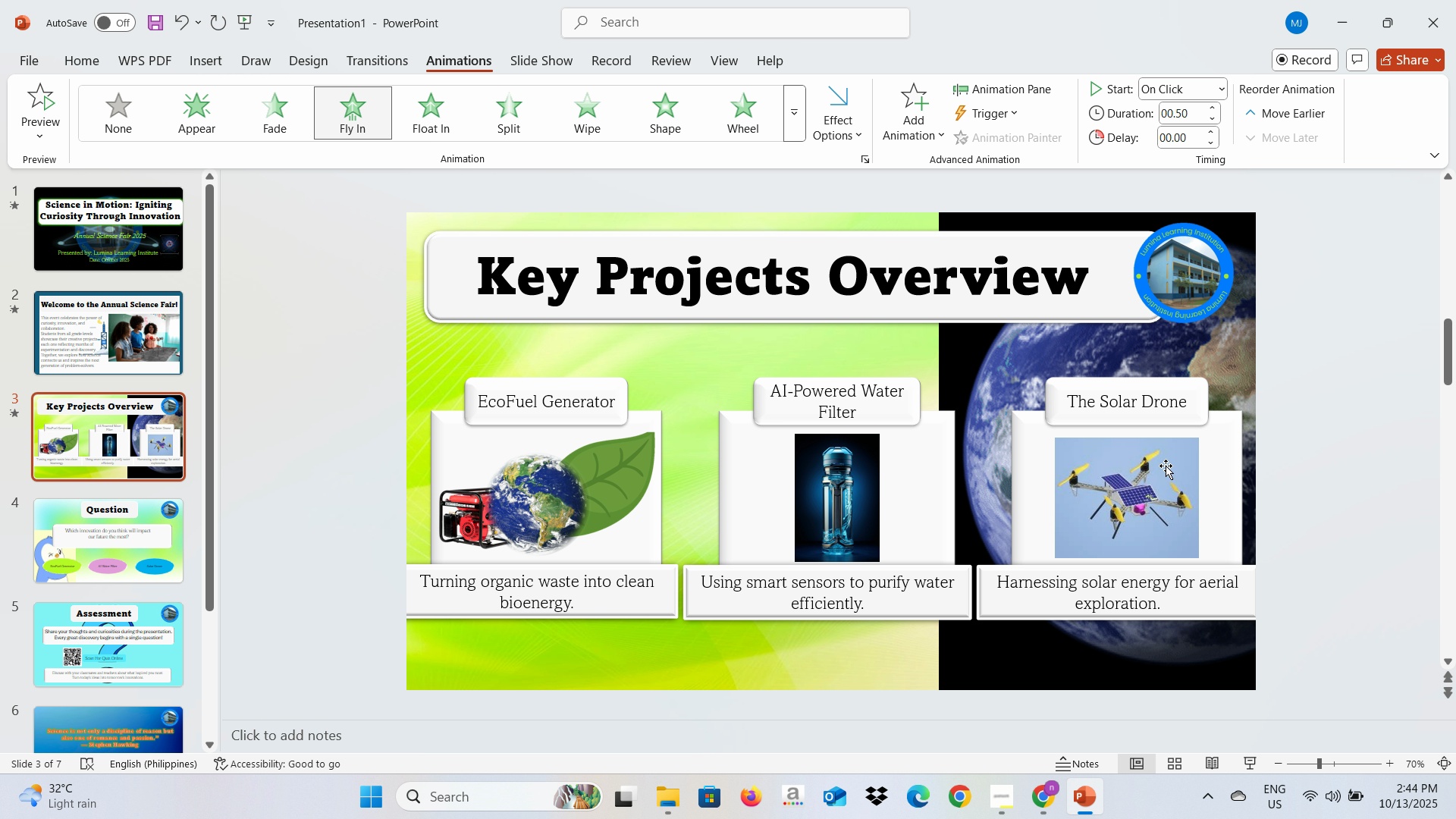 
left_click([365, 116])
 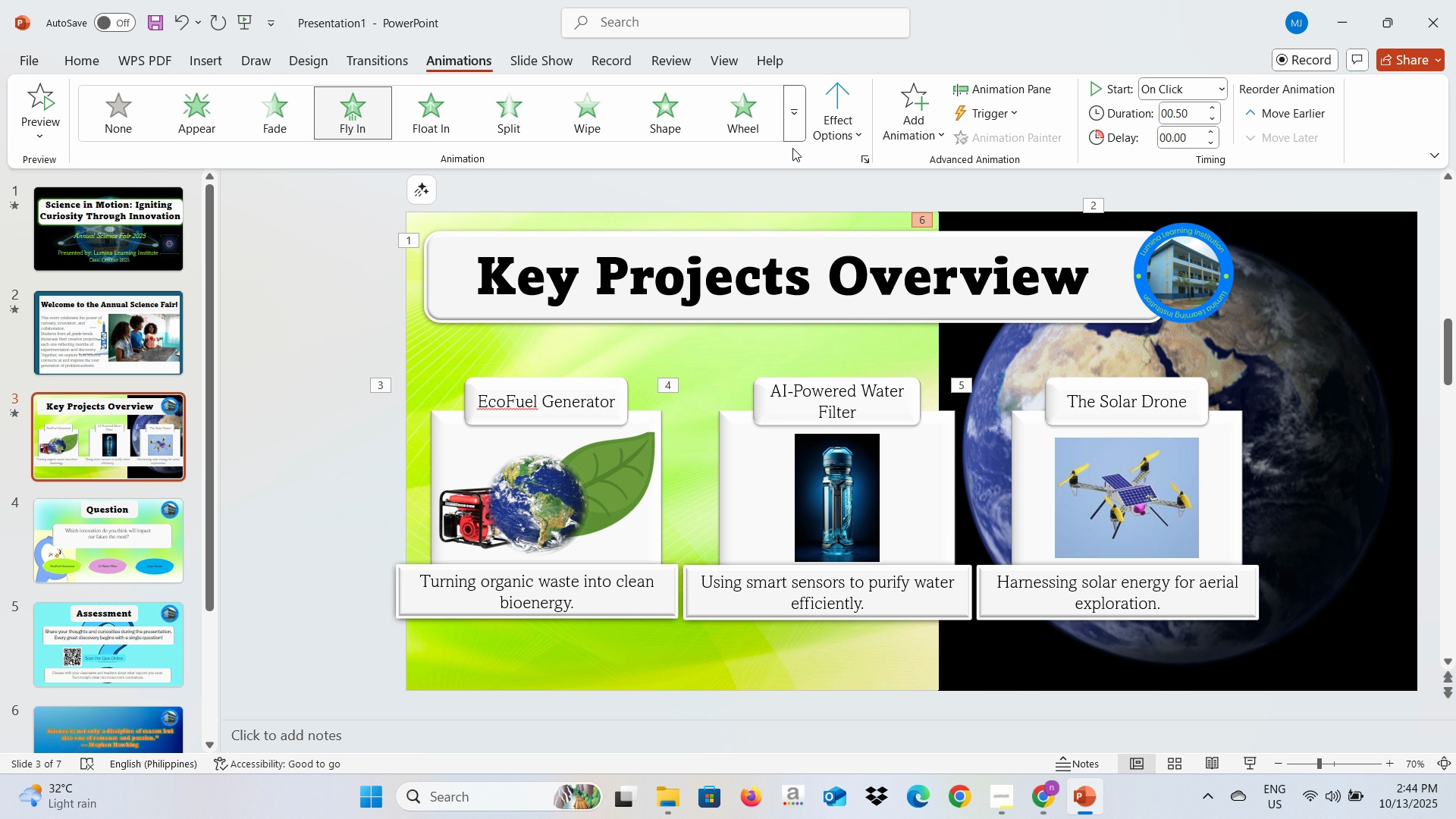 
left_click([789, 128])
 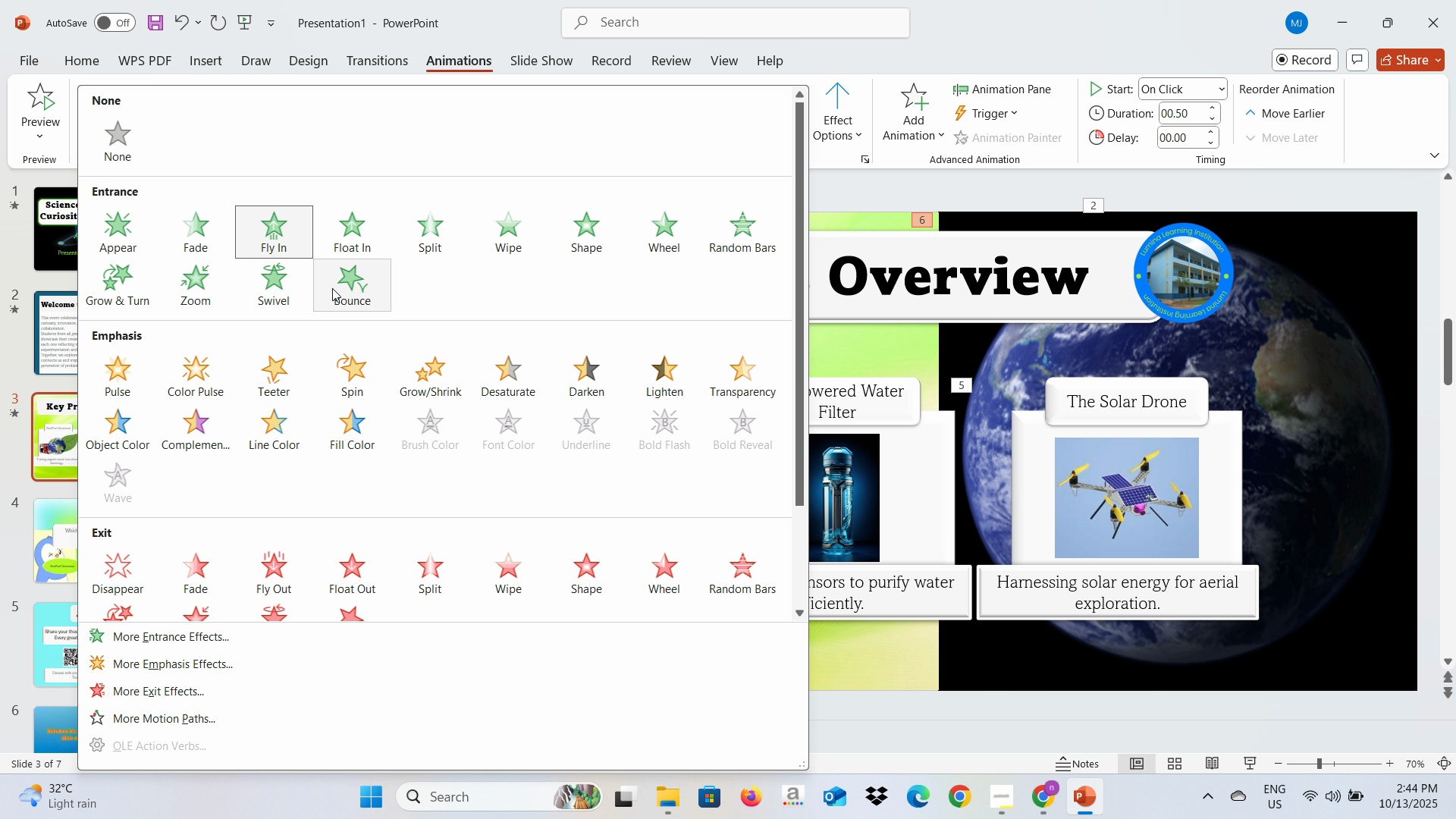 
left_click([334, 288])
 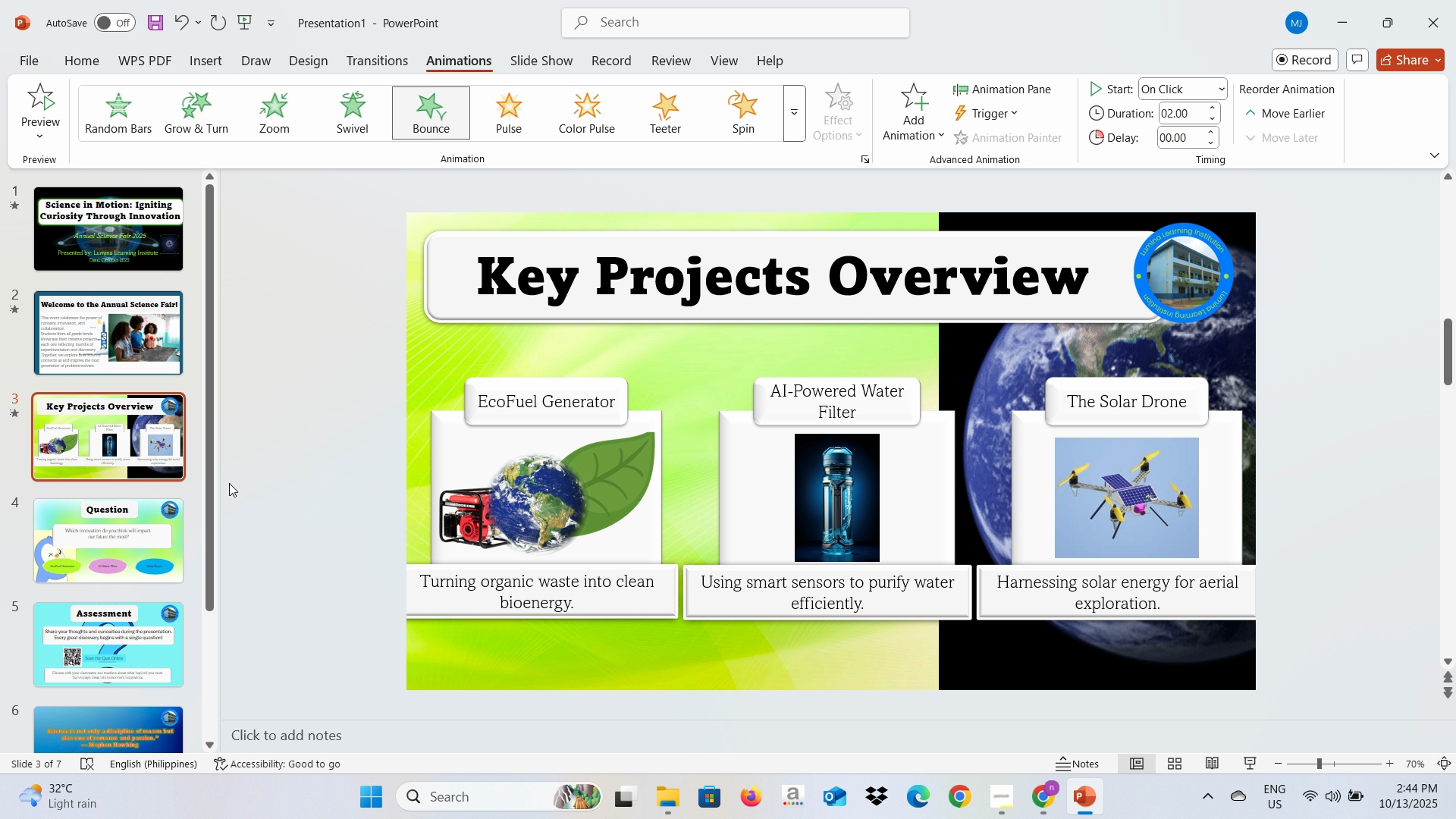 
left_click([127, 542])
 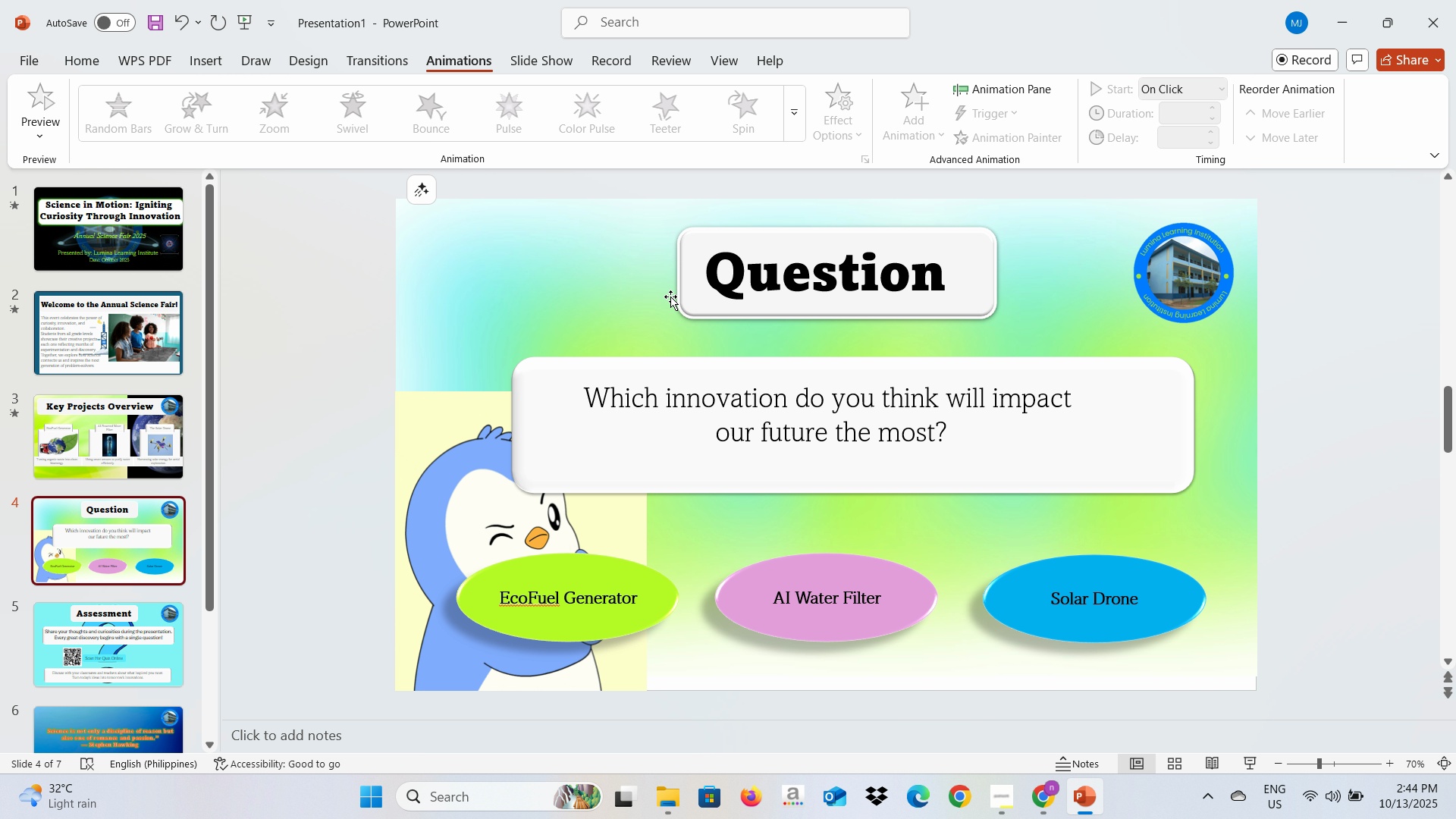 
left_click([580, 287])
 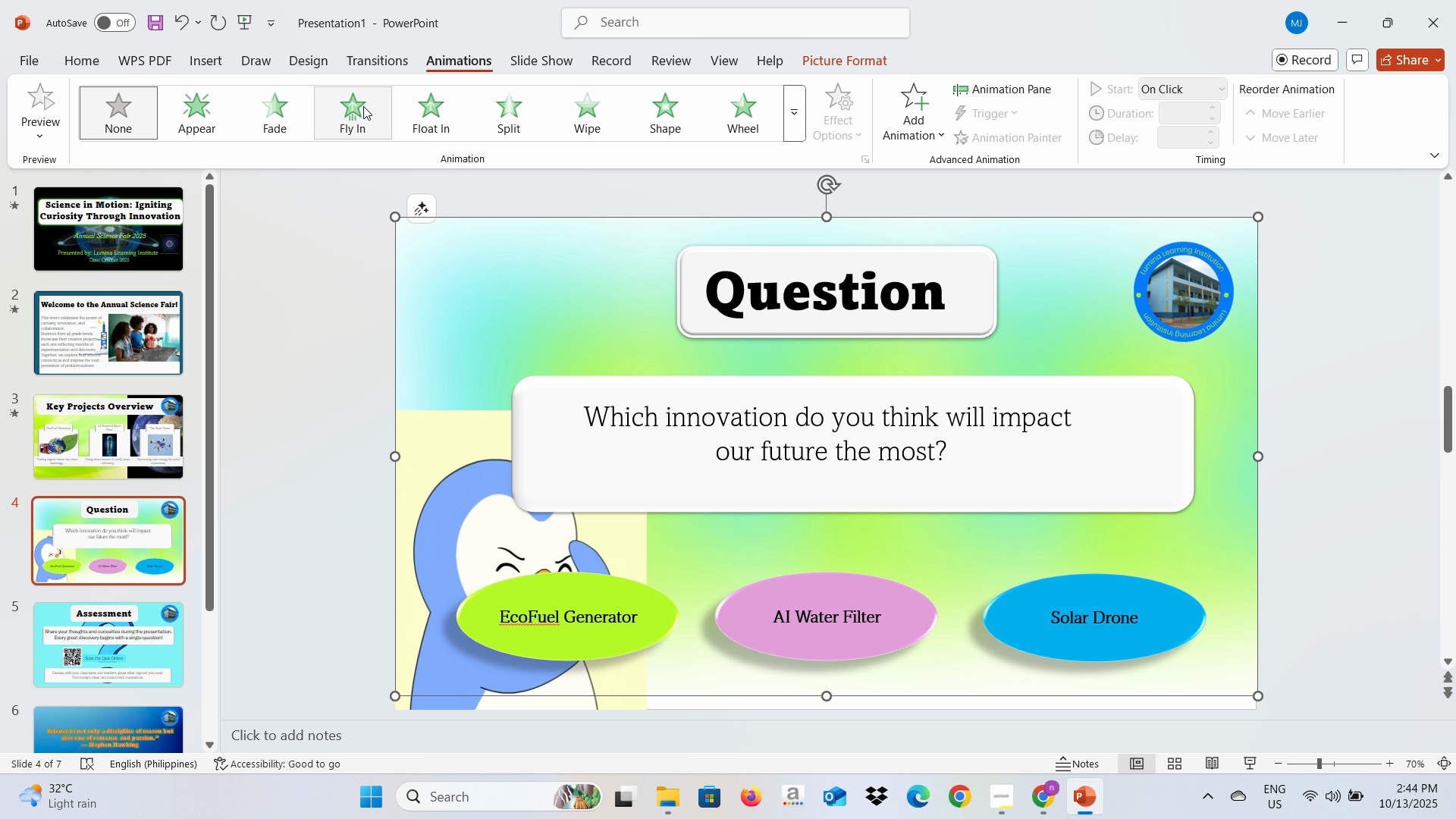 
left_click([363, 106])
 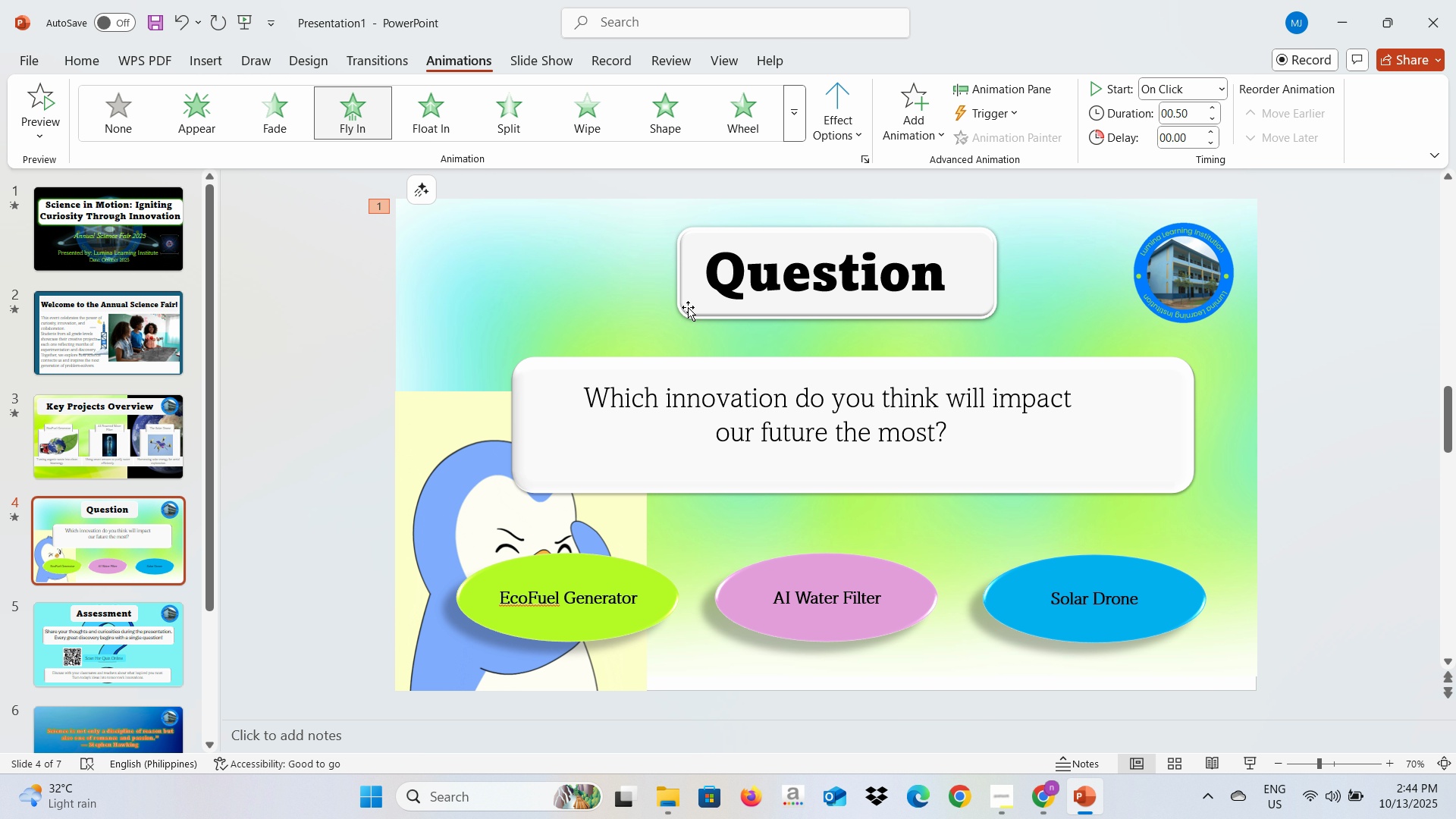 
left_click([688, 304])
 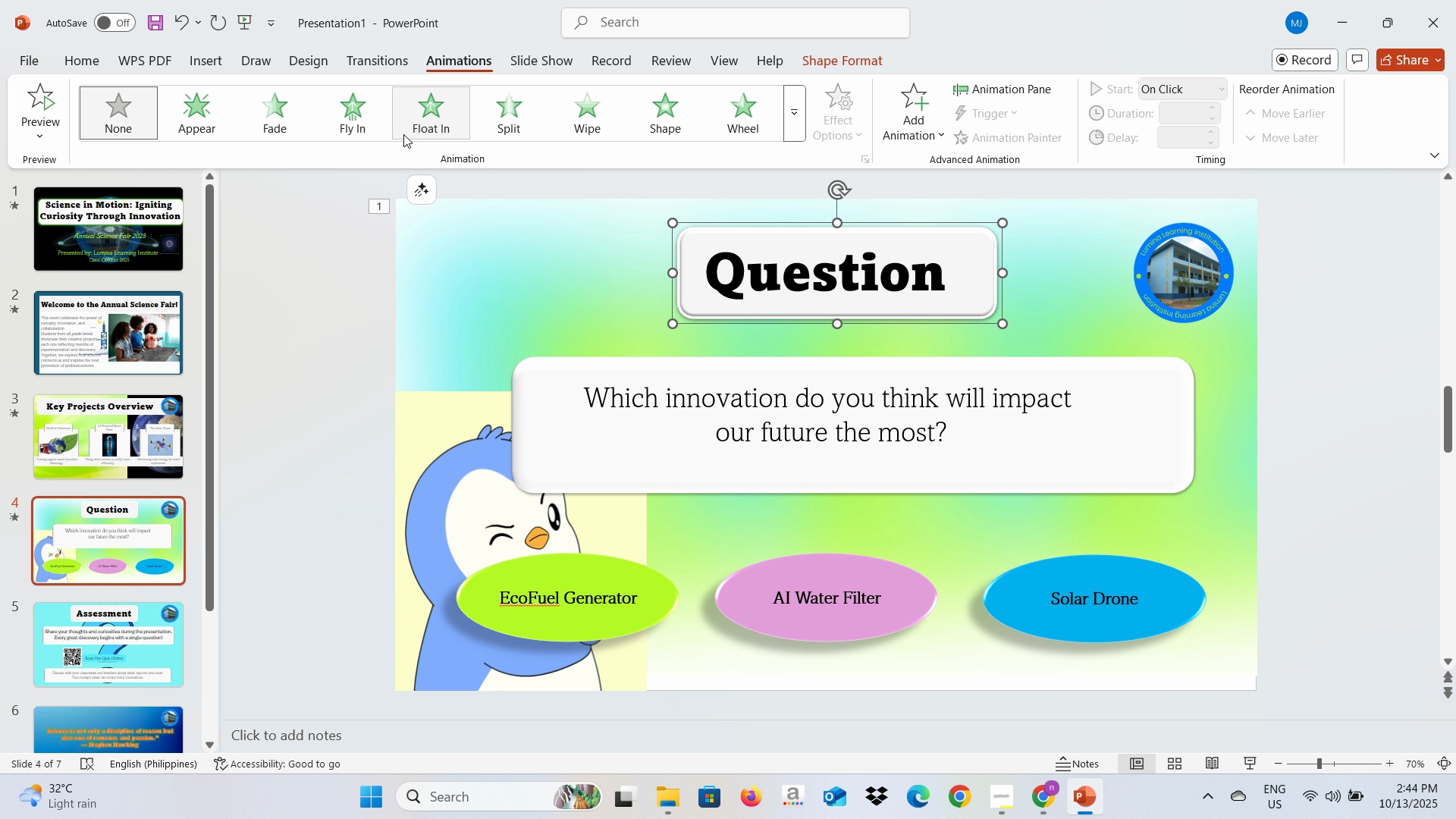 
left_click([359, 130])
 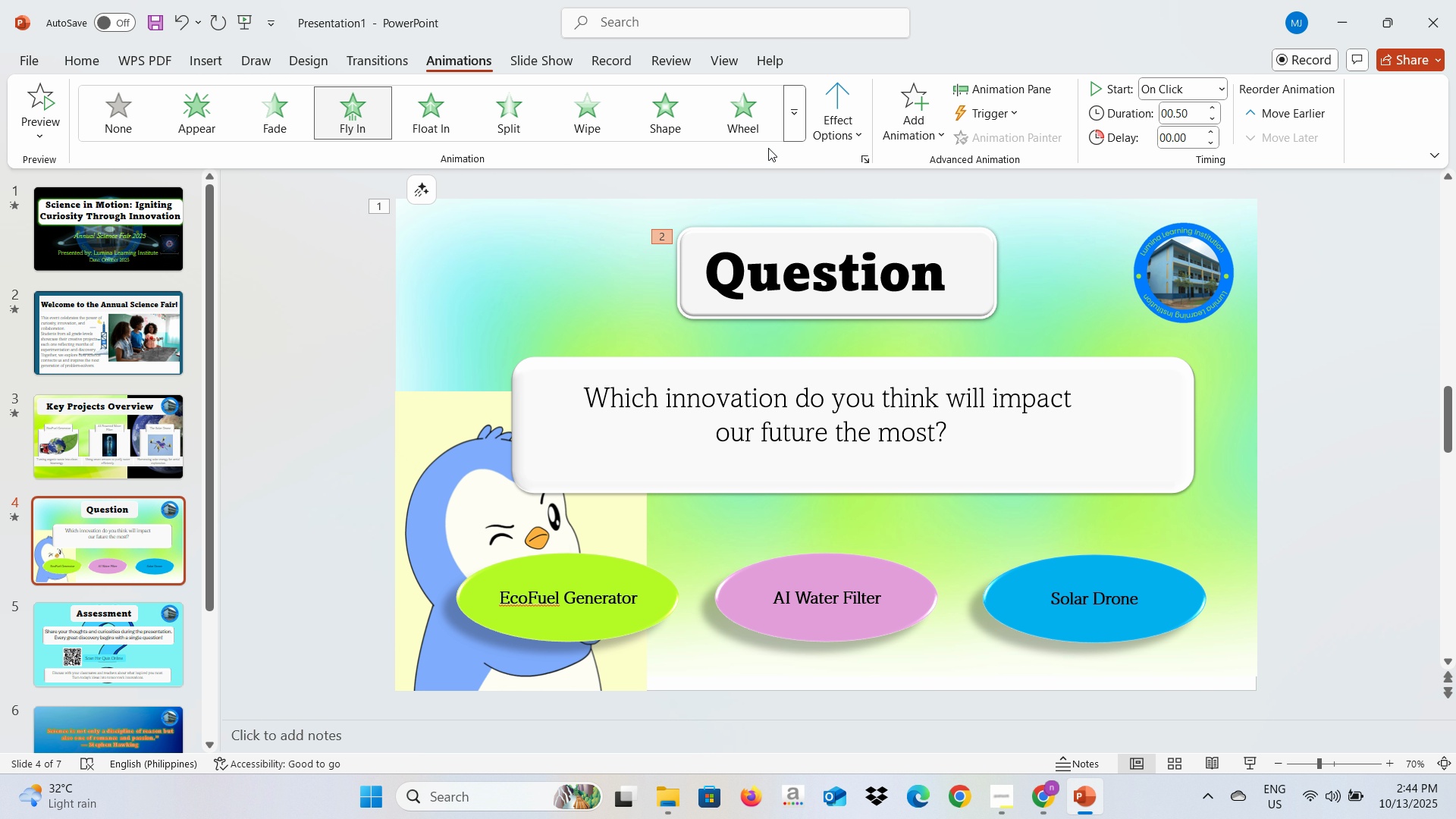 
left_click([852, 104])
 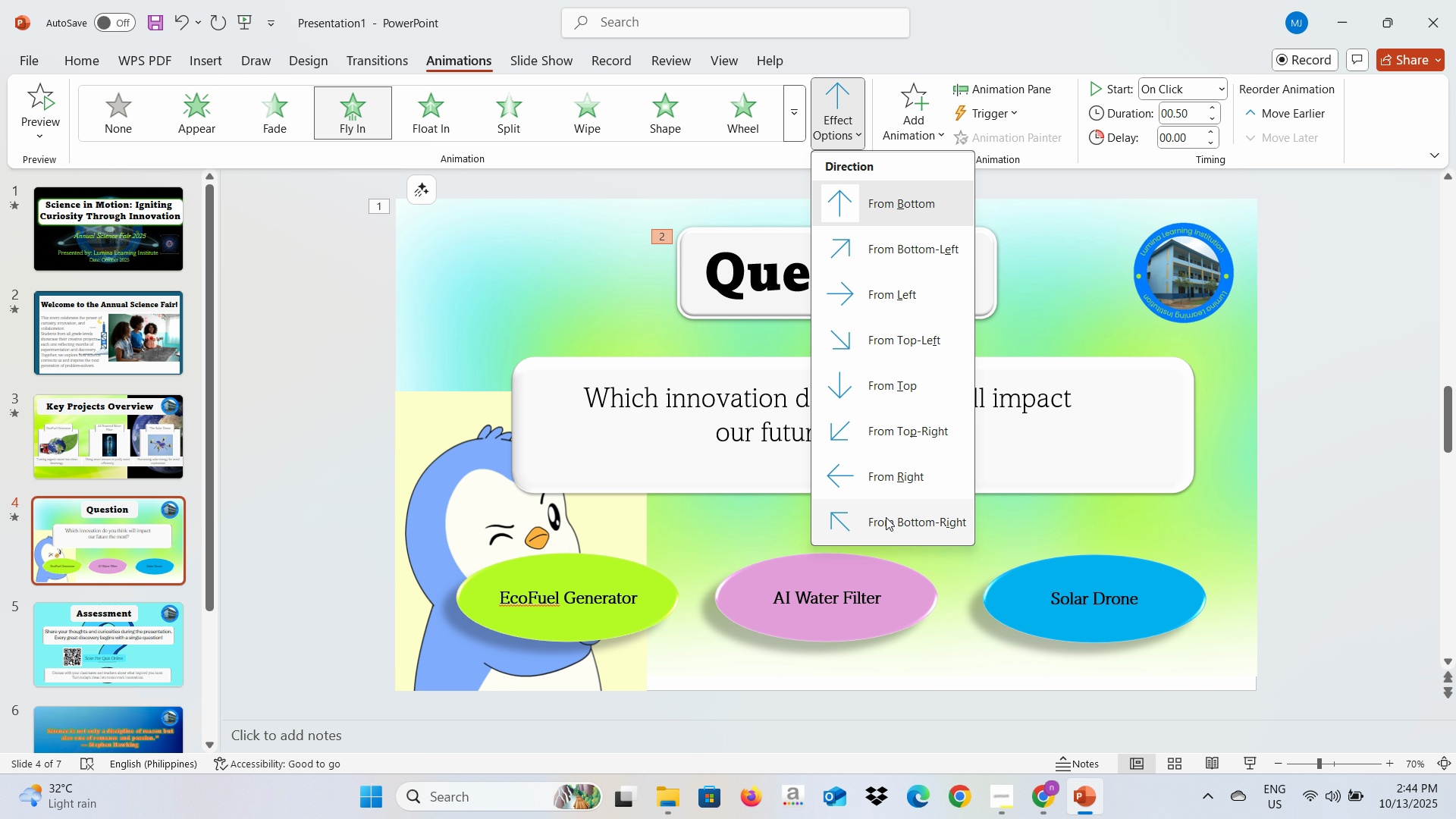 
left_click([901, 484])
 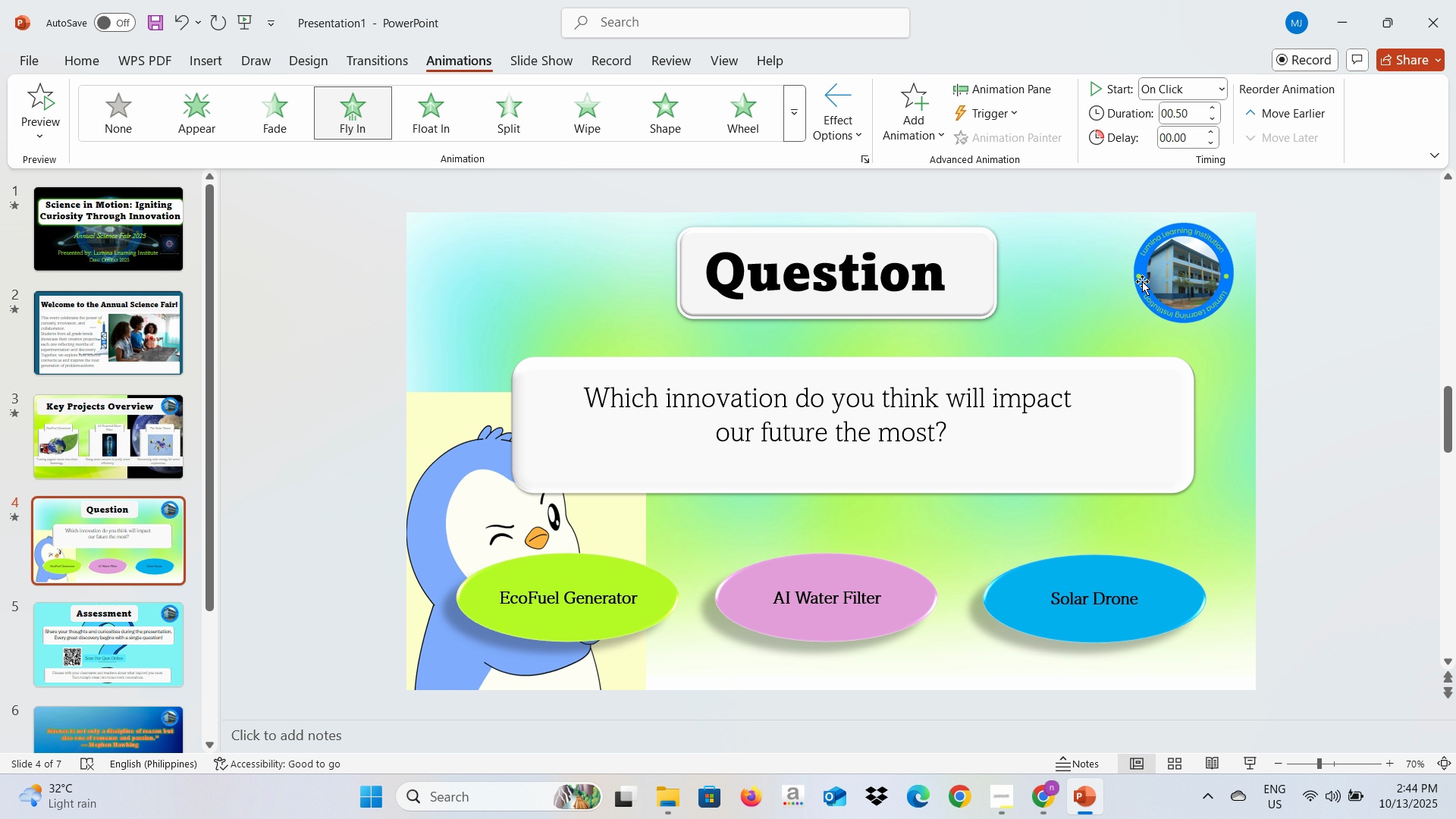 
left_click([1142, 281])
 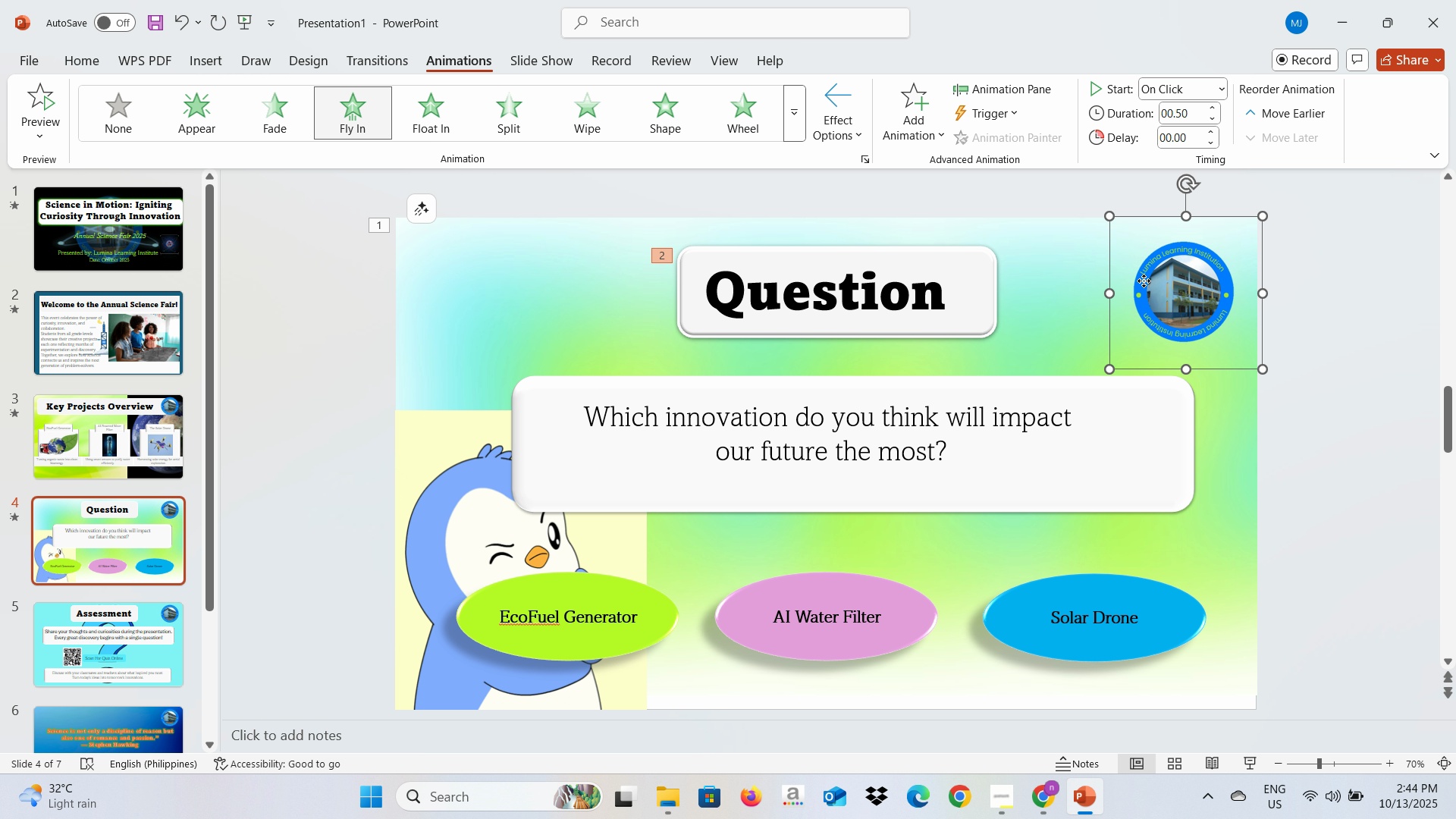 
left_click([1144, 281])
 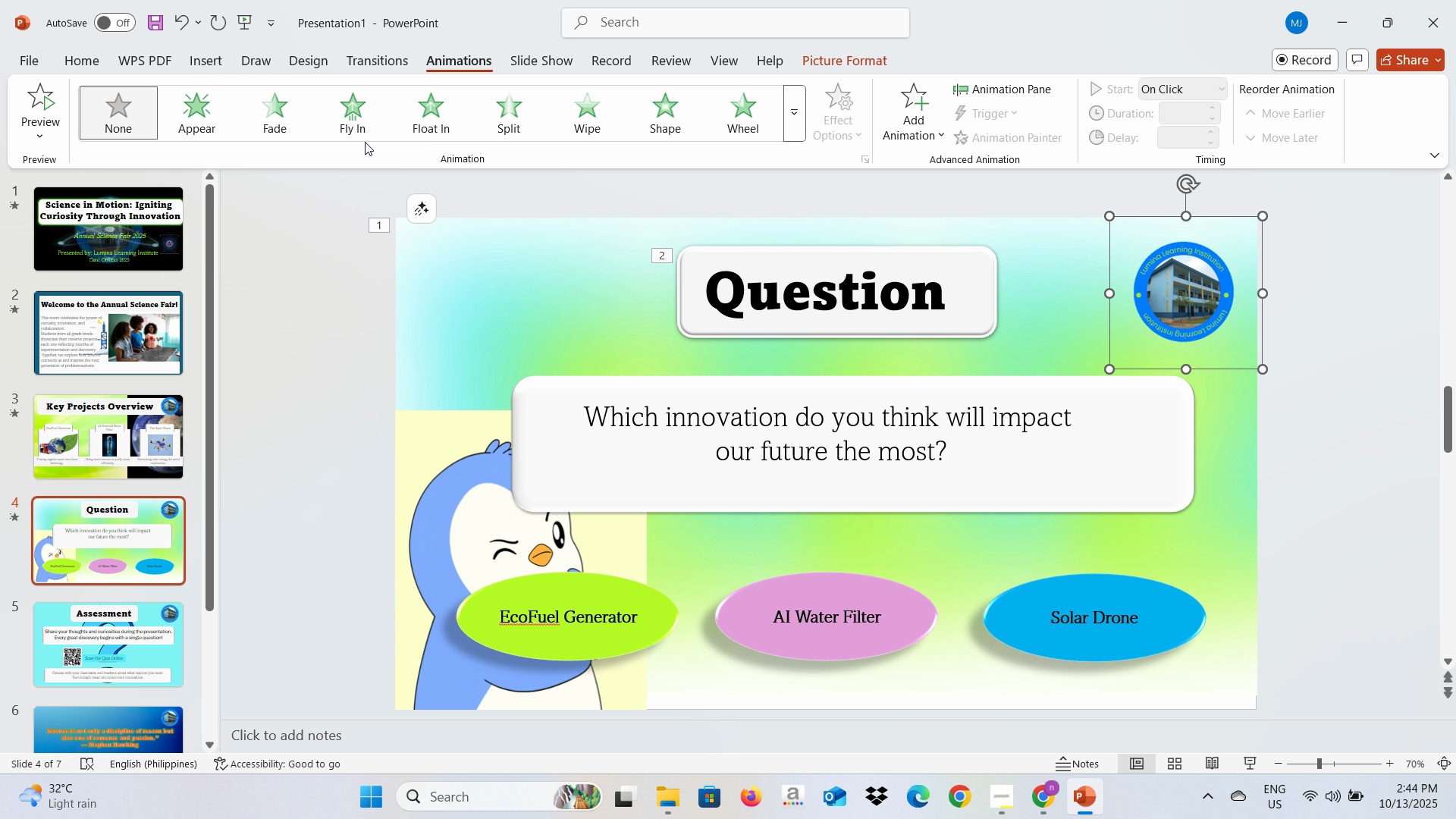 
left_click([362, 139])
 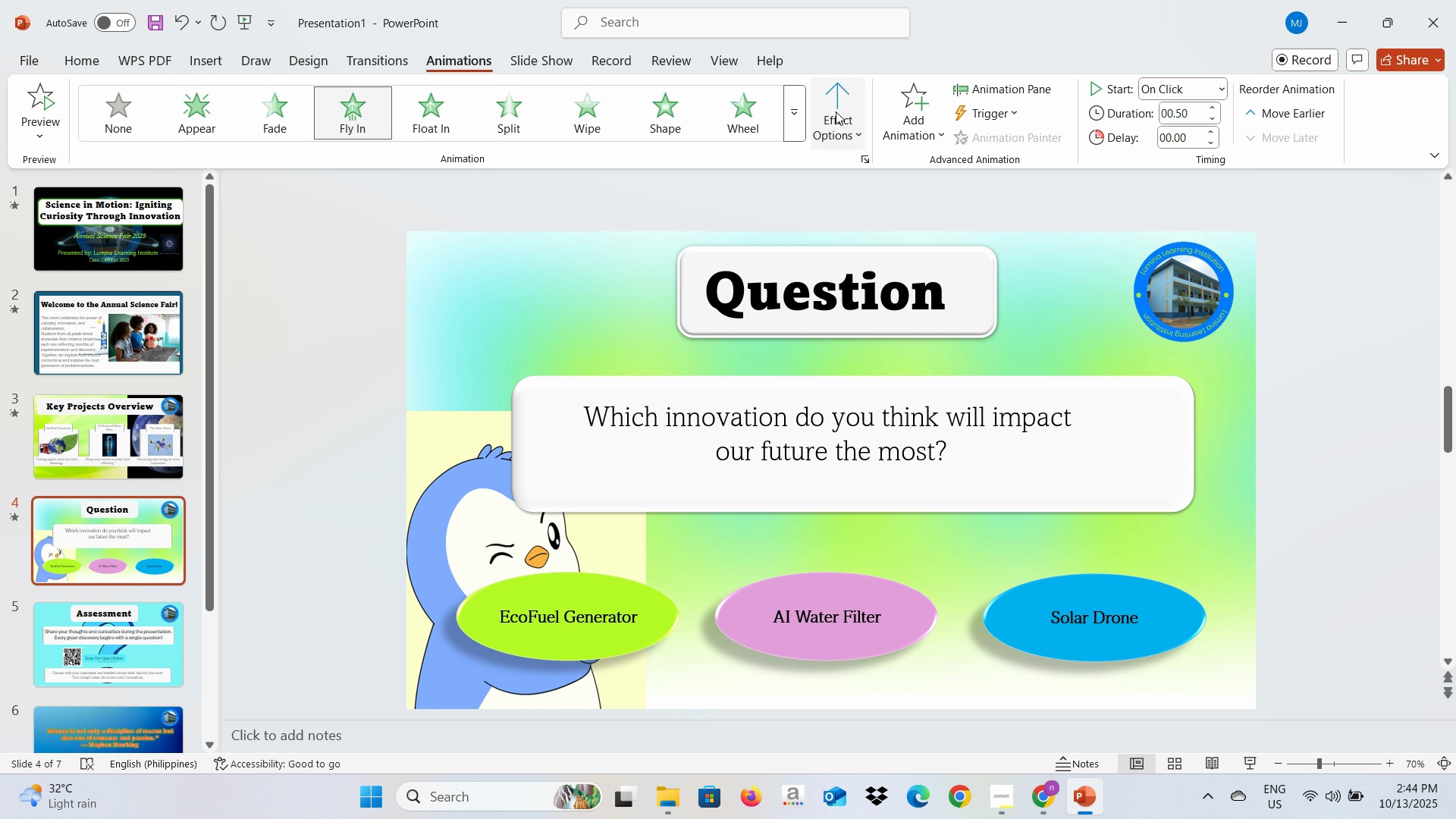 
left_click([836, 111])
 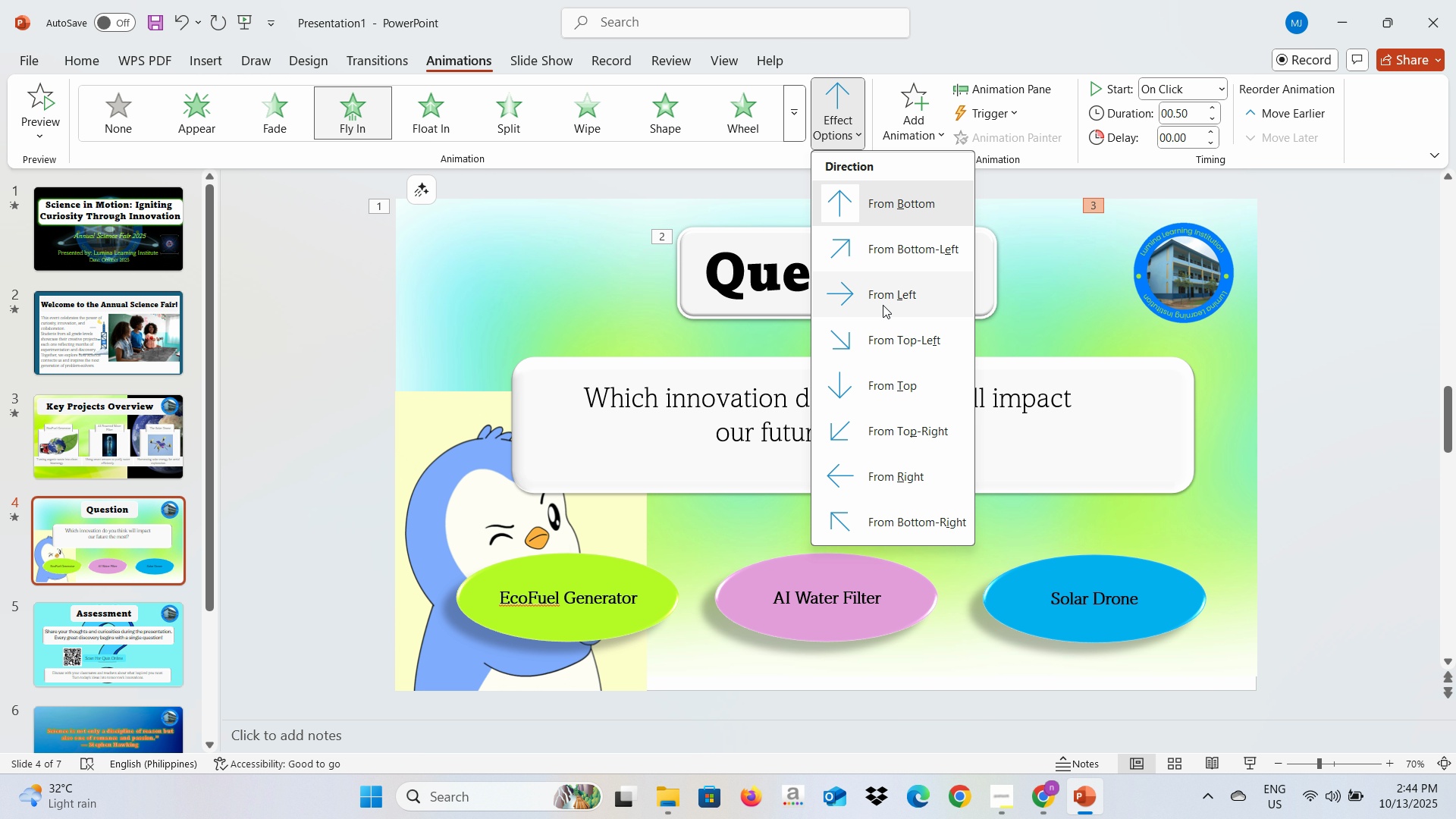 
left_click([883, 305])
 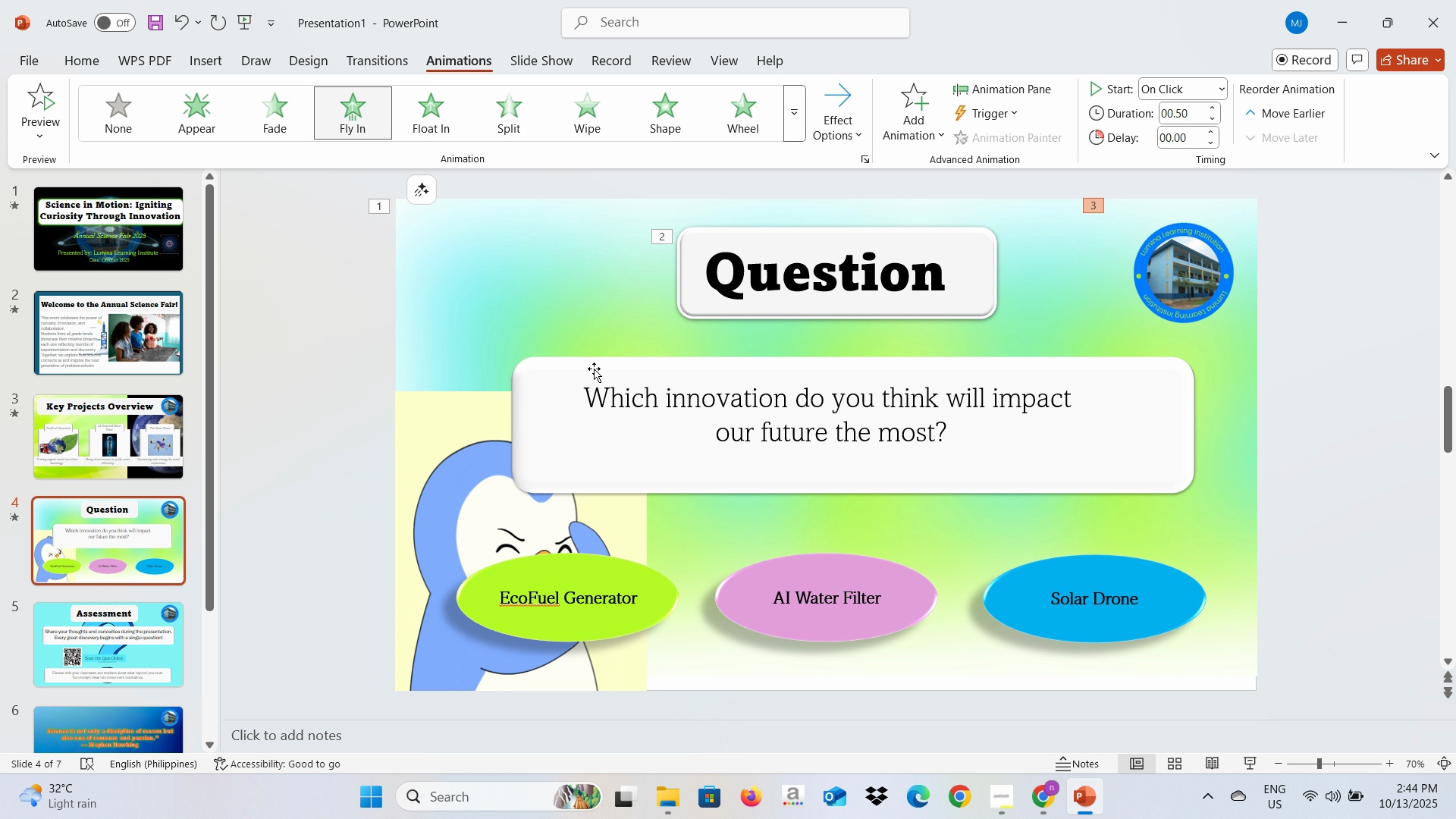 
left_click([594, 369])
 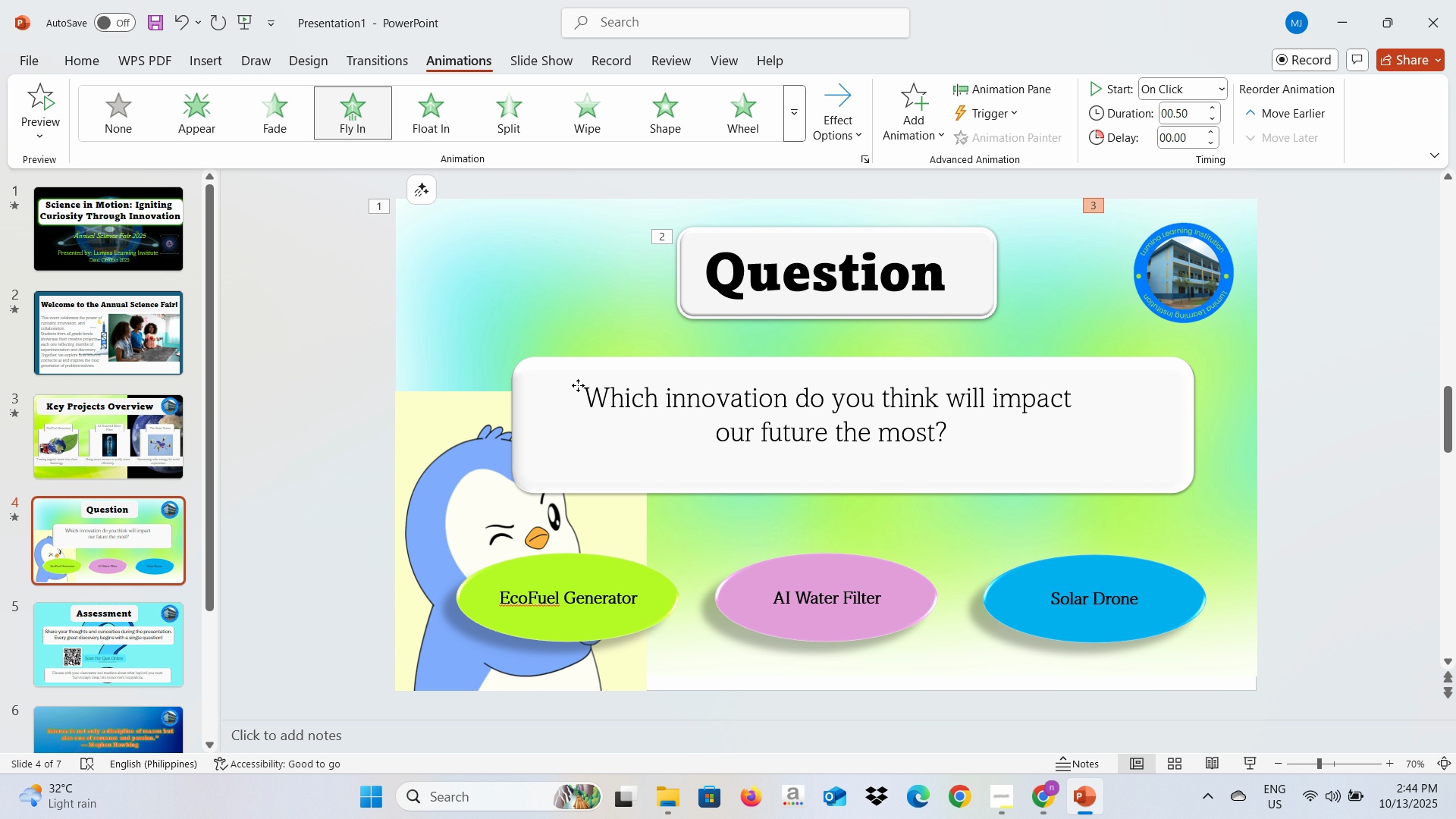 
left_click([578, 385])
 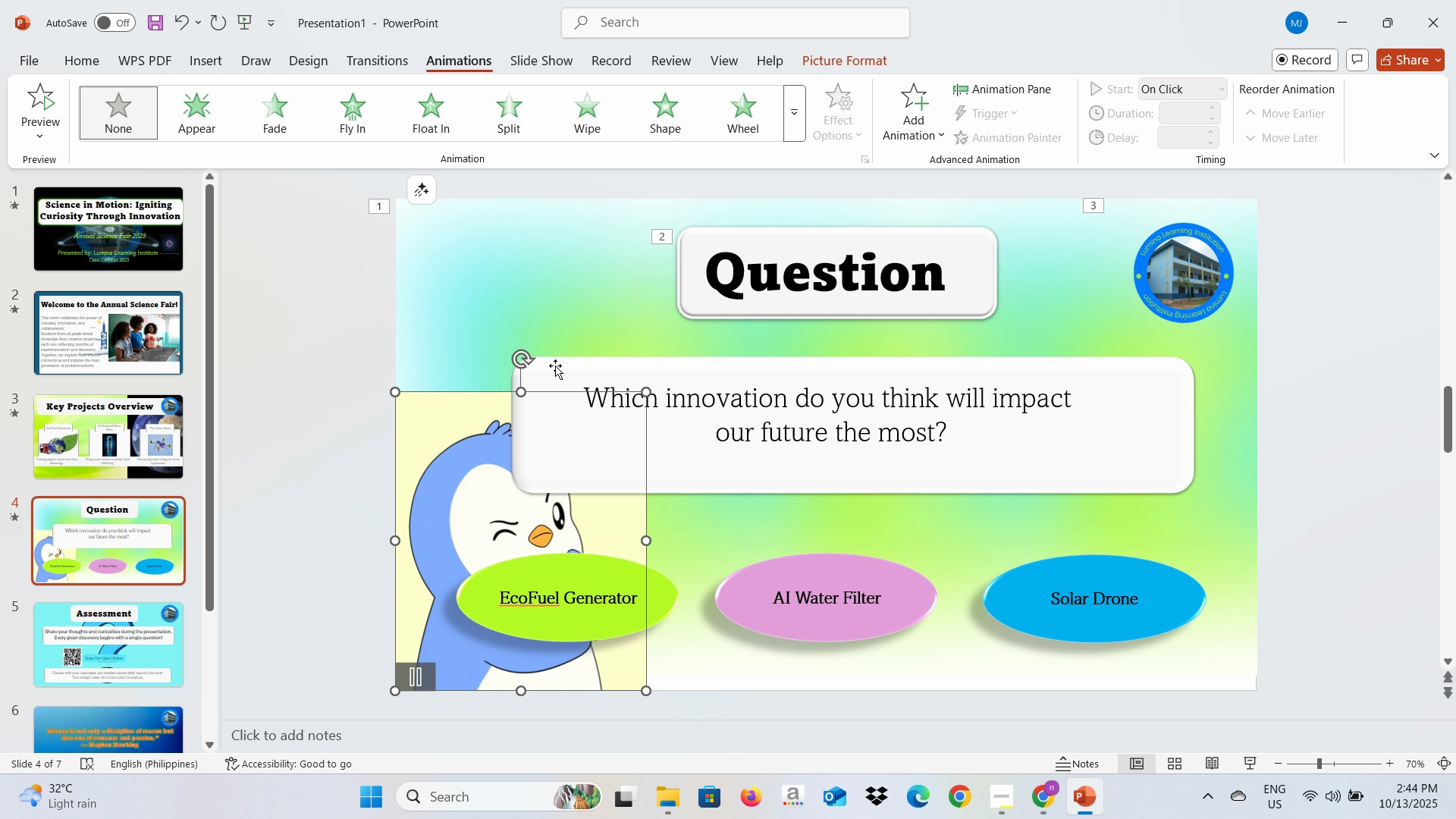 
left_click([556, 366])
 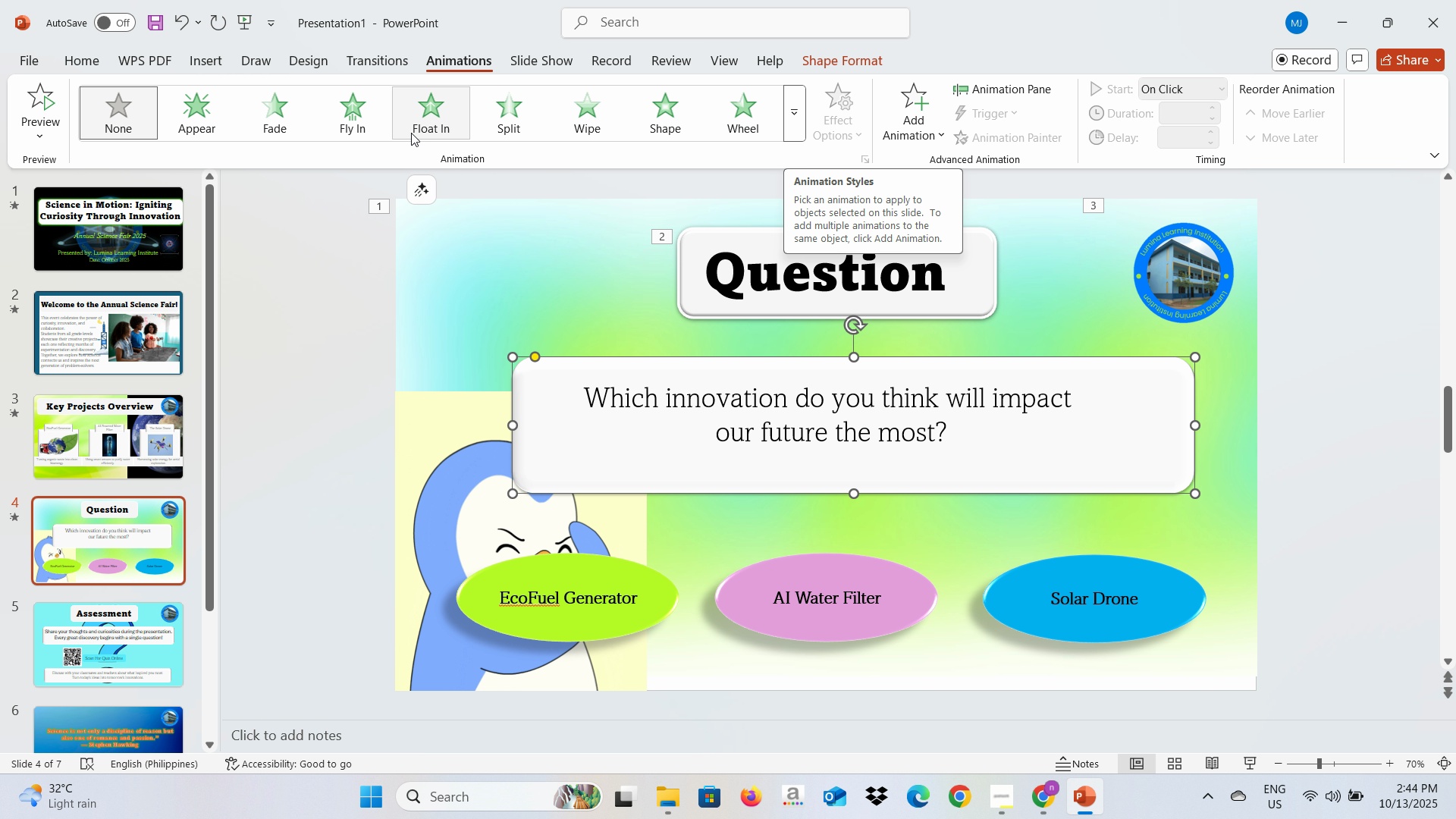 
left_click([423, 119])
 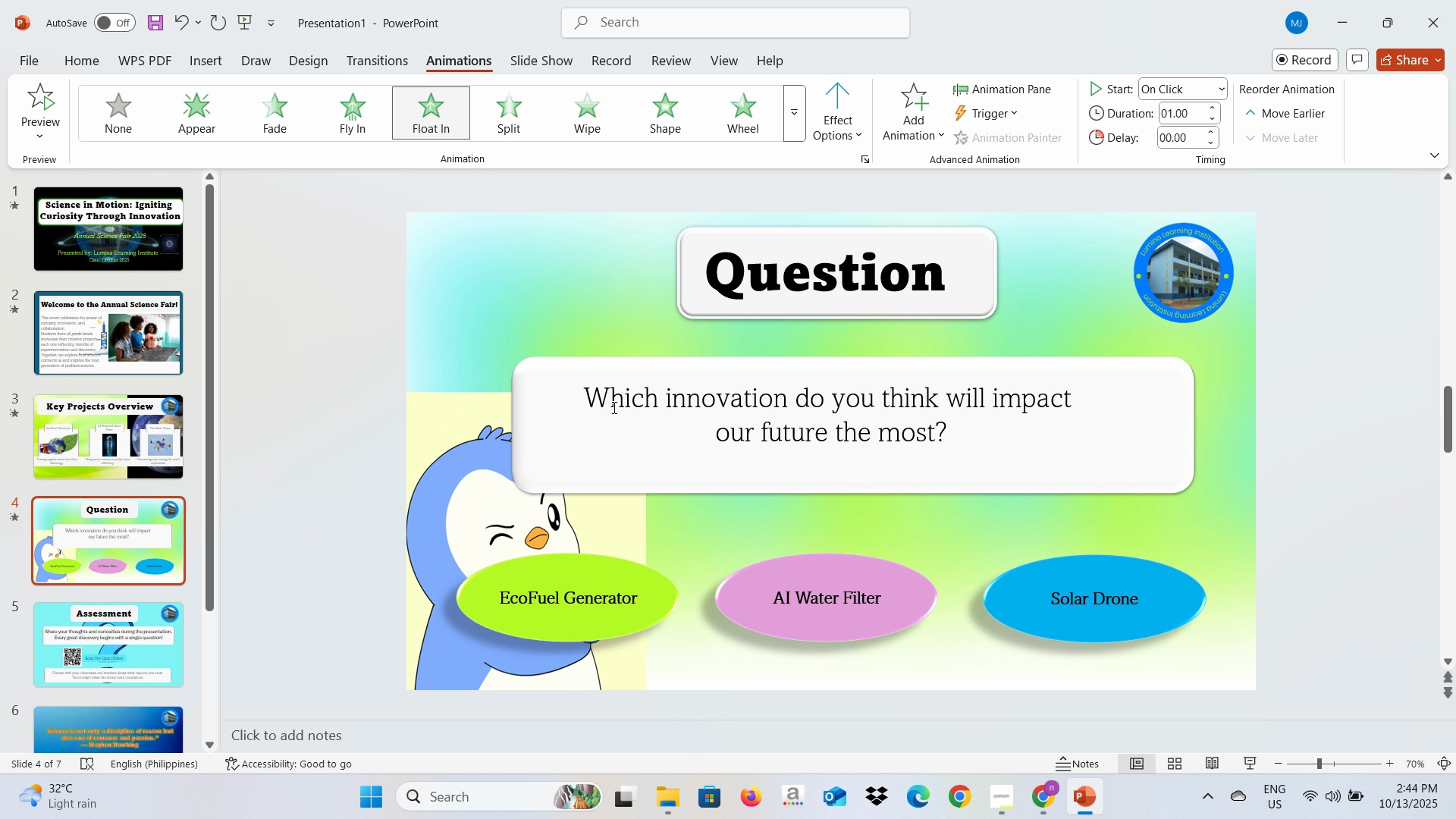 
left_click([613, 398])
 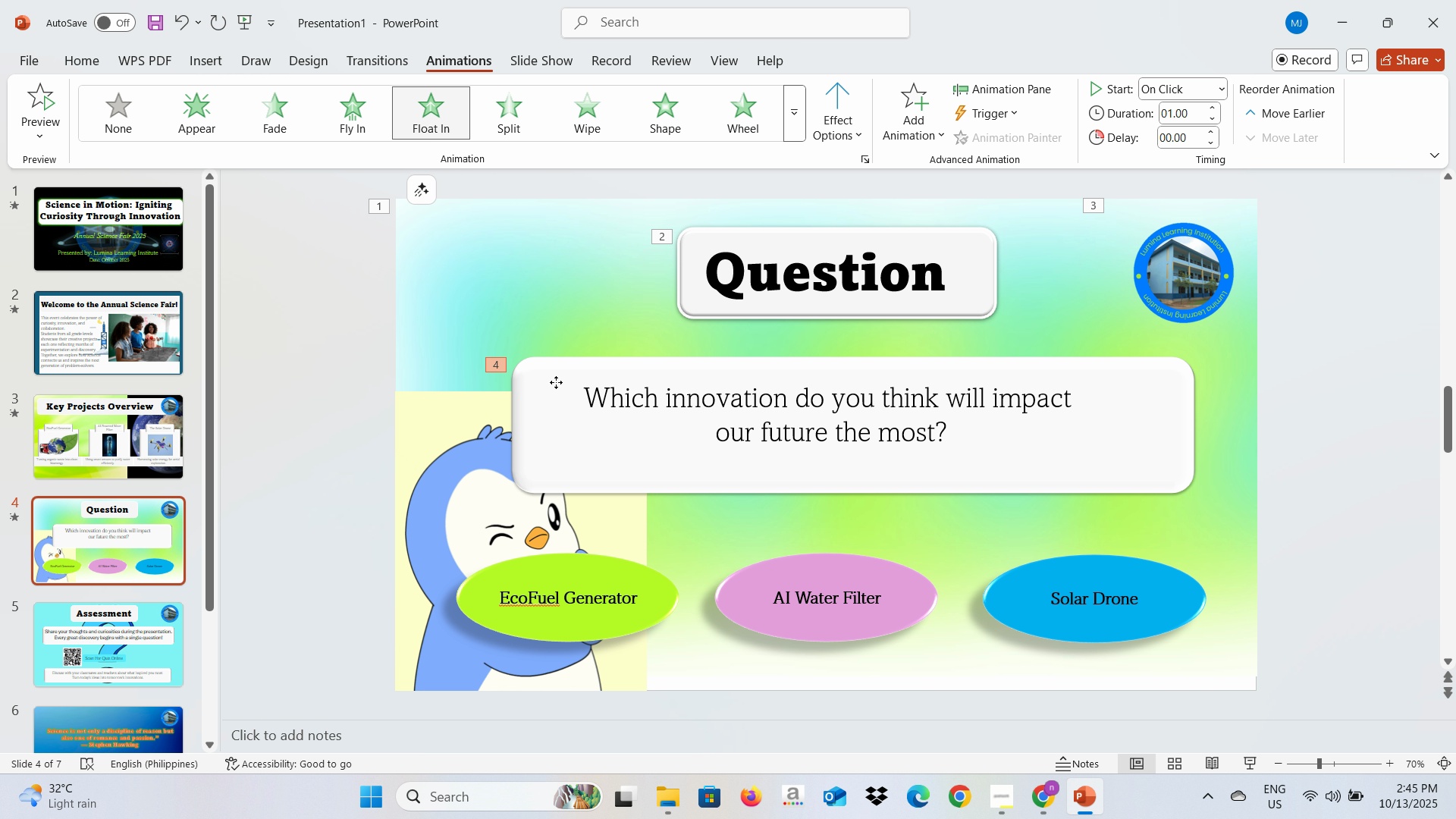 
left_click([556, 382])
 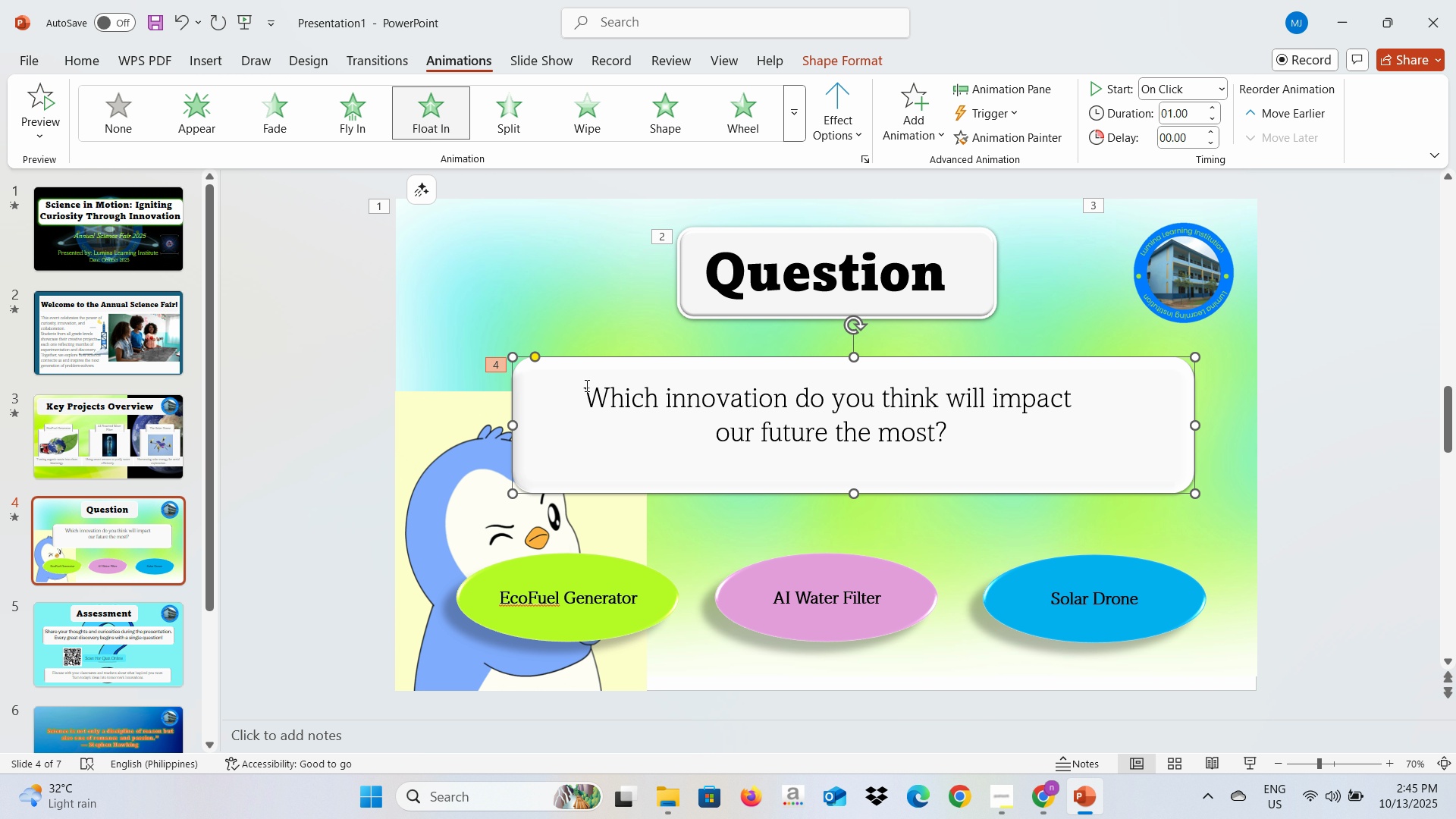 
hold_key(key=ControlLeft, duration=0.78)
 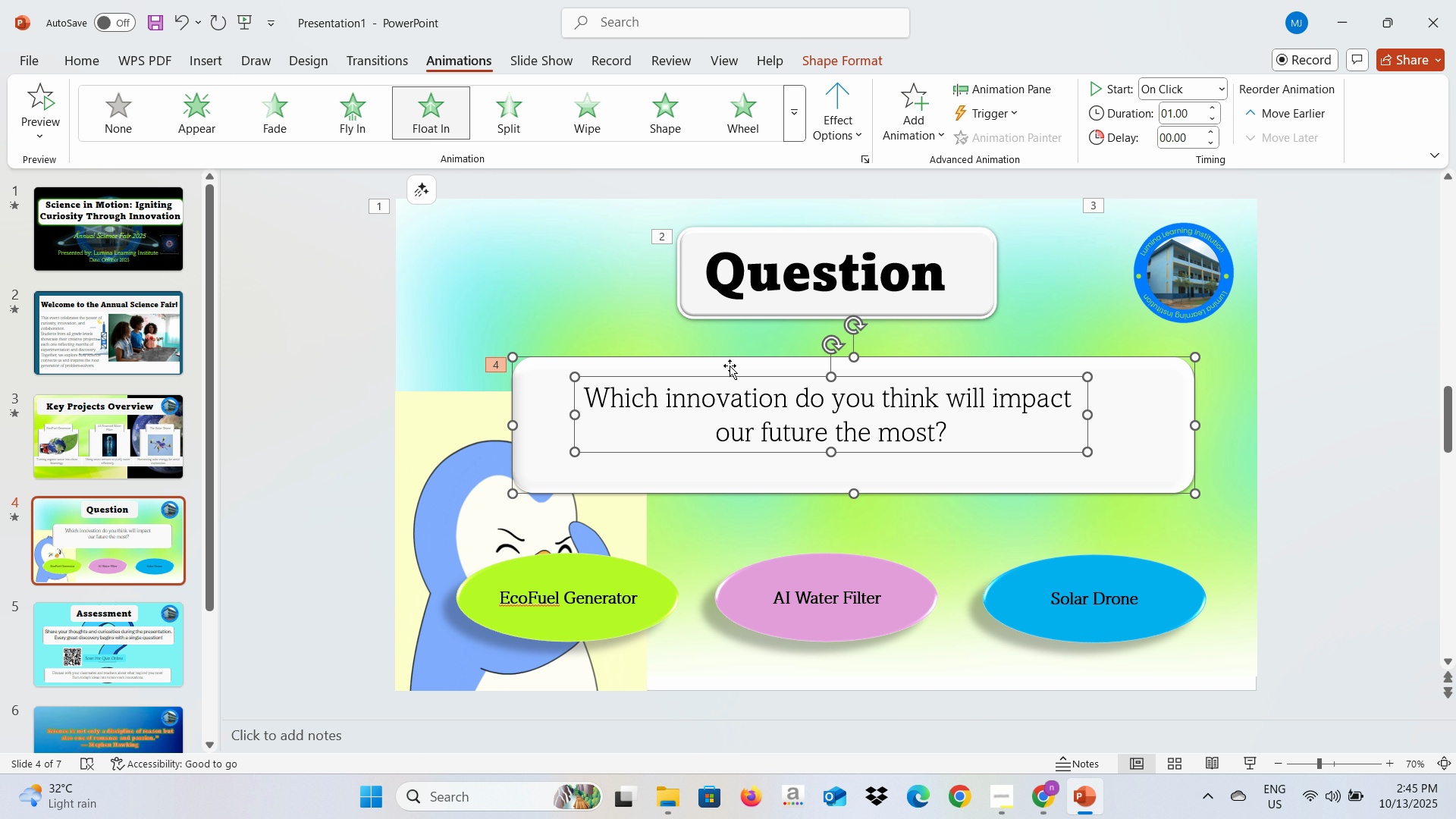 
right_click([730, 366])
 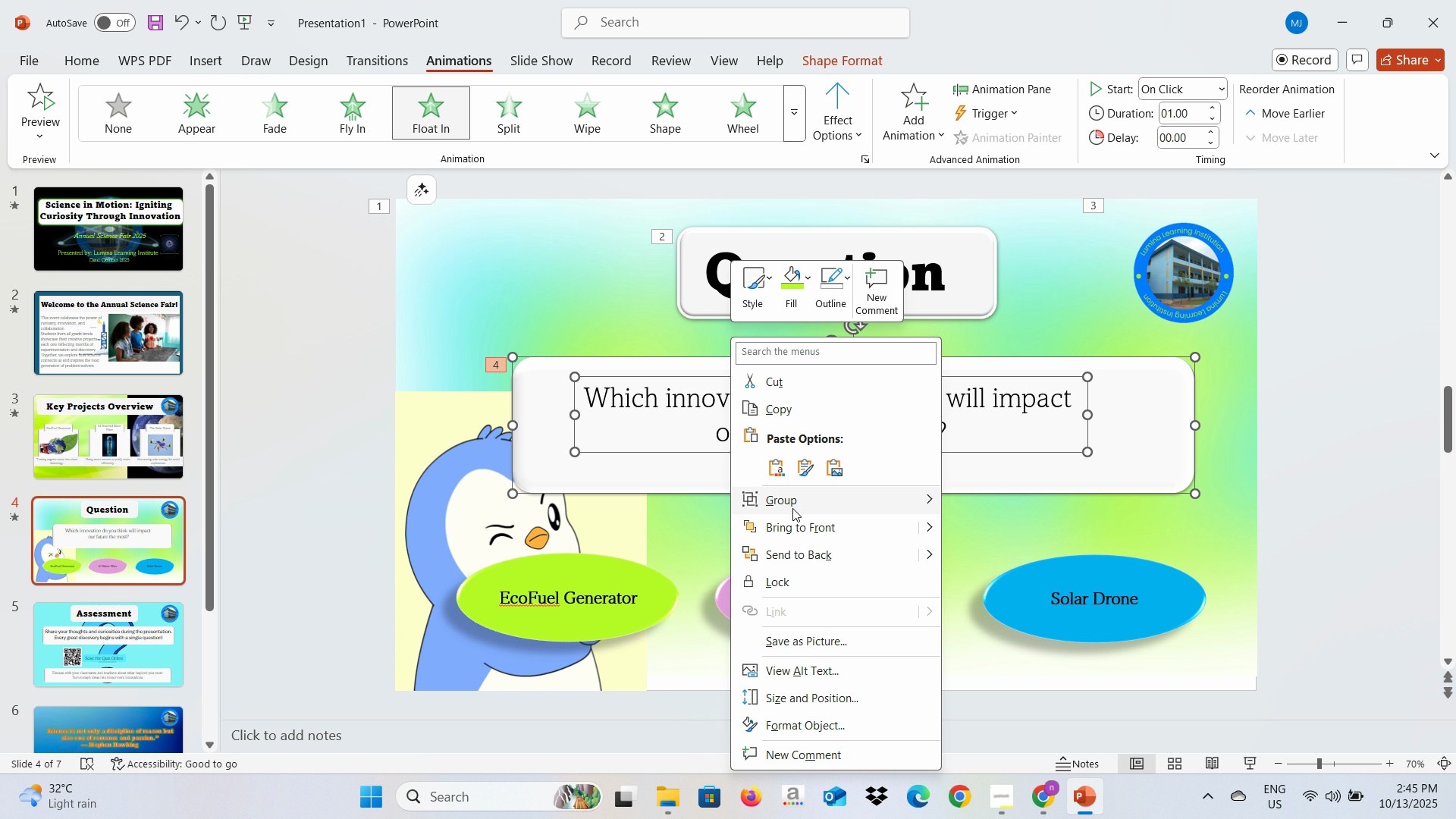 
left_click([792, 500])
 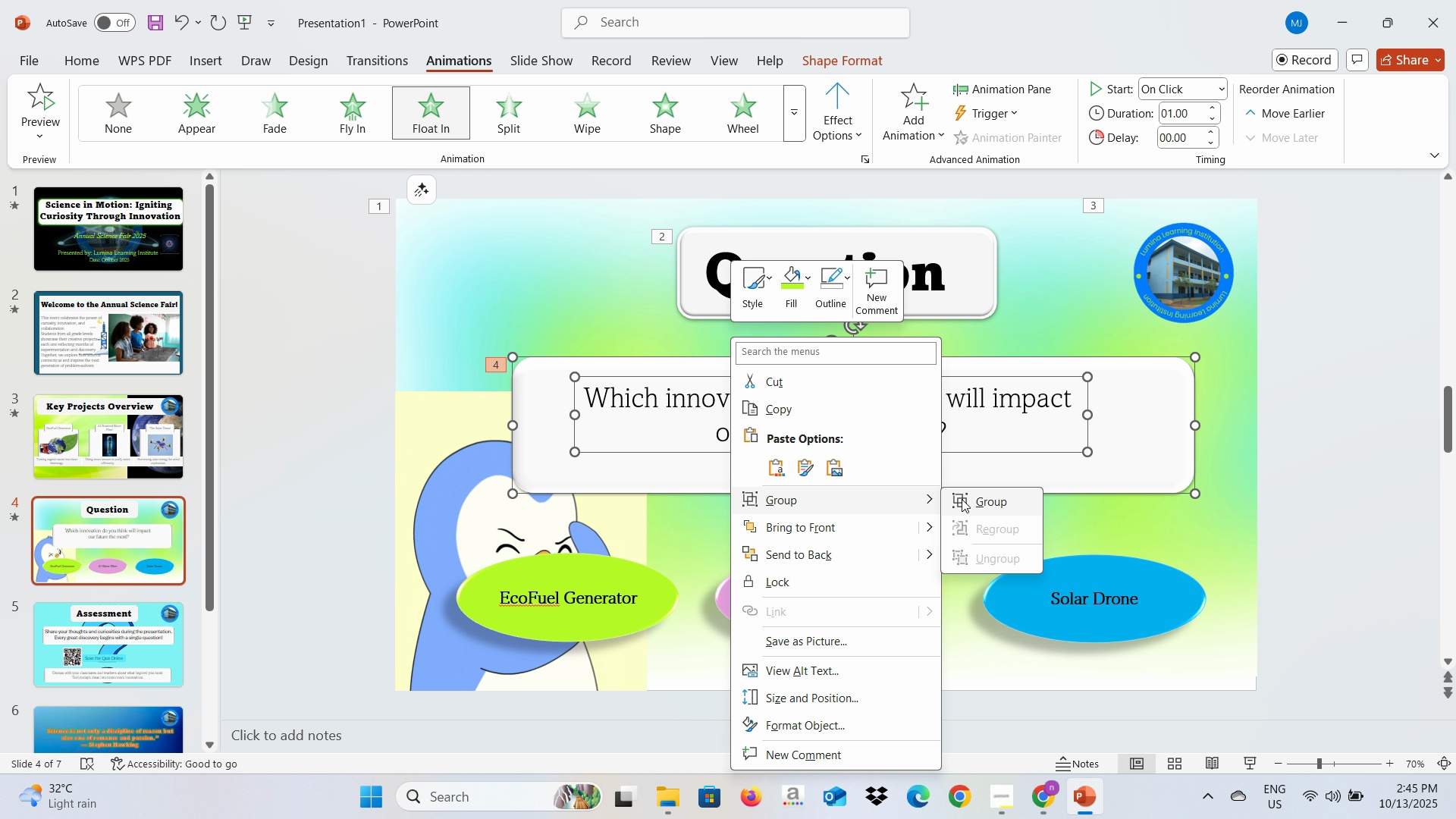 
left_click([962, 499])
 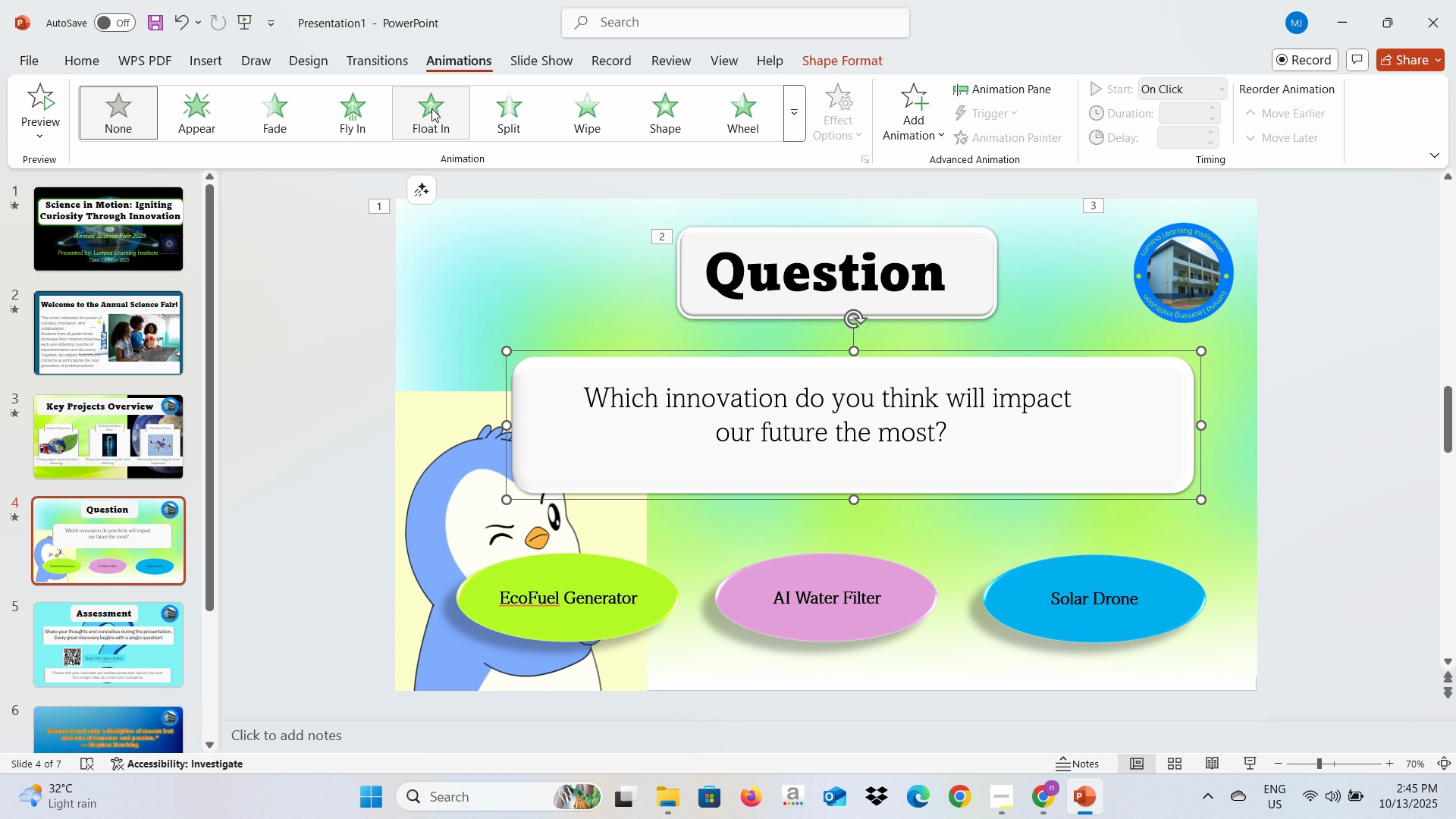 
left_click([415, 105])
 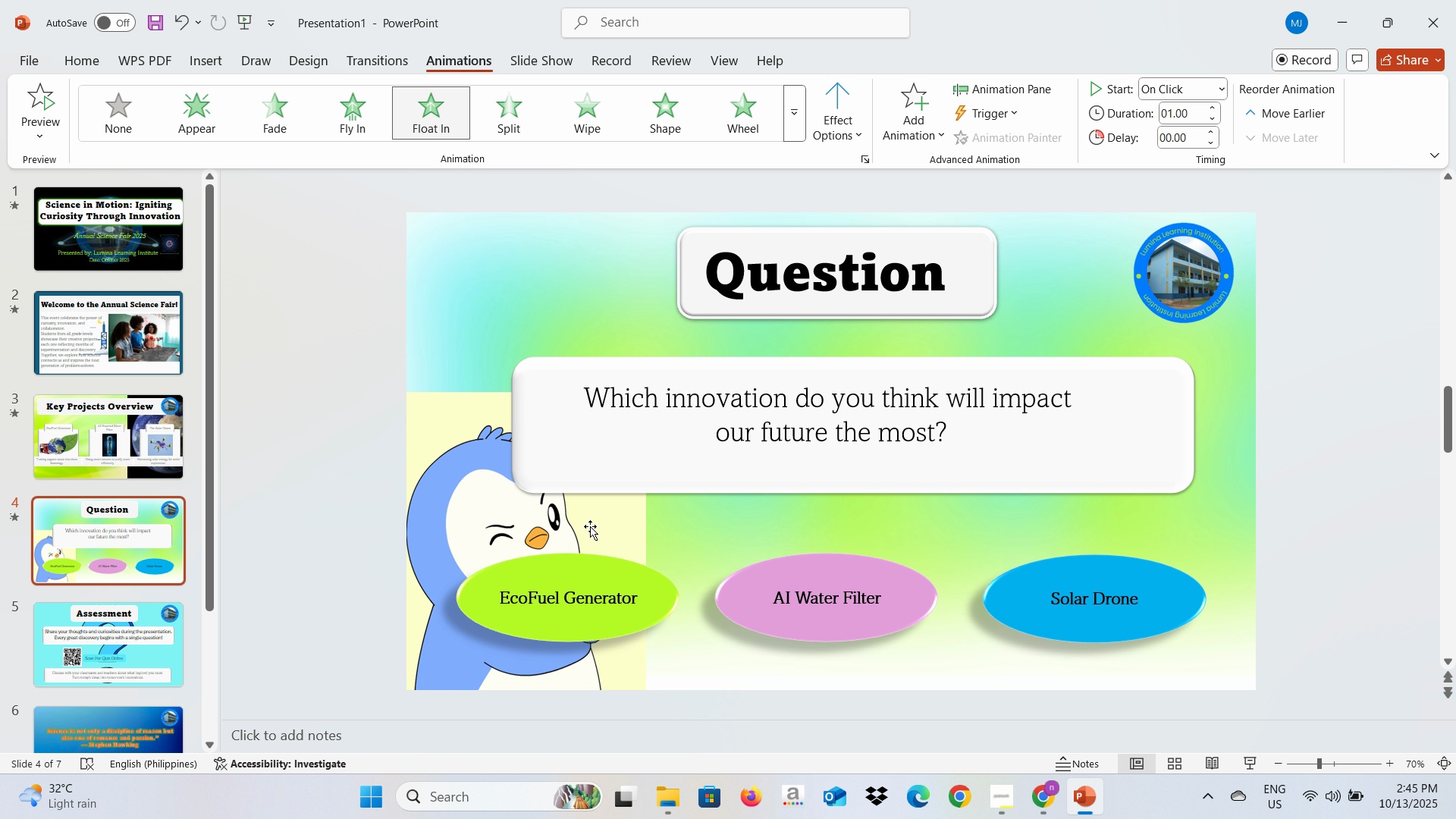 
left_click([595, 526])
 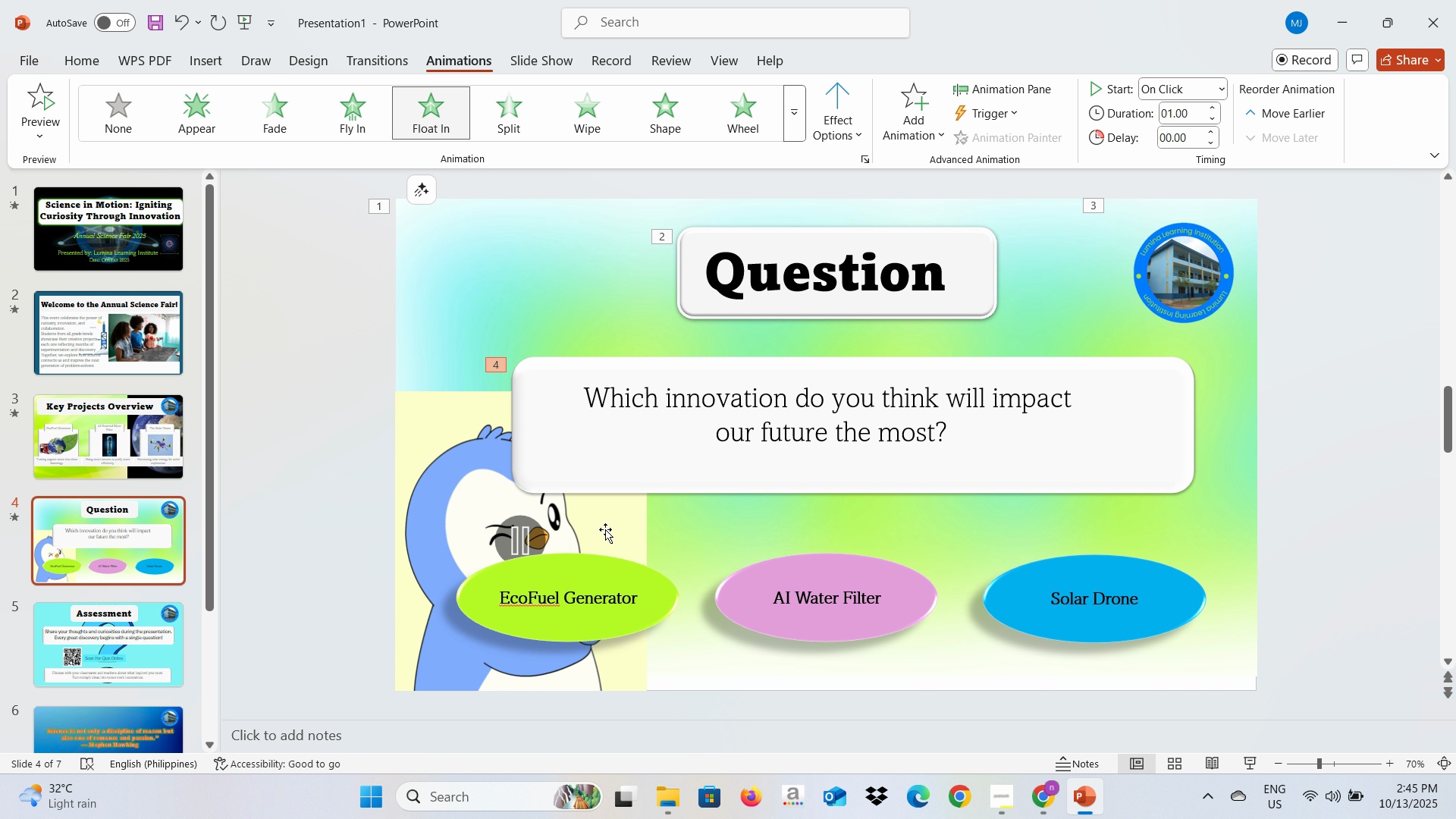 
left_click([605, 529])
 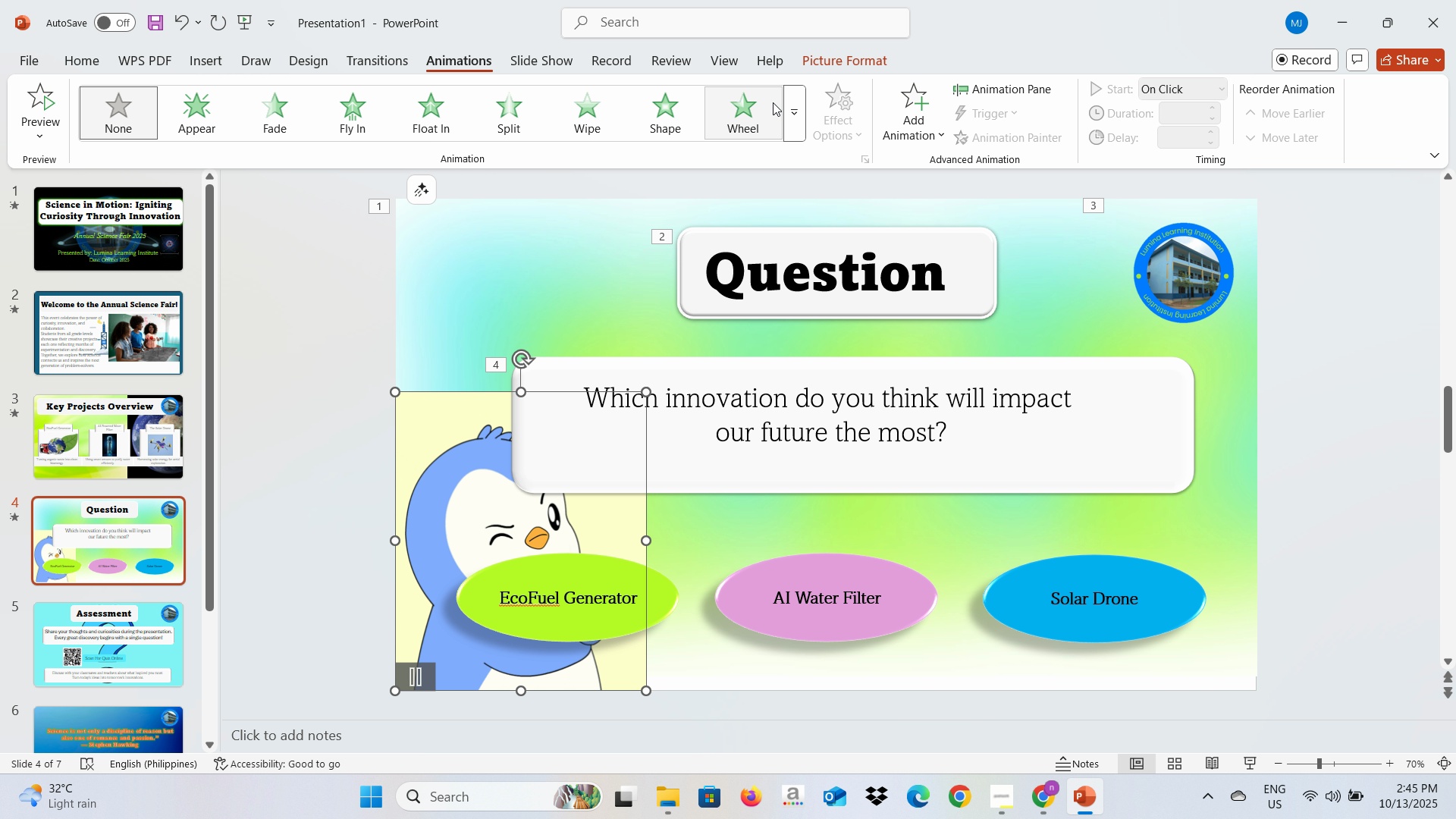 
left_click([786, 107])
 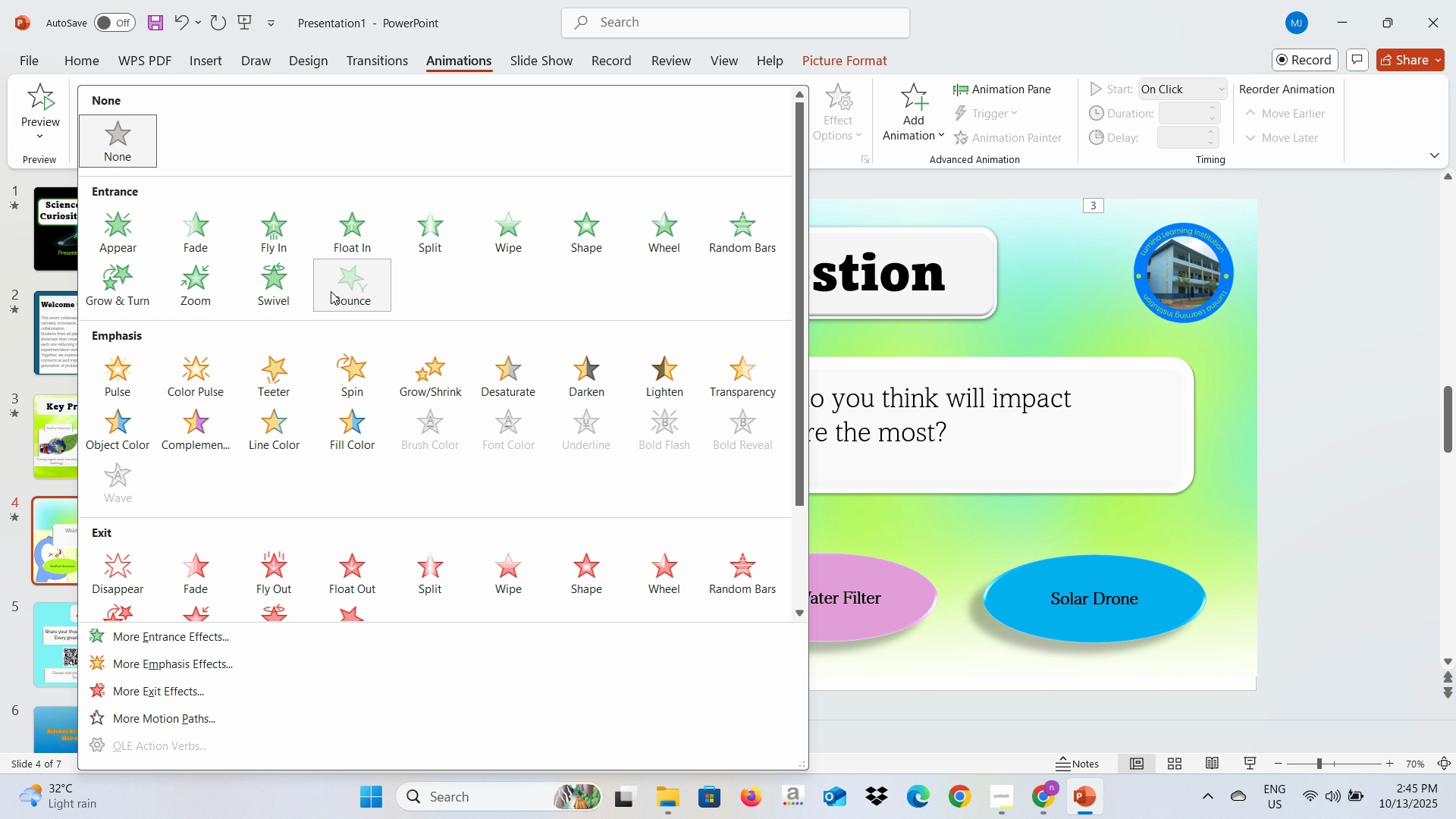 
left_click([331, 291])
 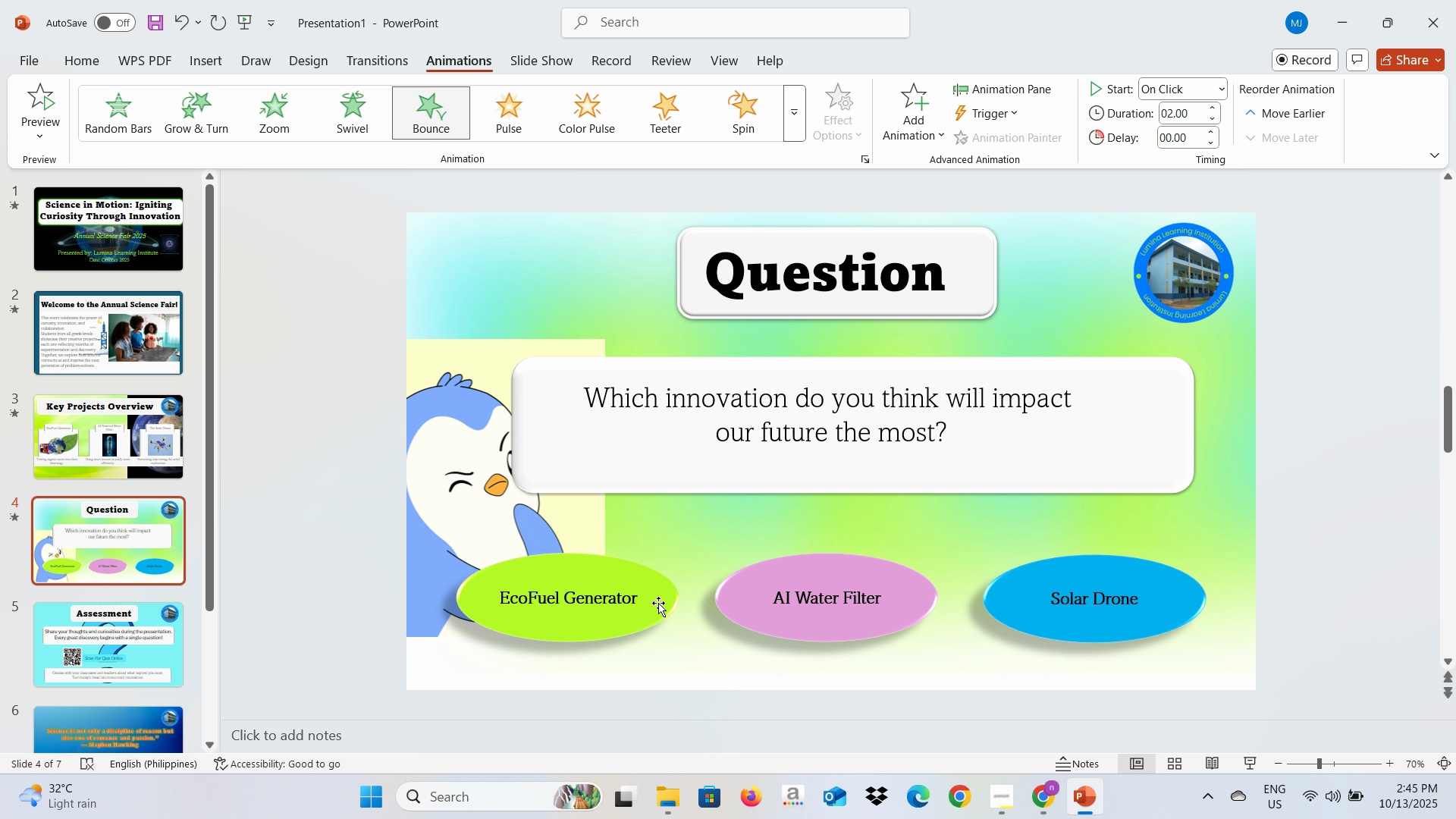 
left_click([659, 601])
 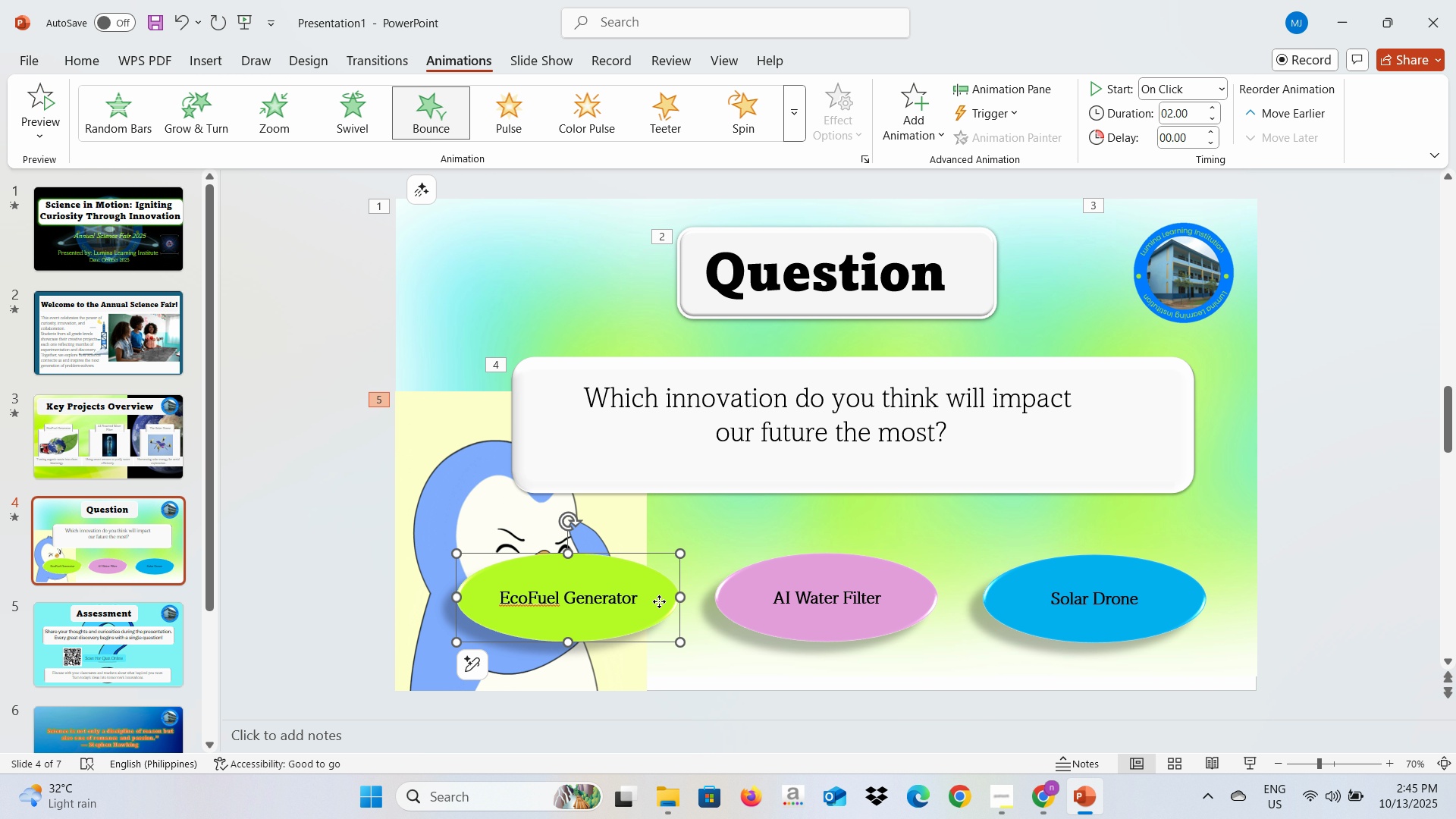 
left_click([659, 601])
 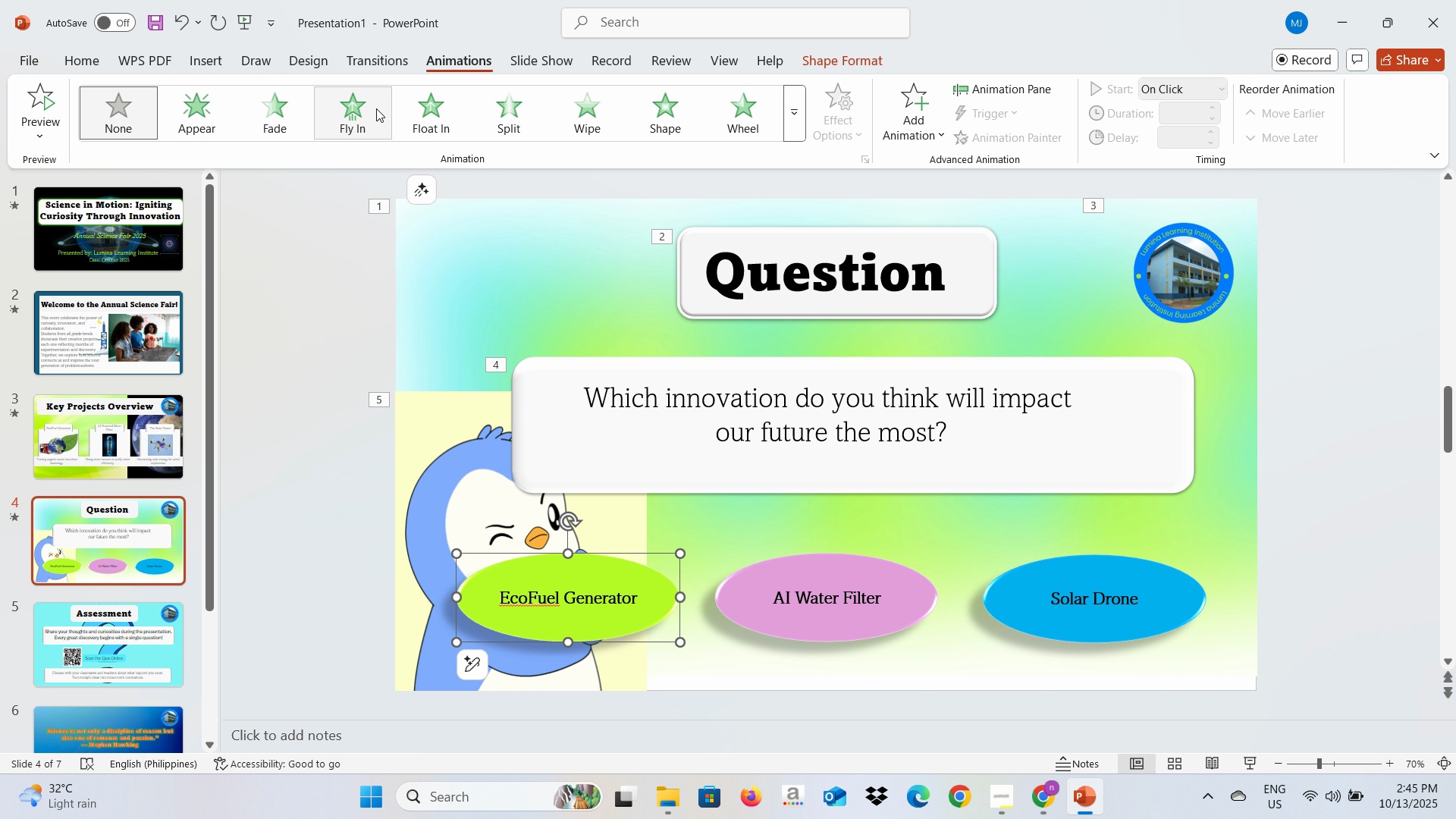 
left_click([376, 108])
 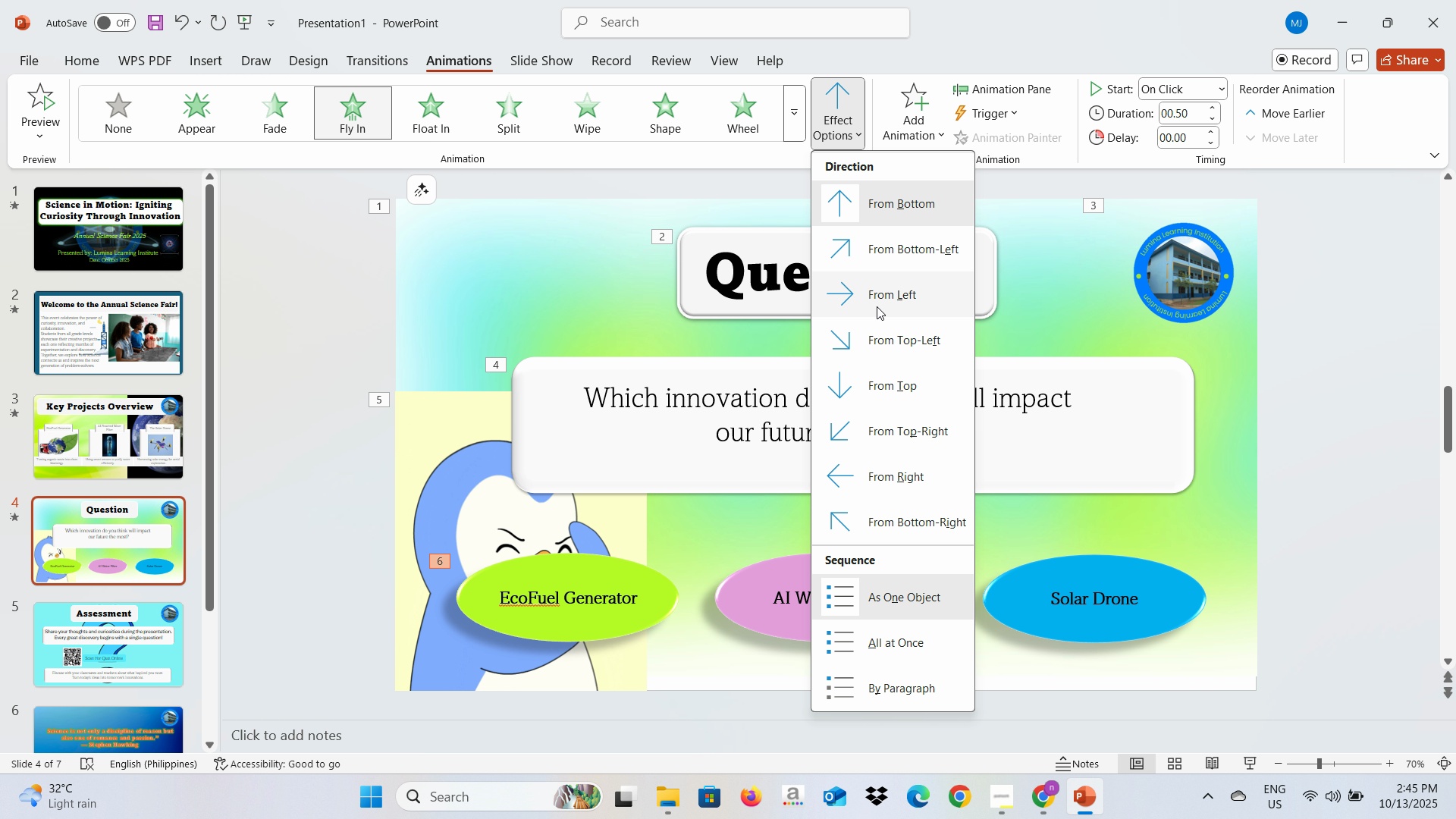 
wait(5.3)
 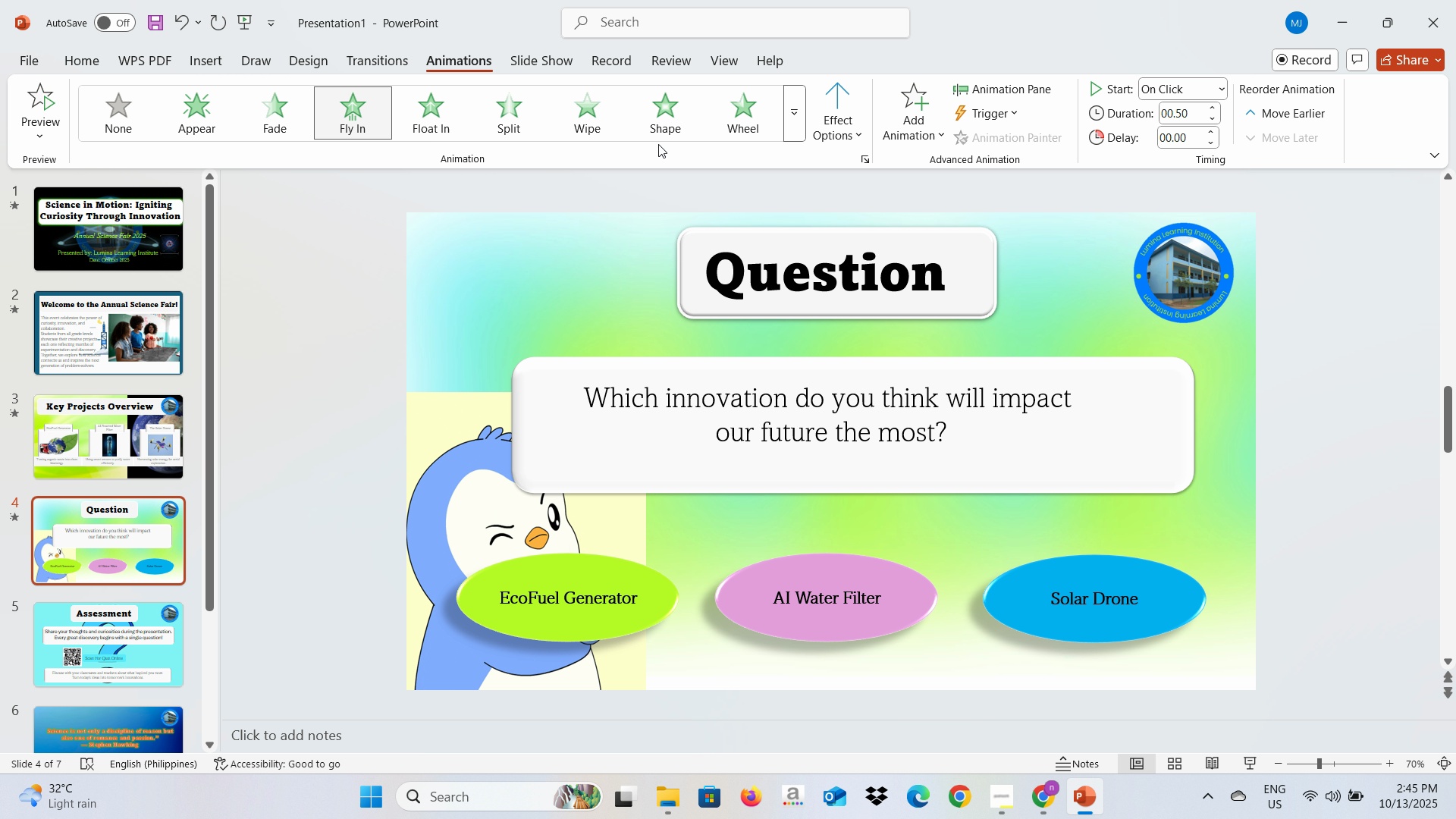 
left_click([868, 427])
 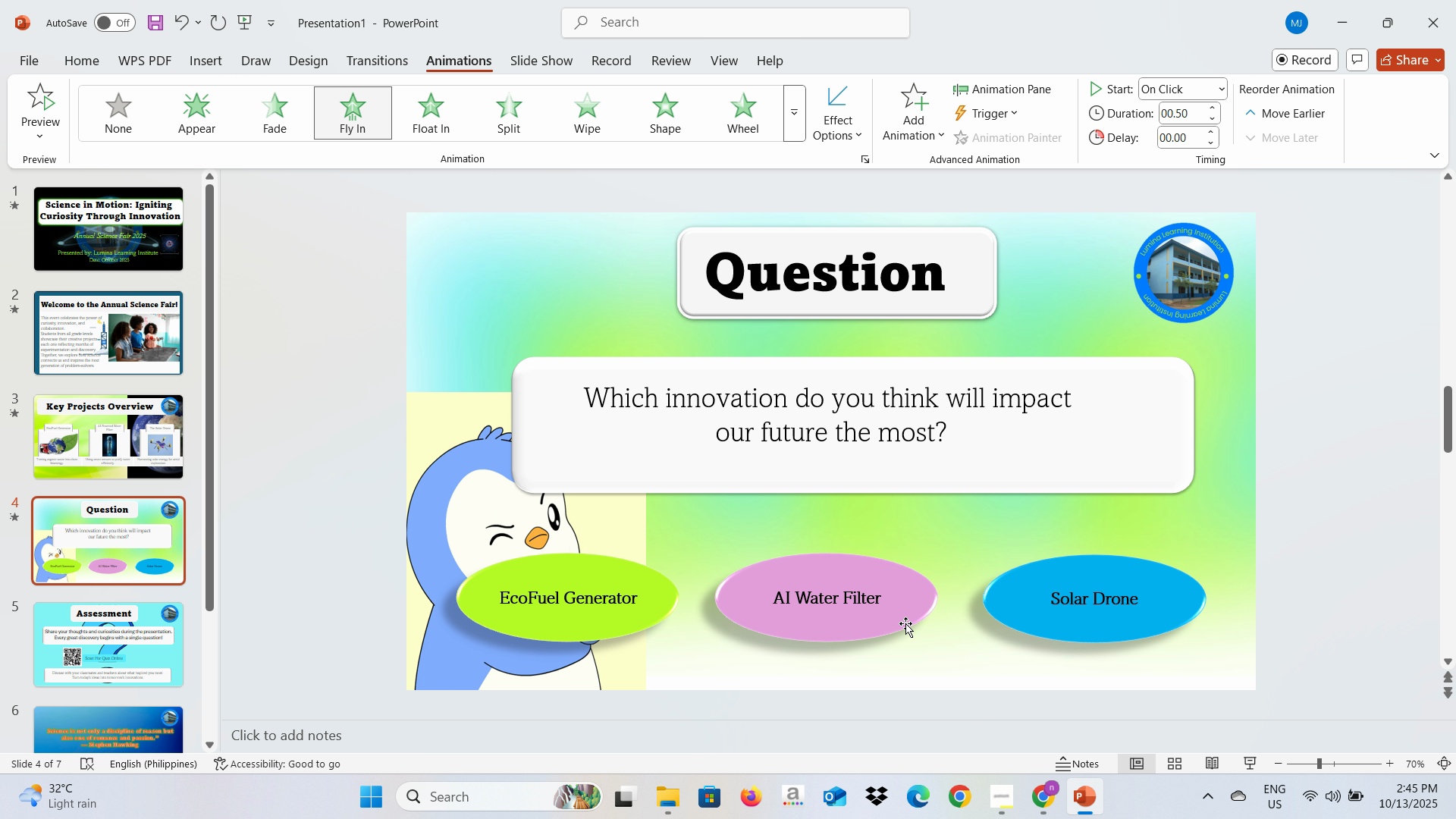 
left_click([899, 611])
 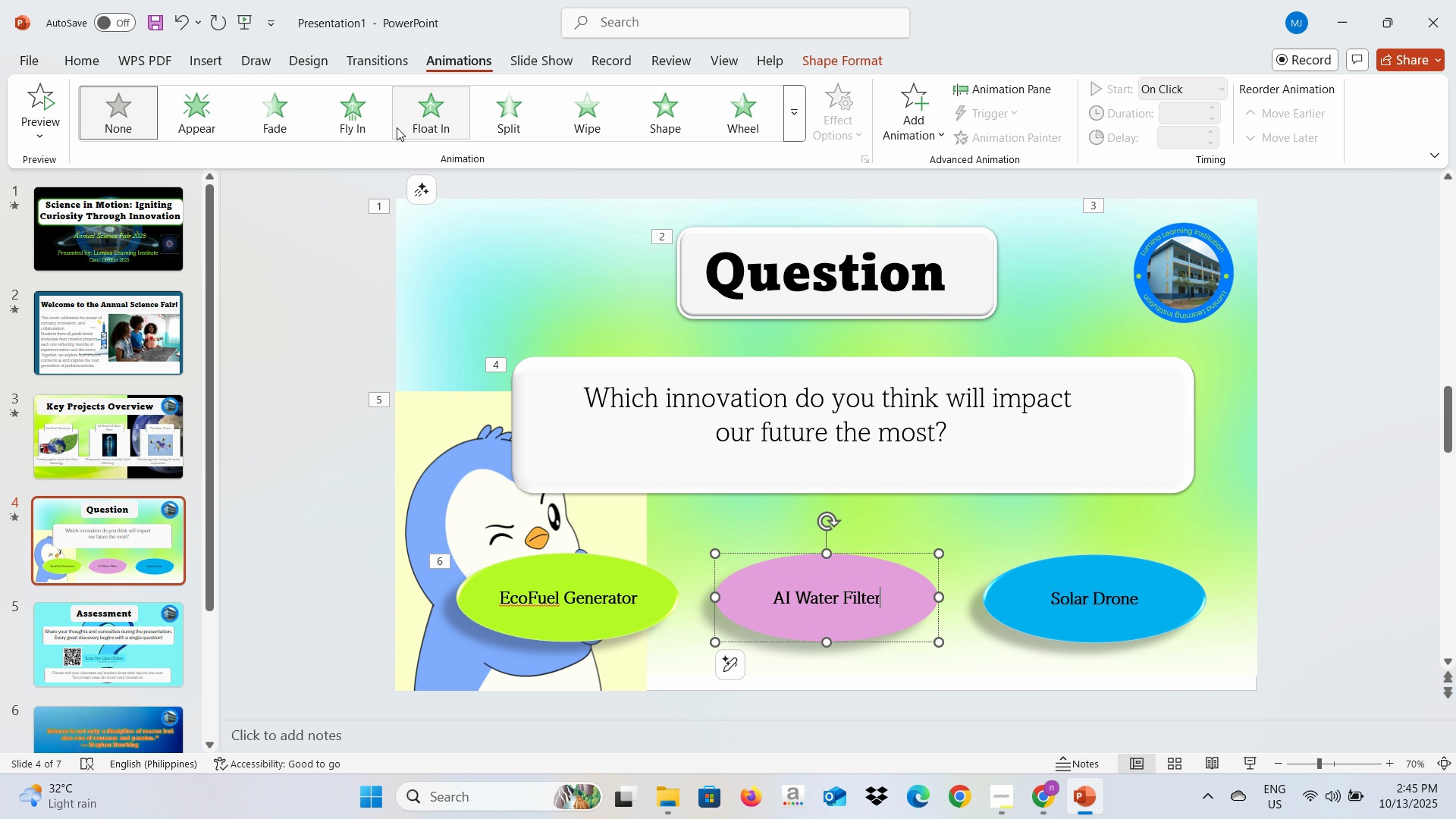 
left_click([361, 114])
 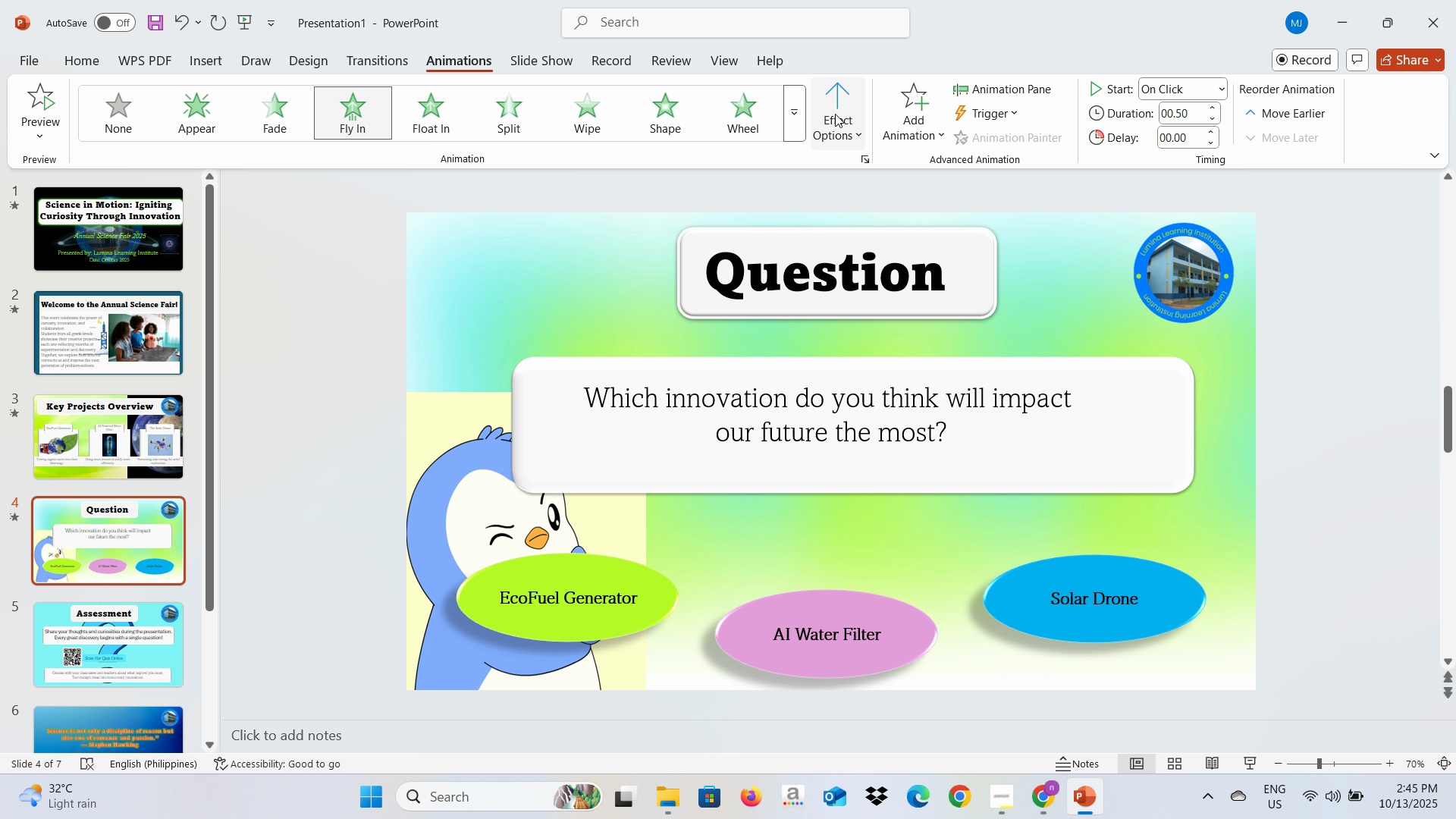 
left_click([835, 114])
 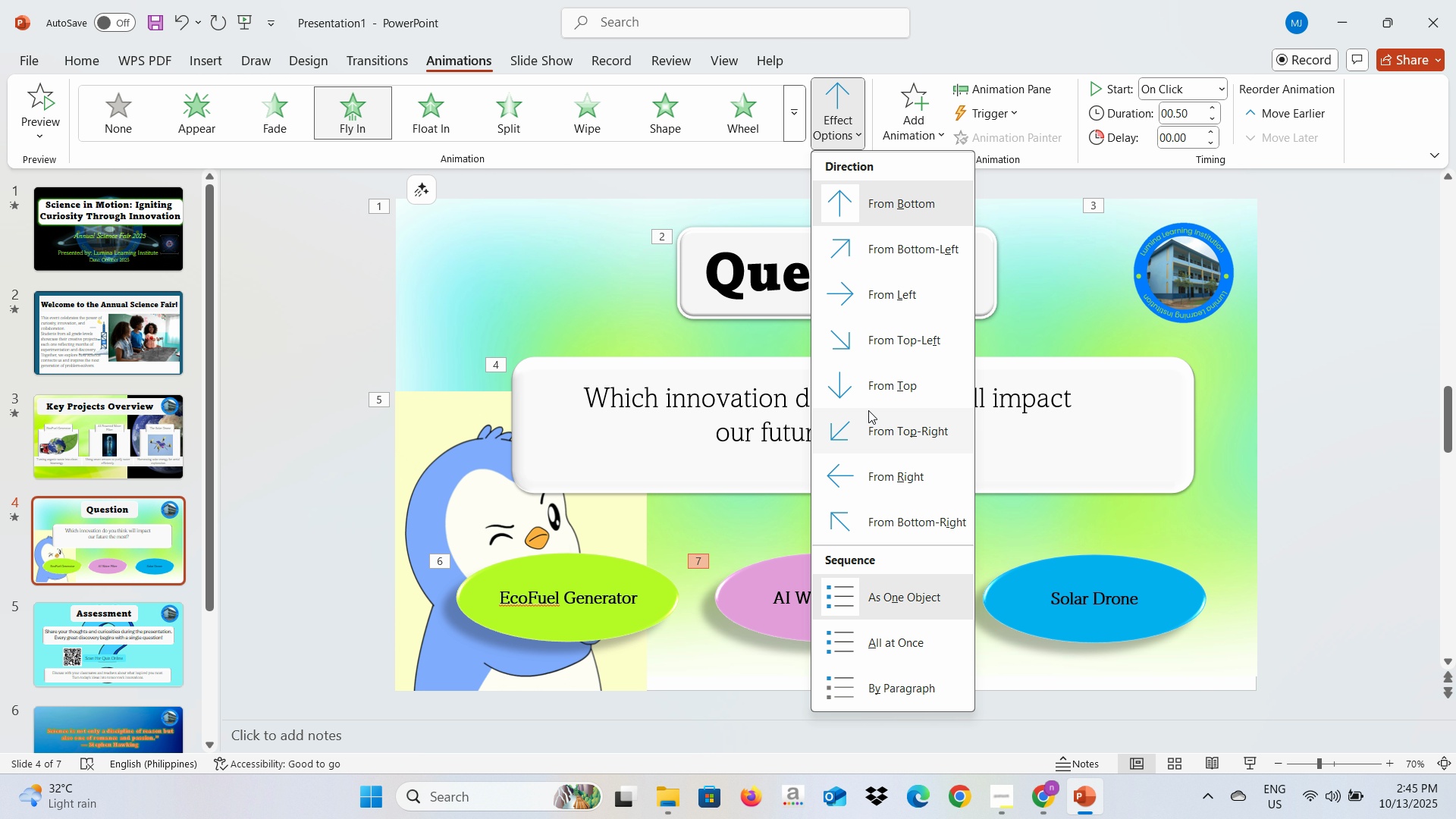 
left_click([868, 385])
 